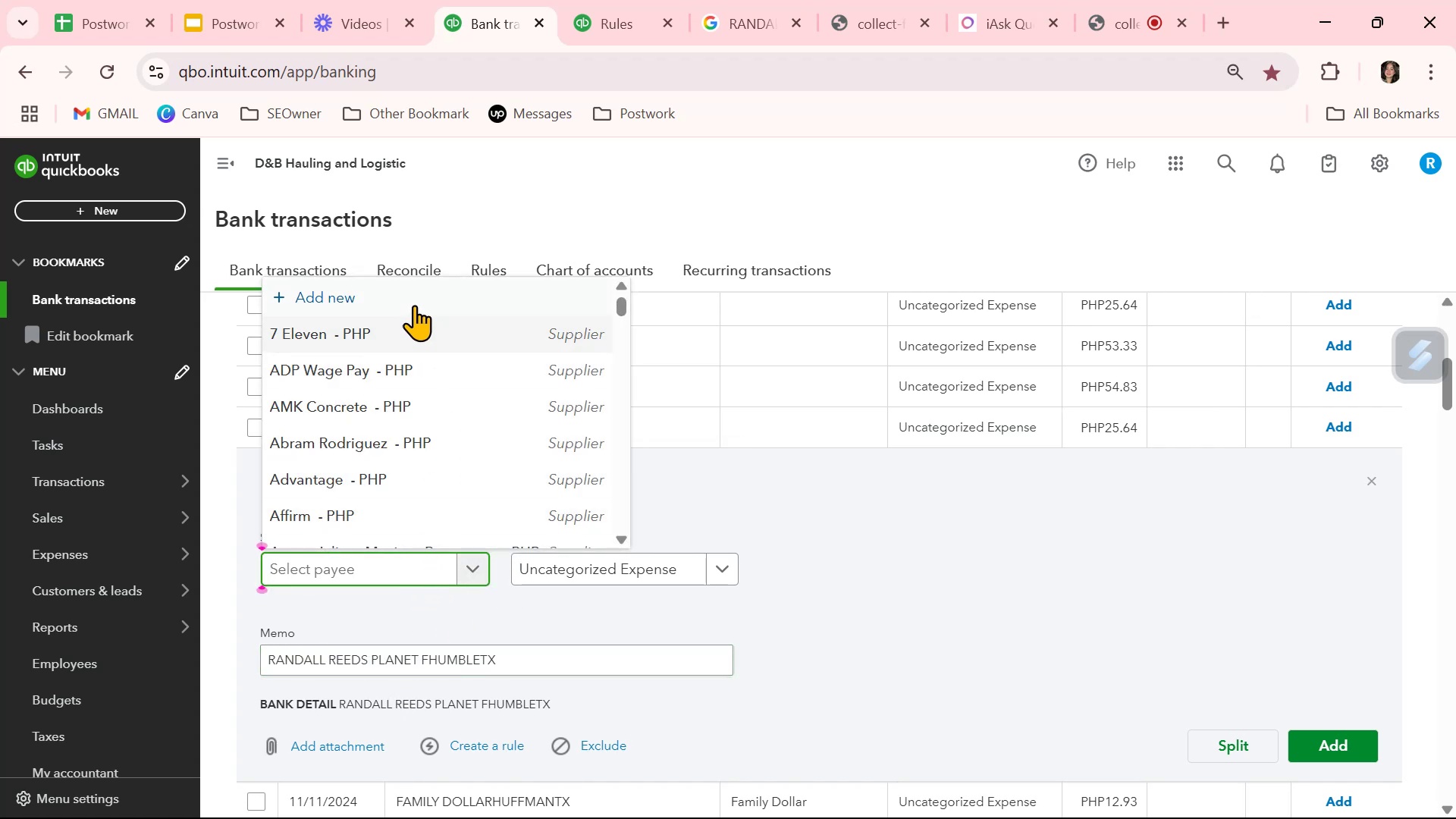 
left_click([405, 299])
 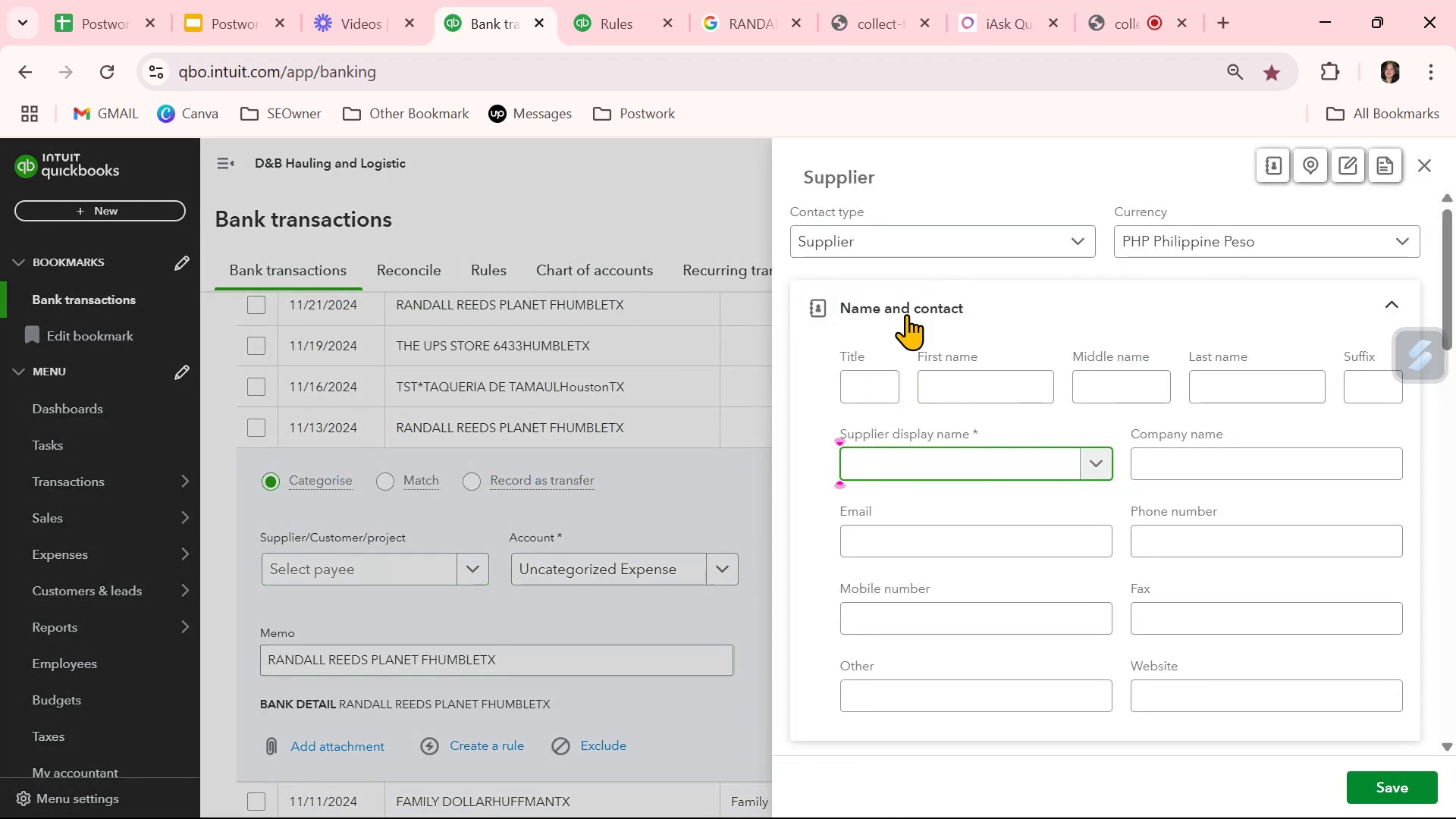 
type(Randall Reeds Planet)
 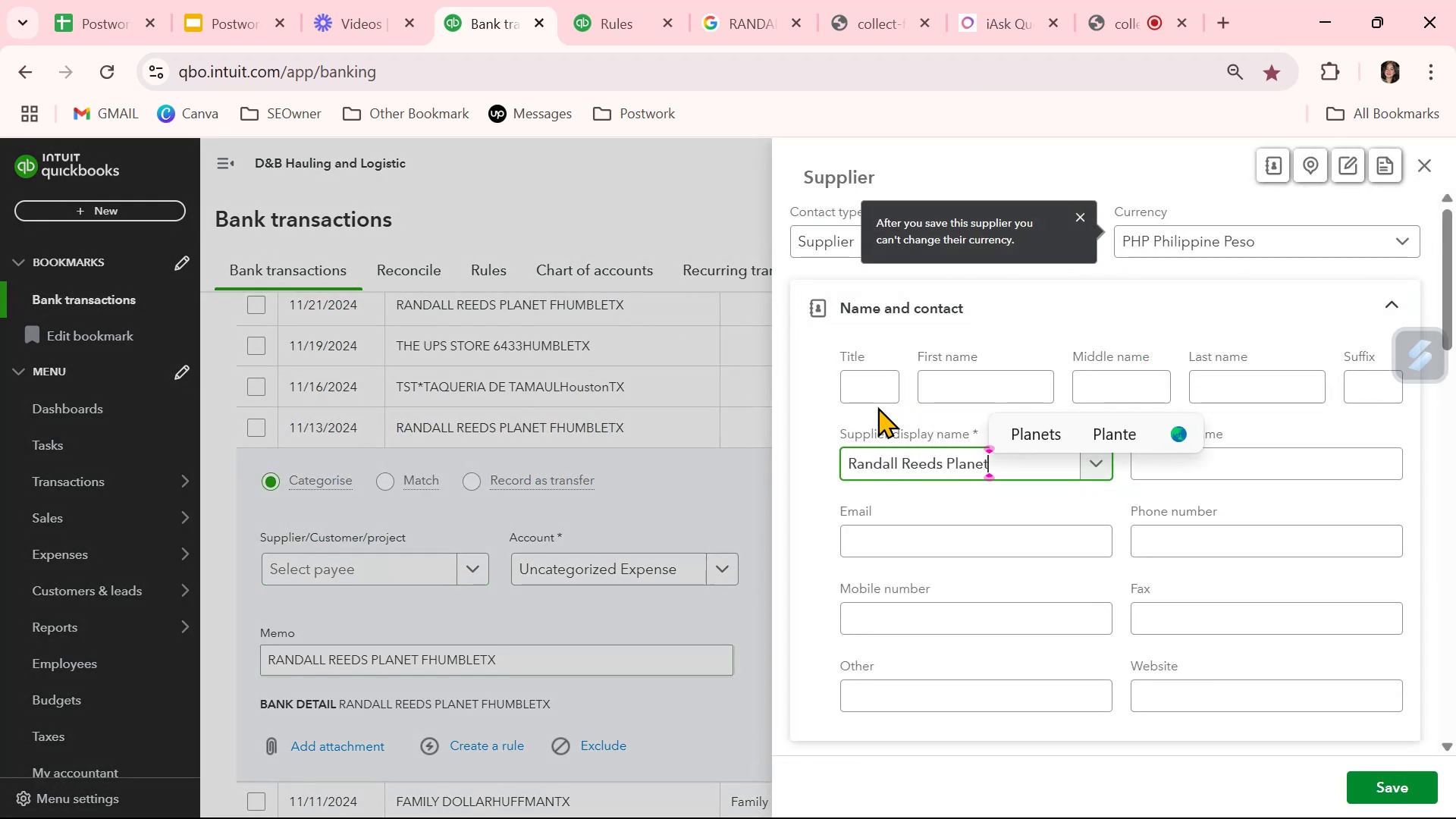 
key(Control+A)
 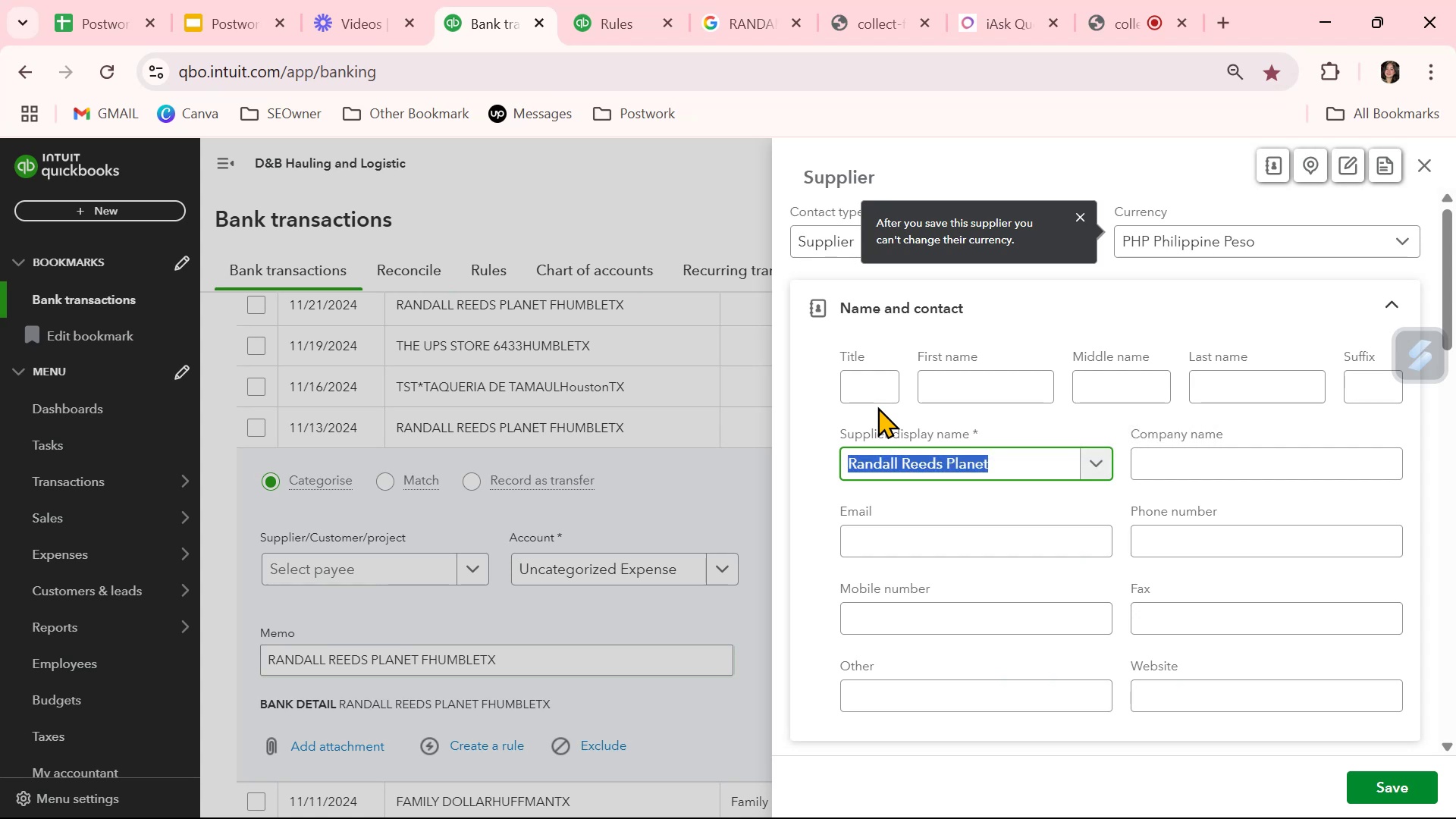 
key(Control+C)
 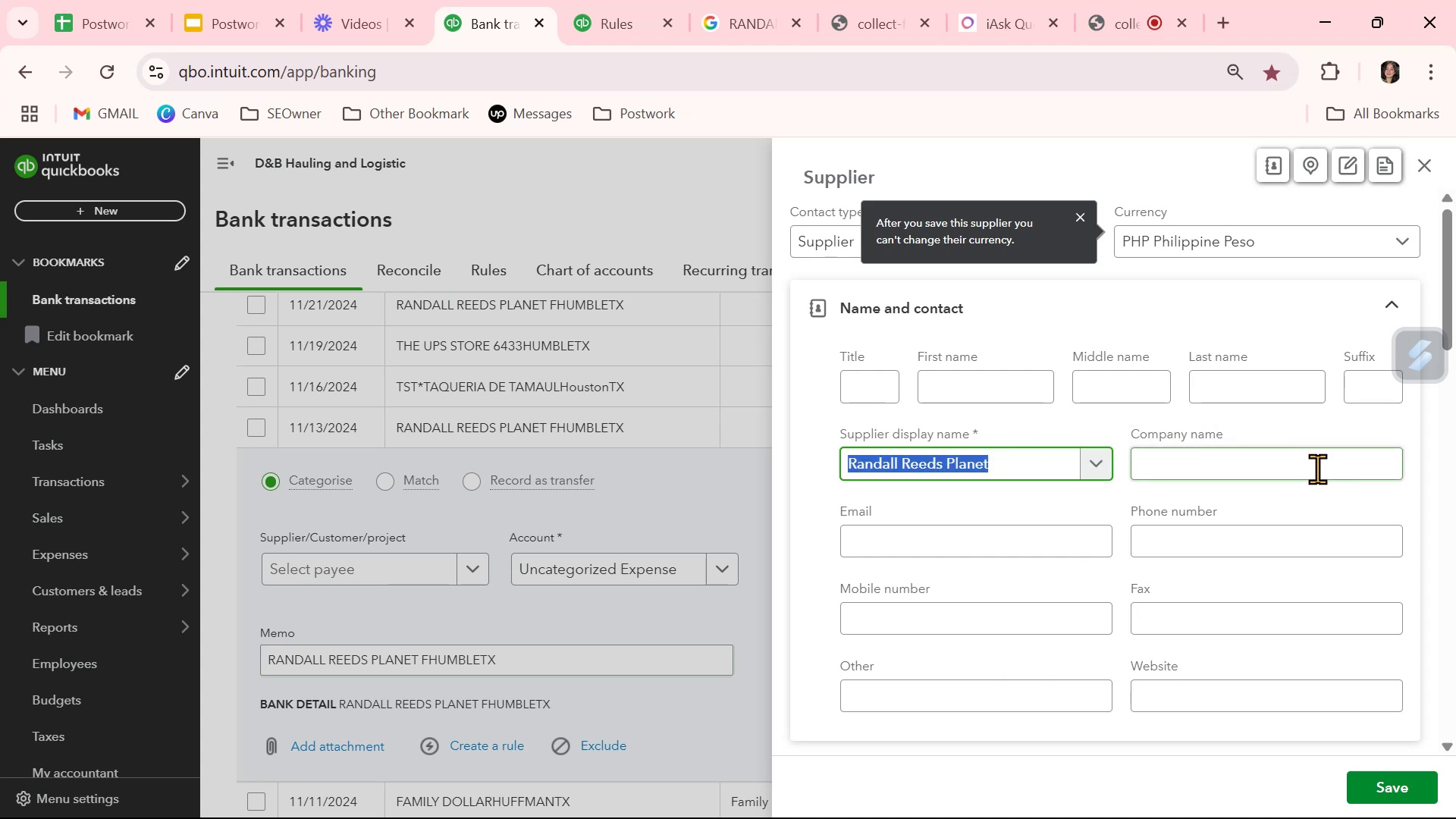 
left_click([1309, 468])
 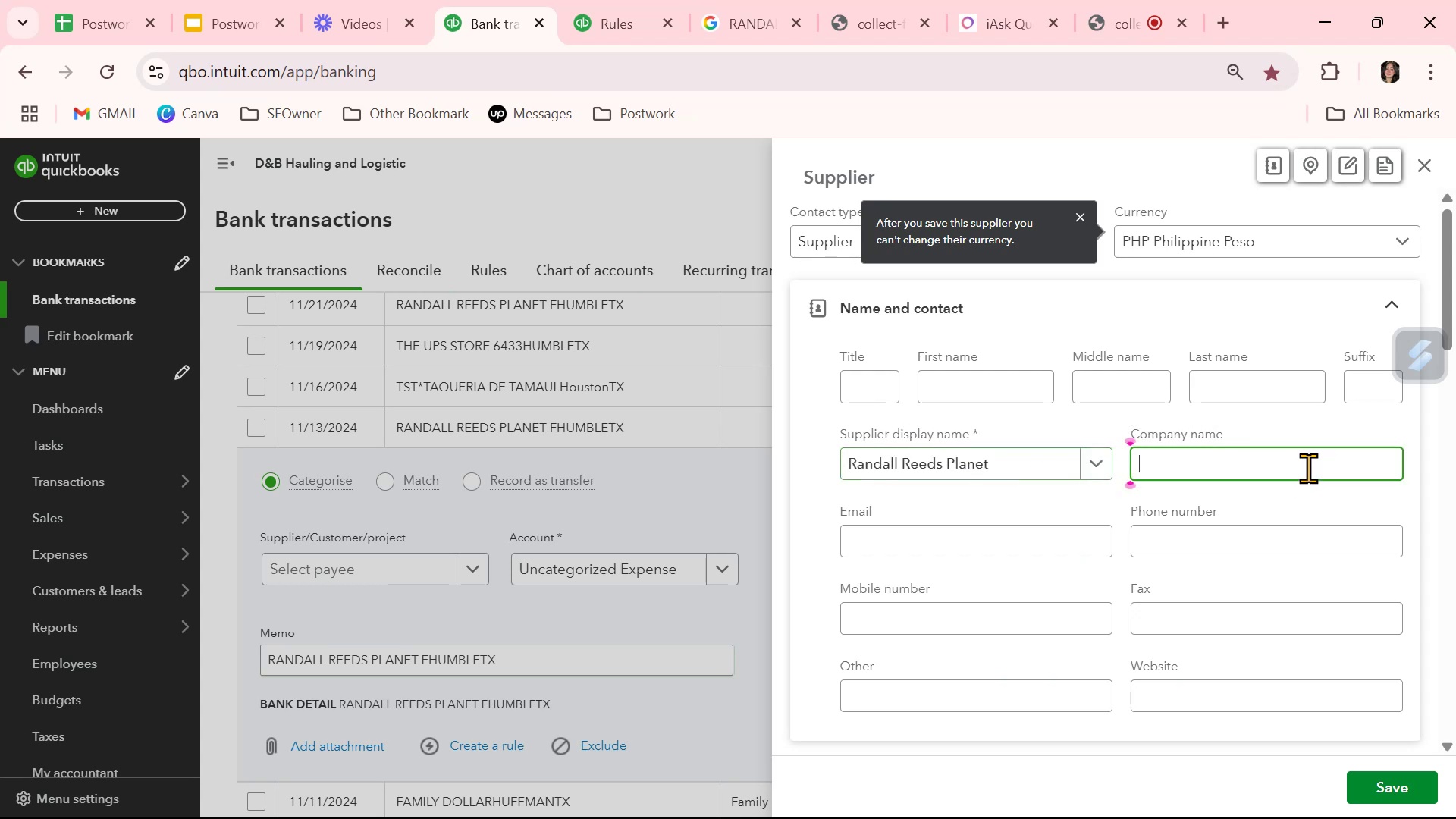 
key(Control+V)
 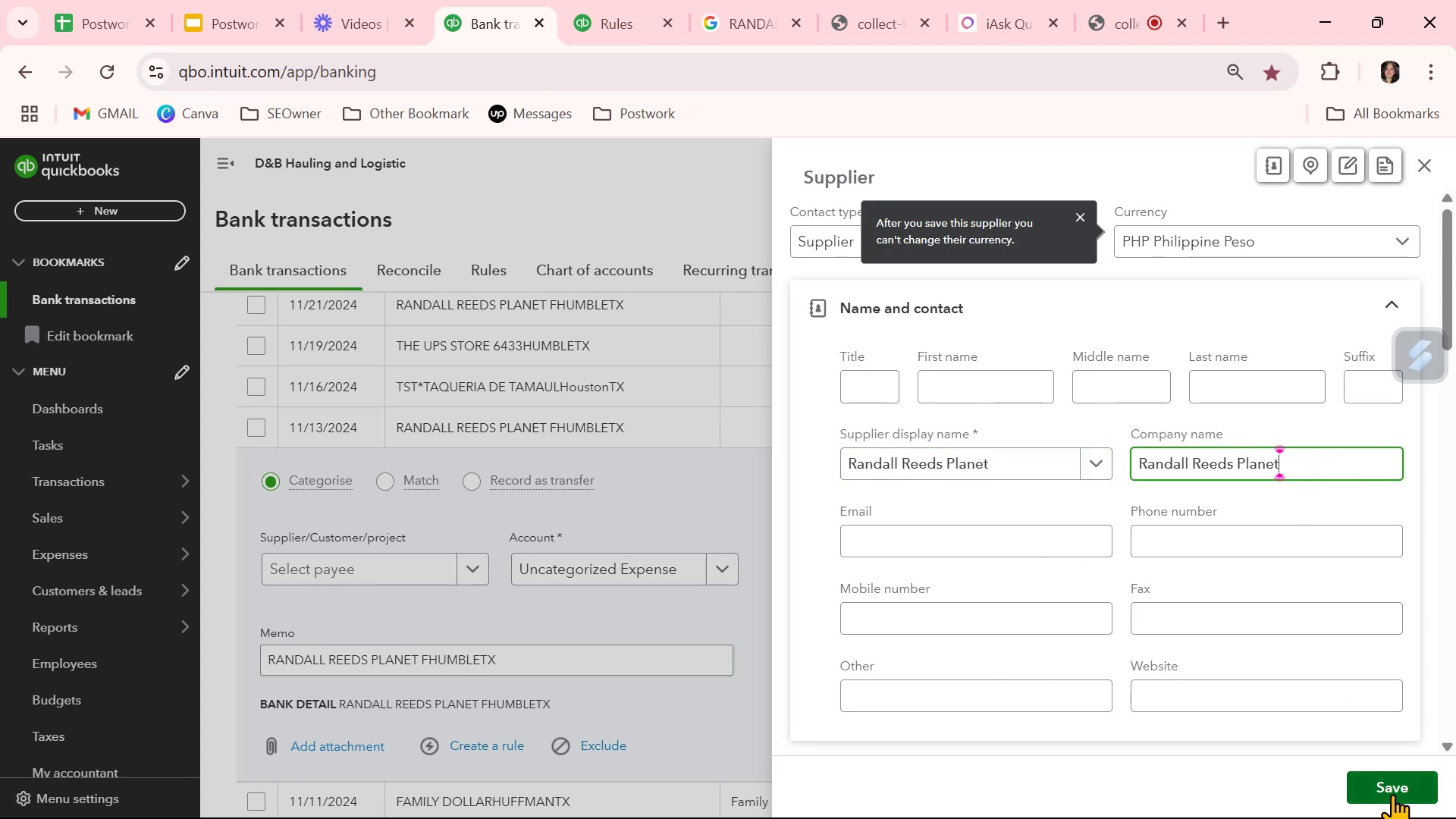 
left_click([1392, 794])
 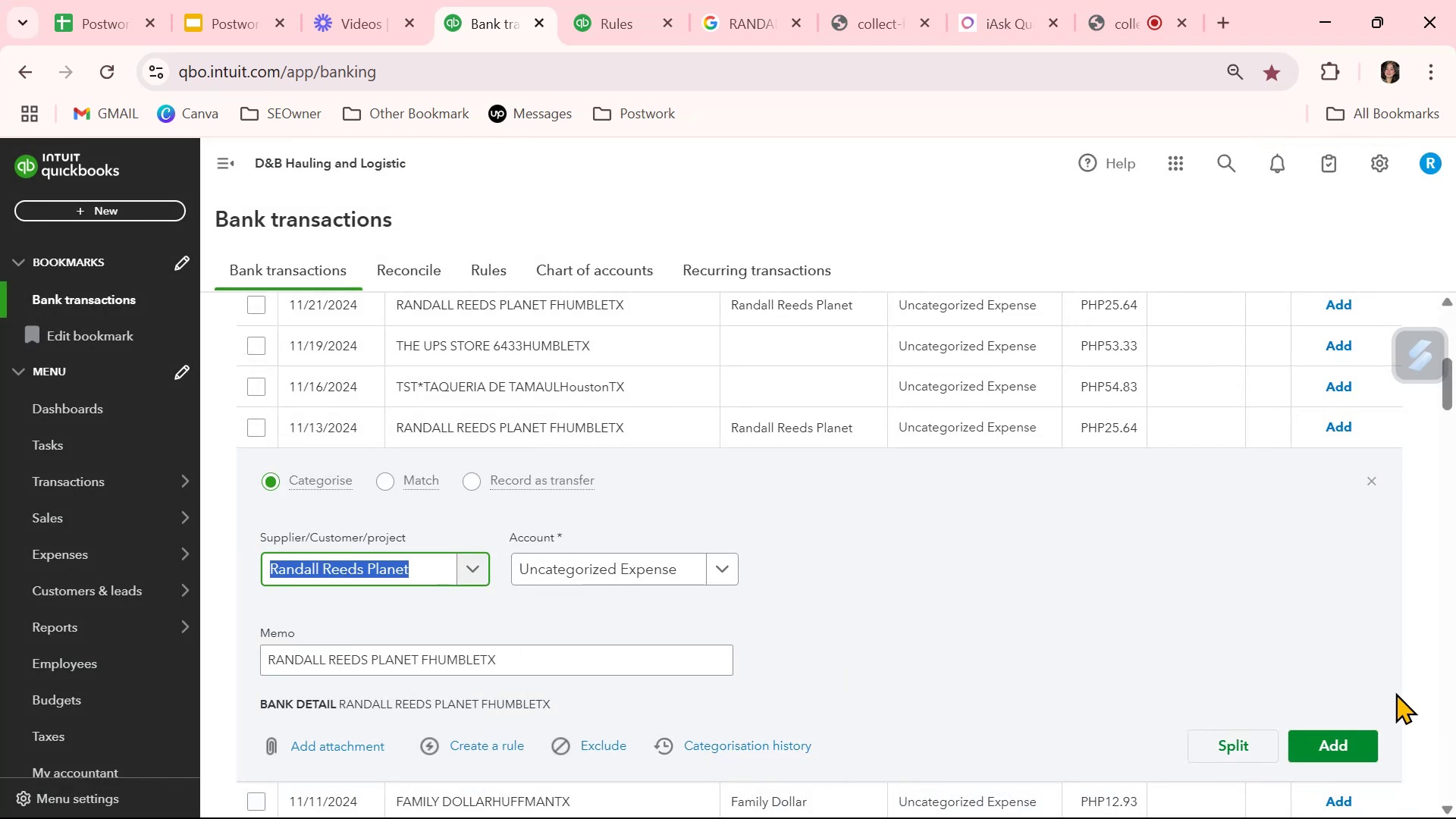 
left_click([1373, 483])
 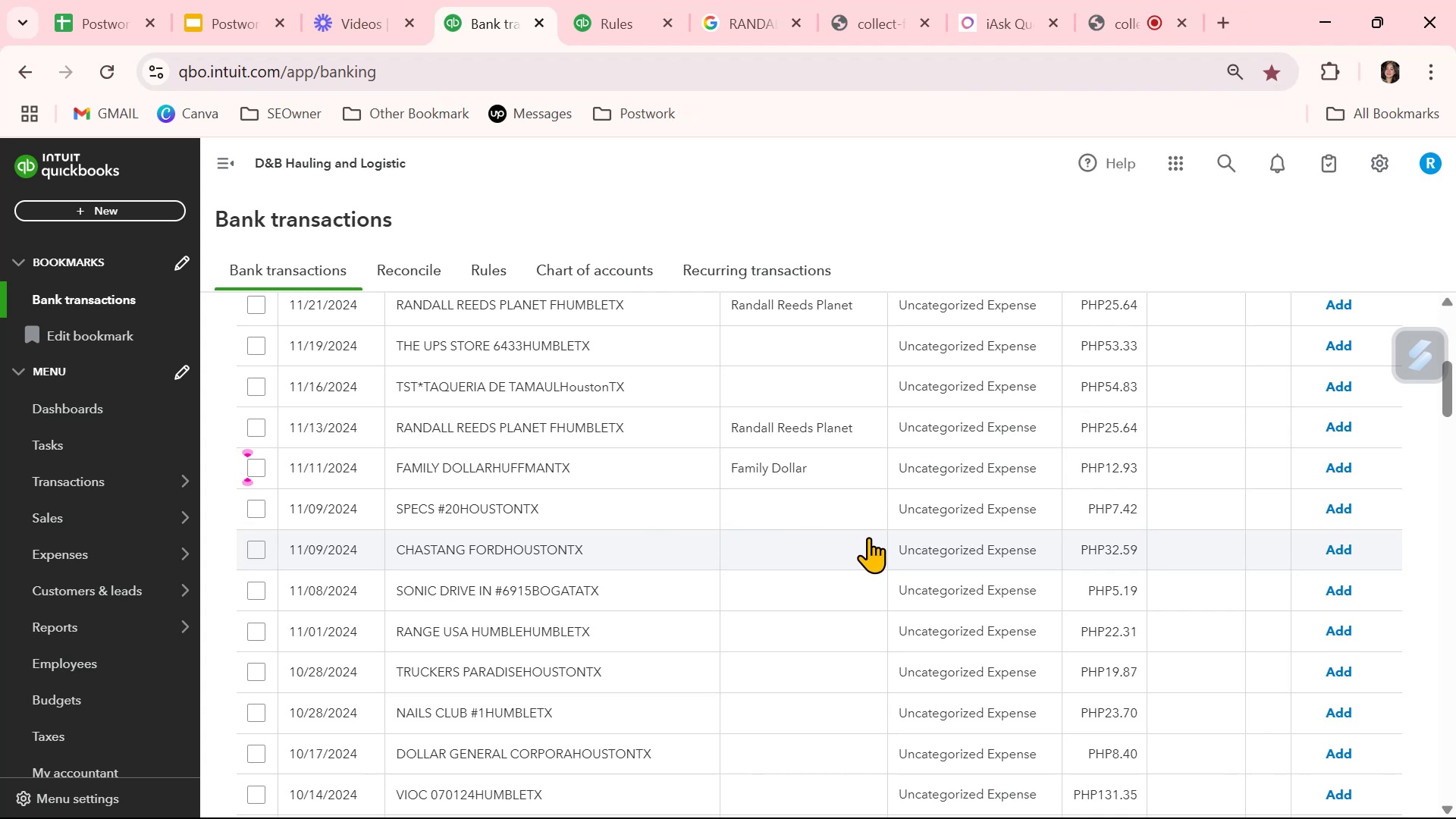 
wait(5.97)
 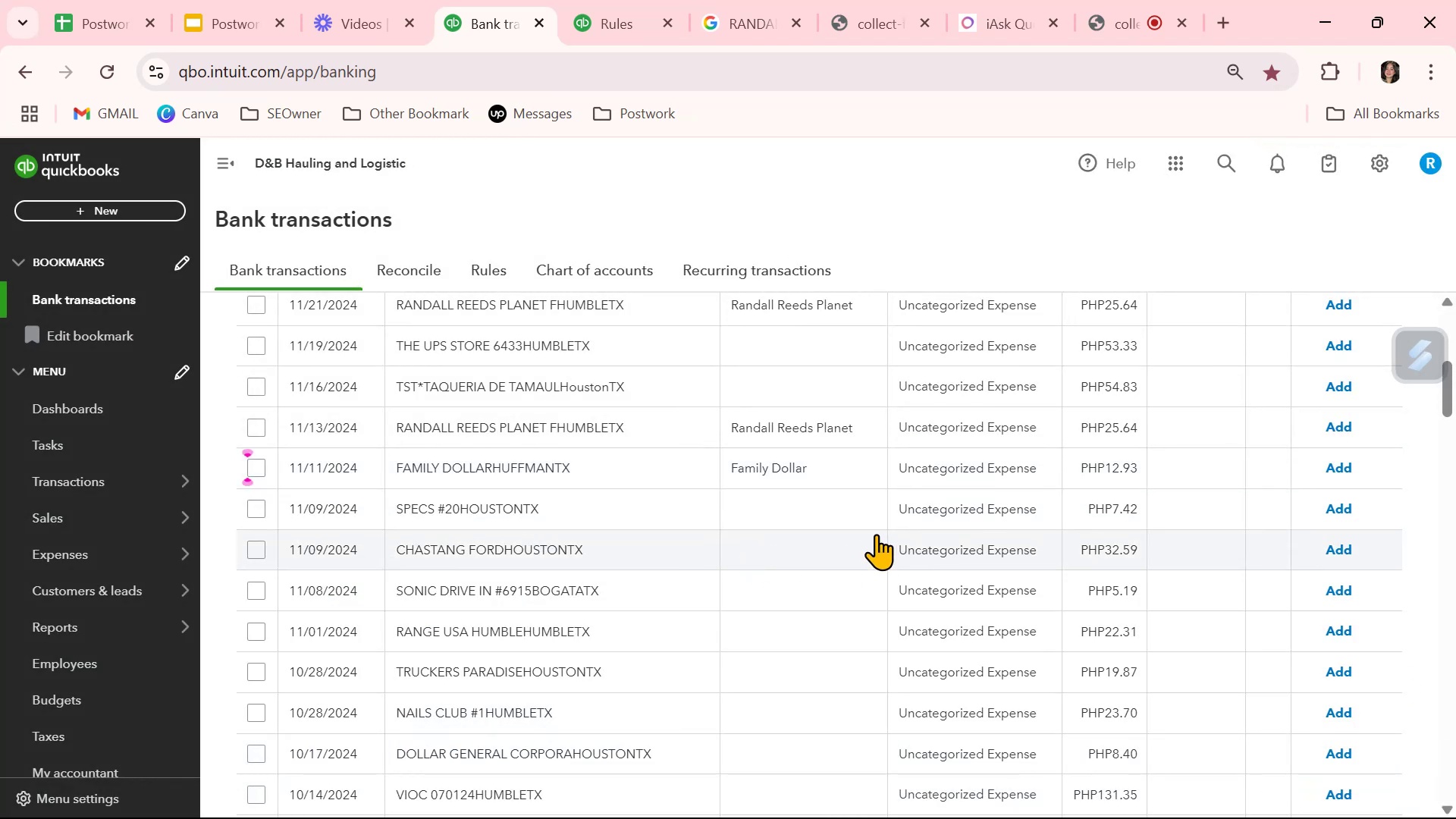 
scroll: coordinate [868, 537], scroll_direction: up, amount: 6.0
 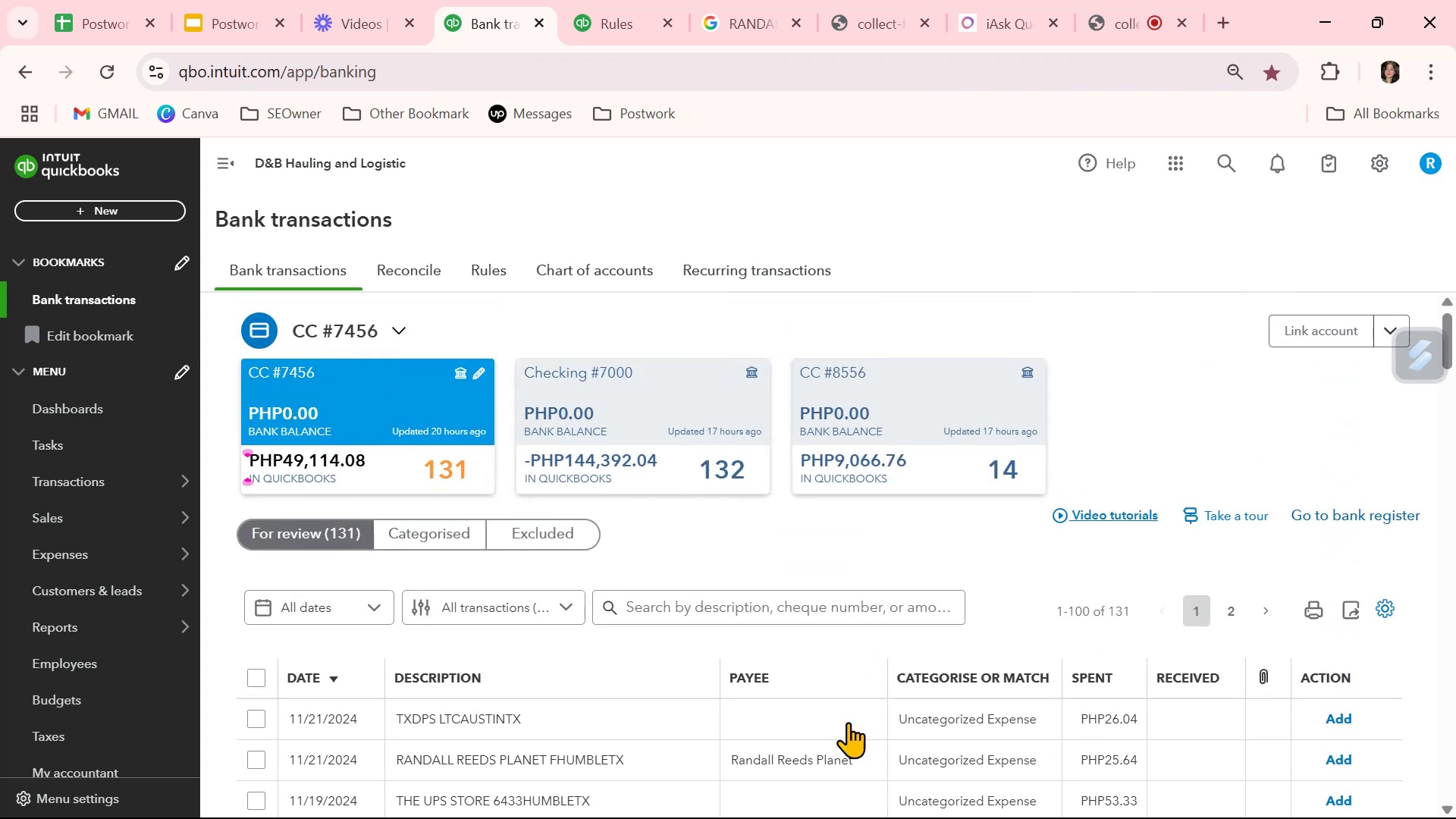 
scroll: coordinate [849, 731], scroll_direction: down, amount: 2.0
 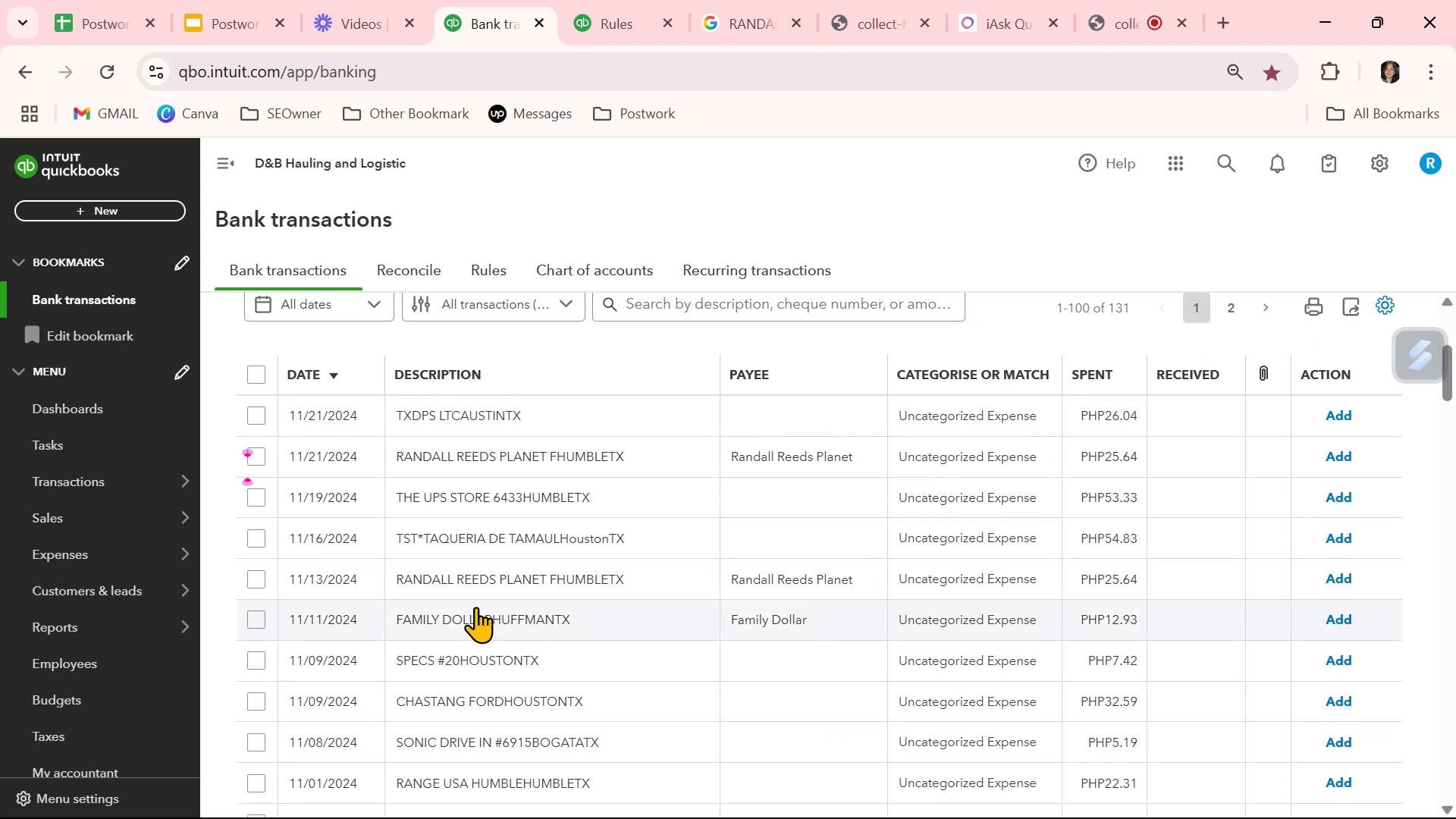 
left_click([742, 7])
 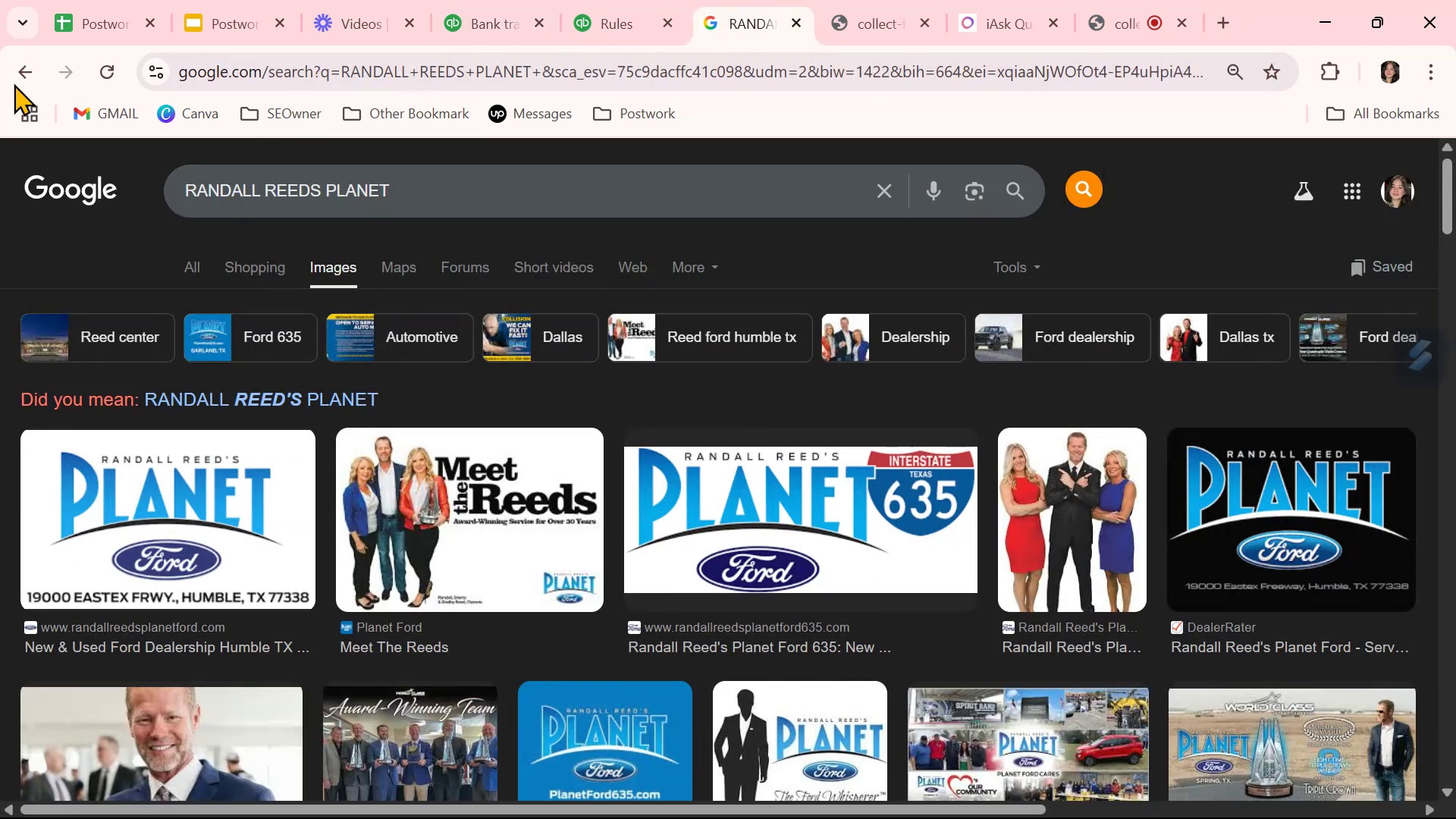 
left_click([26, 71])
 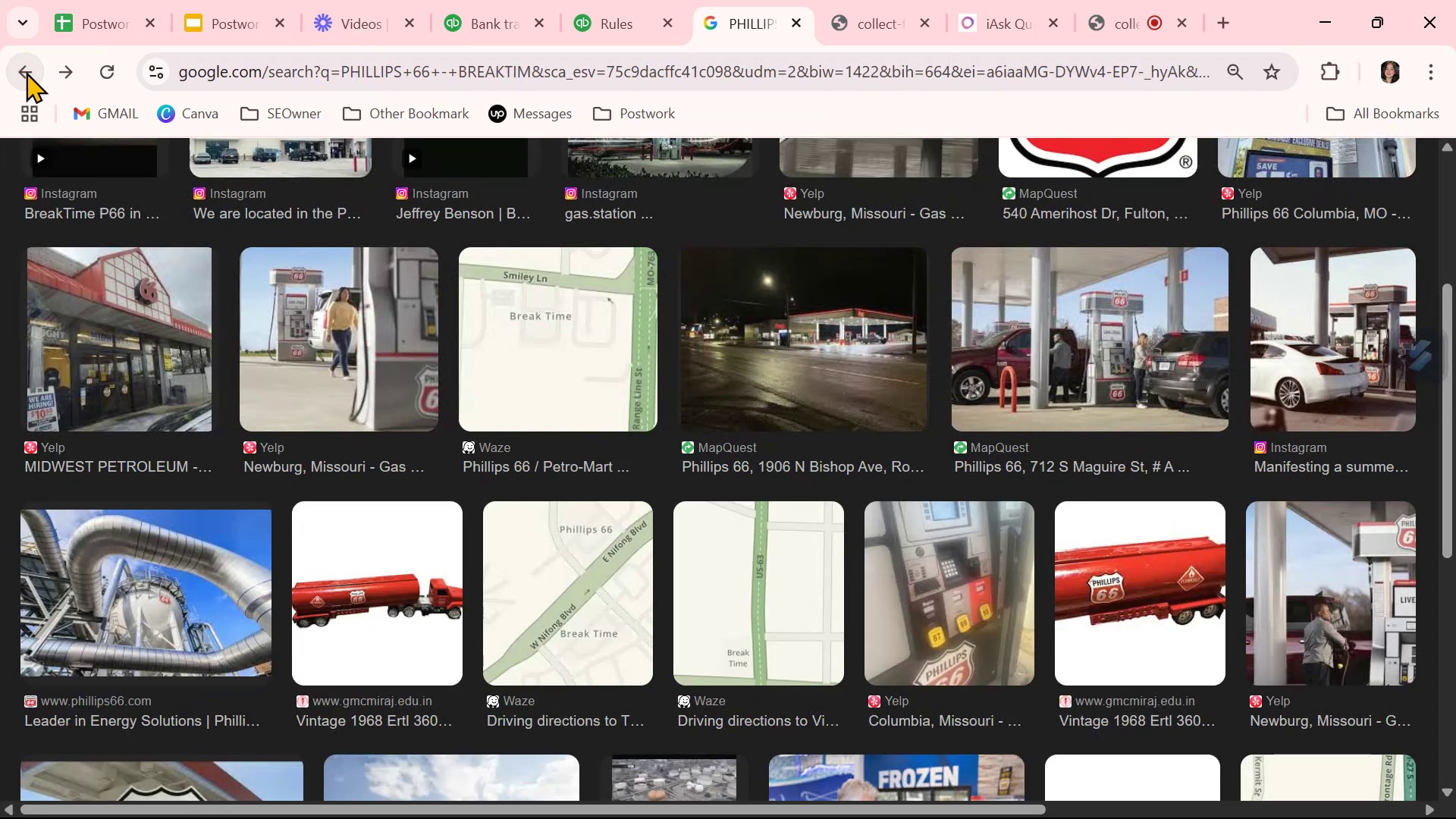 
left_click([26, 71])
 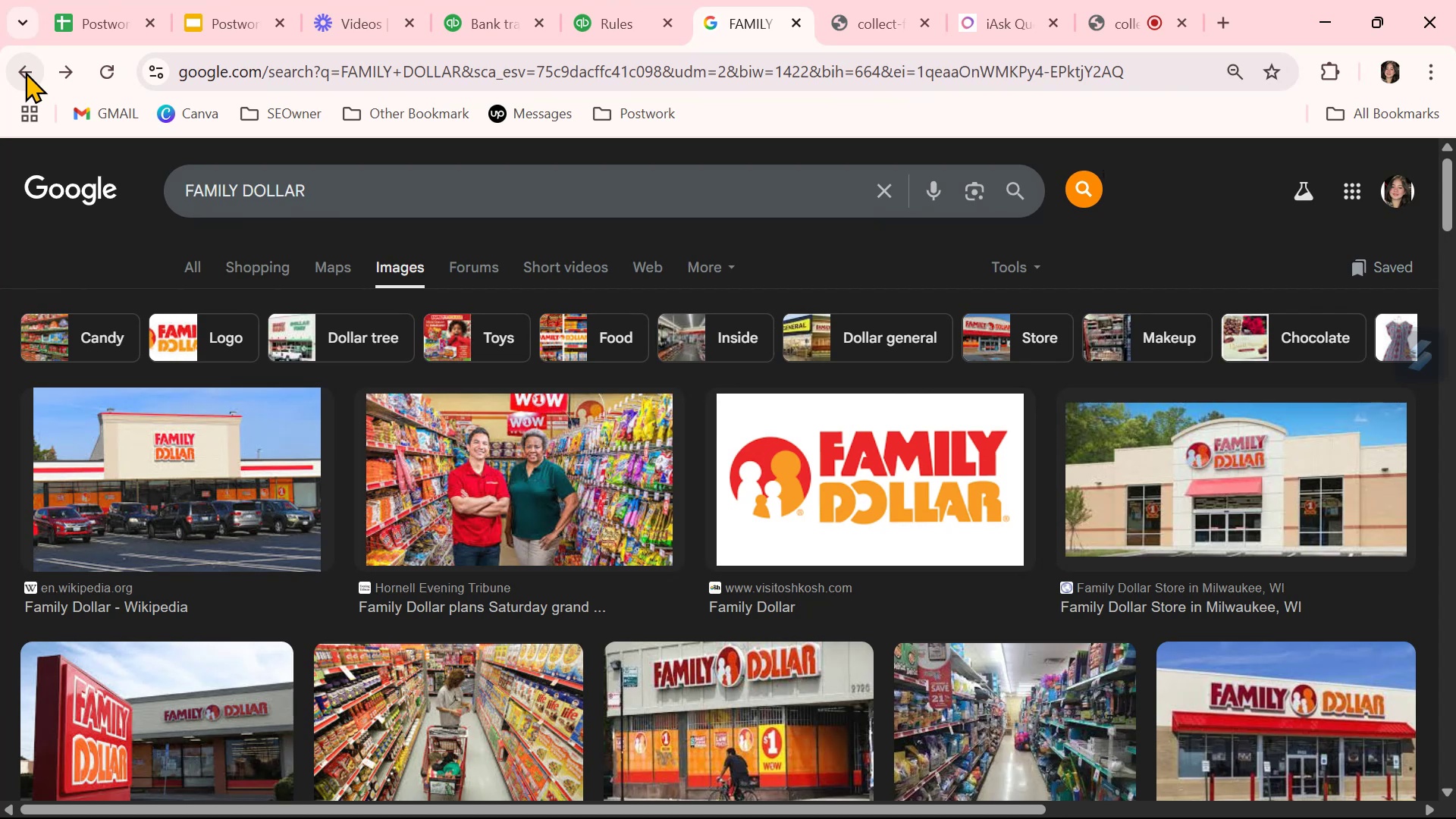 
wait(15.82)
 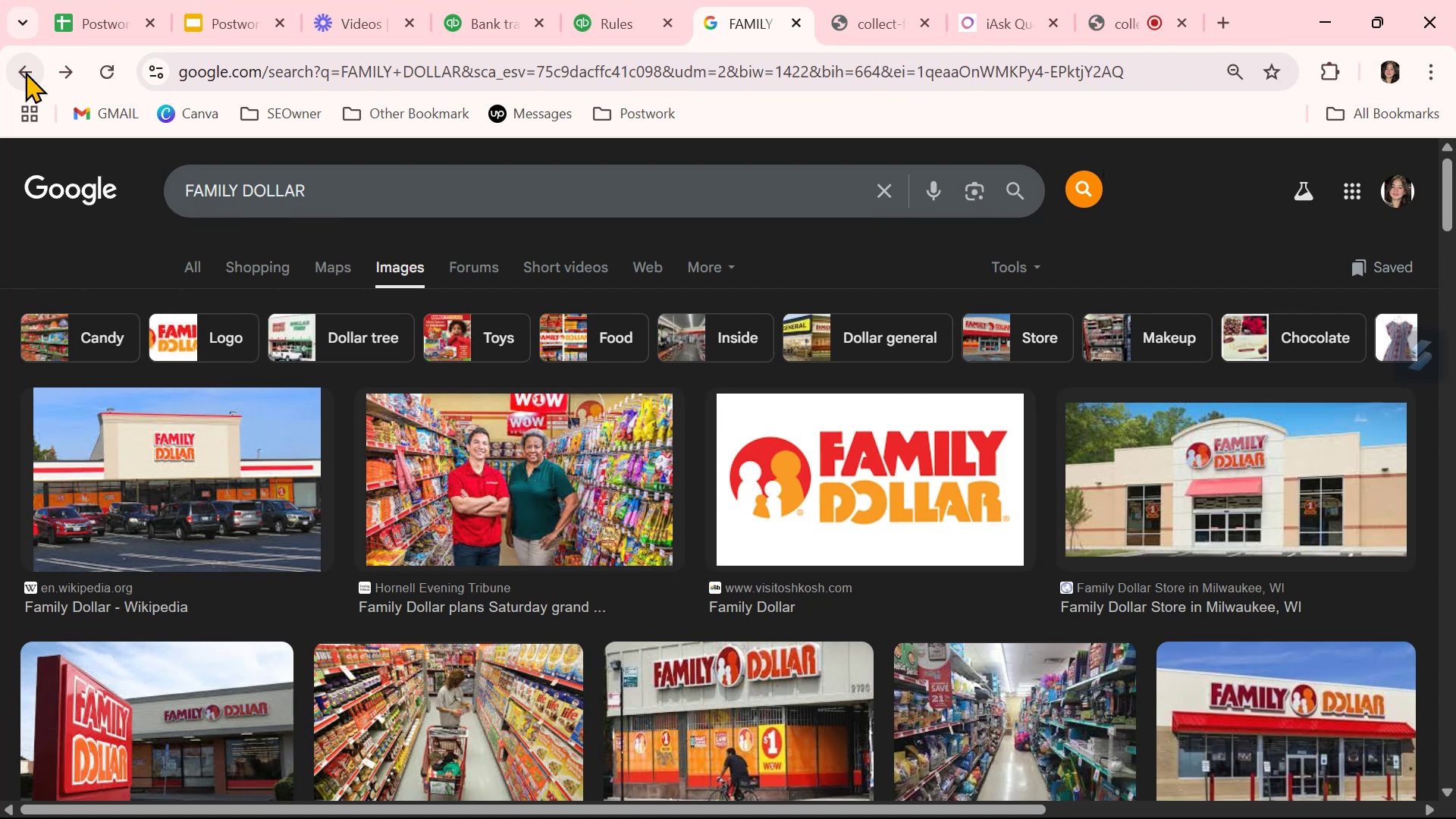 
mouse_move([709, 61])
 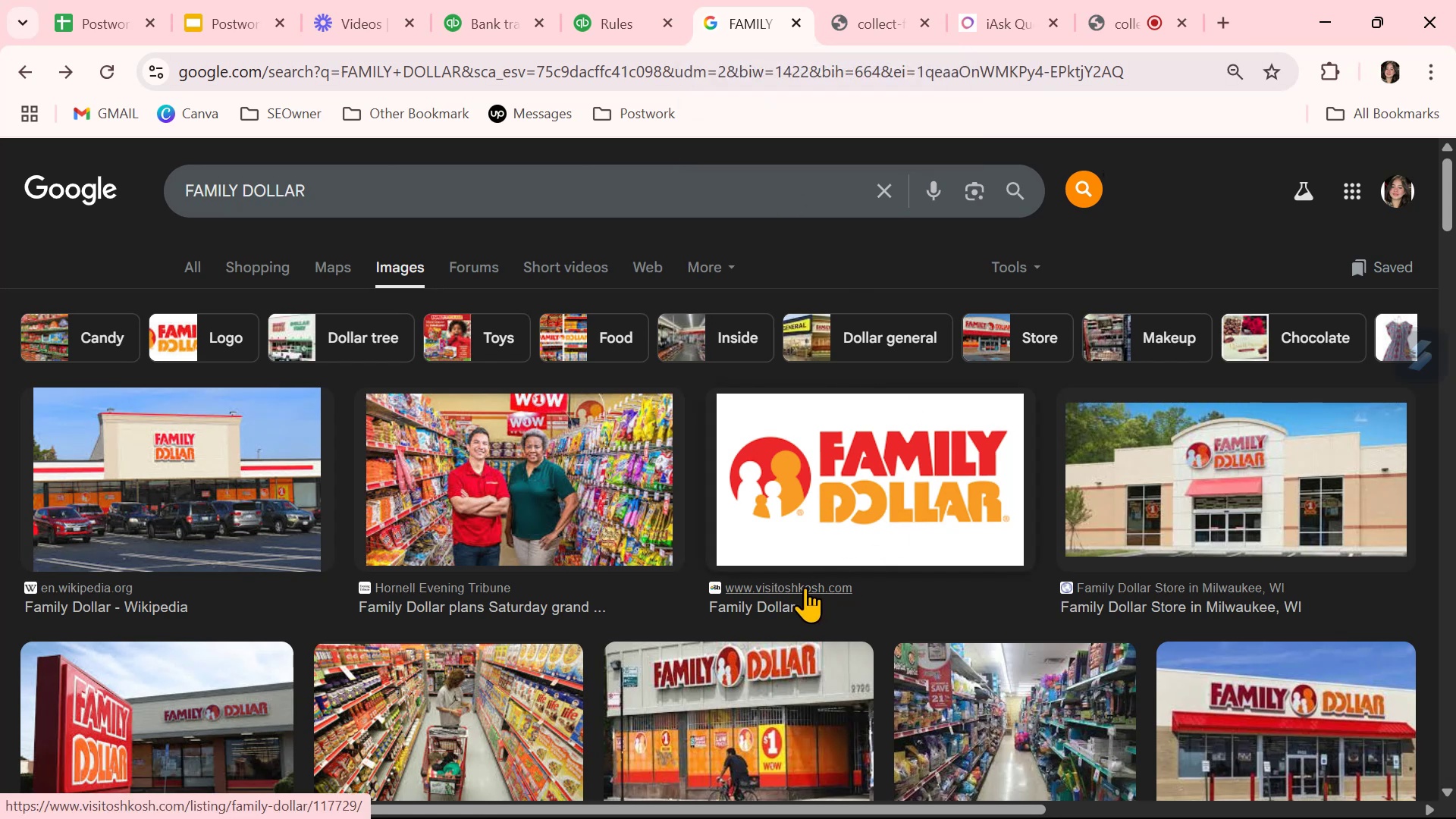 
scroll: coordinate [805, 587], scroll_direction: down, amount: 5.0
 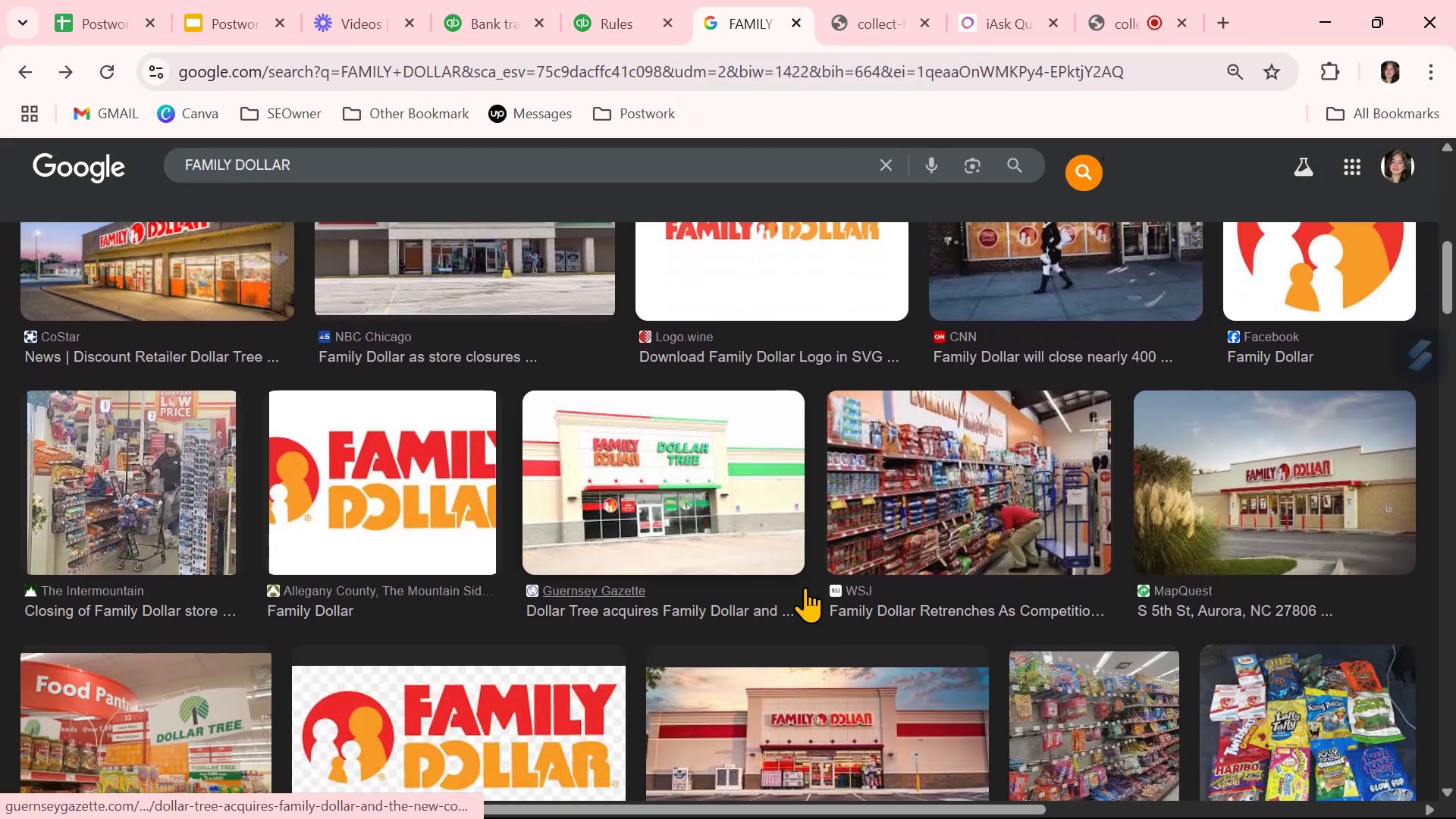 
scroll: coordinate [805, 587], scroll_direction: up, amount: 3.0
 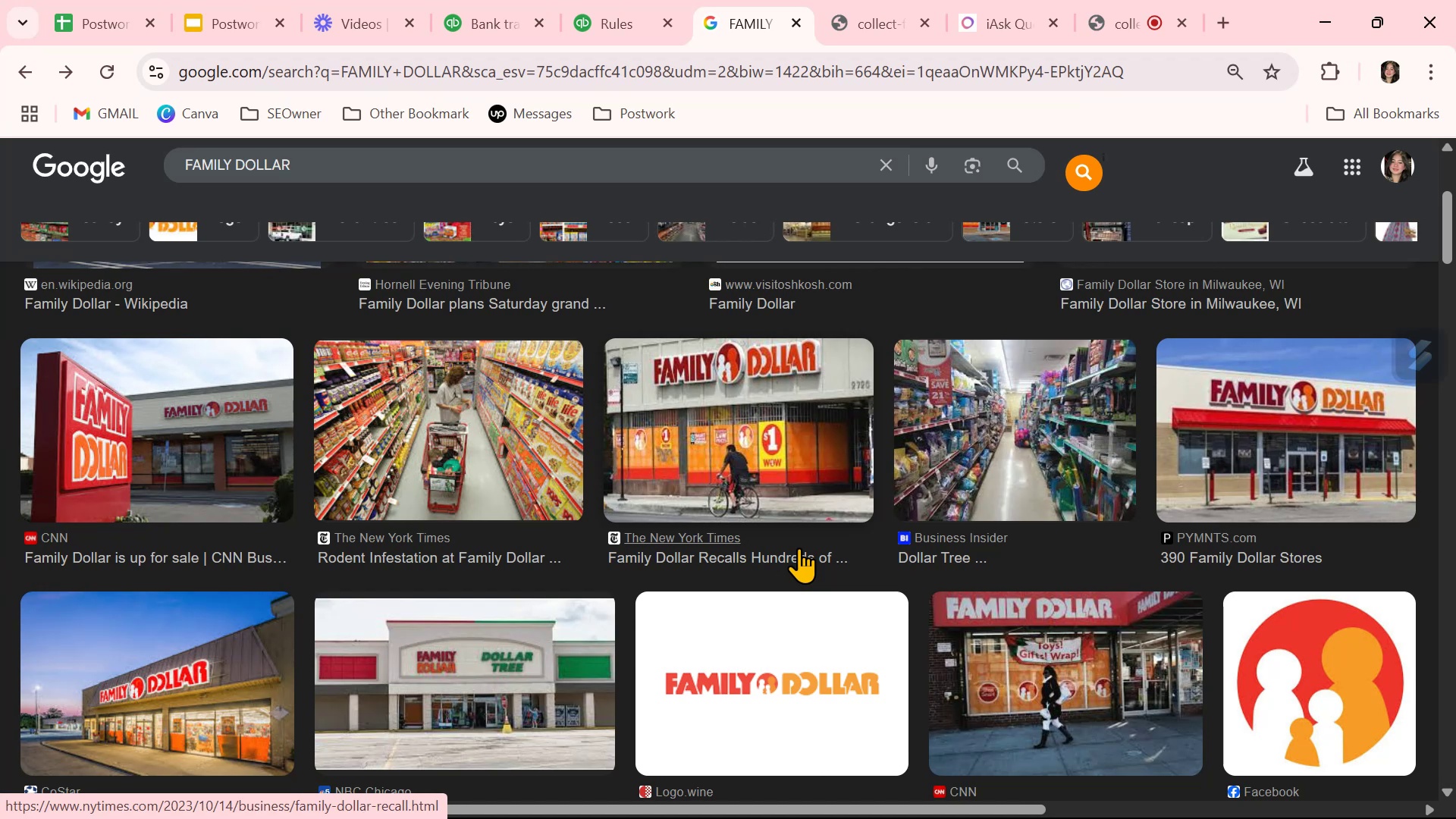 
wait(9.14)
 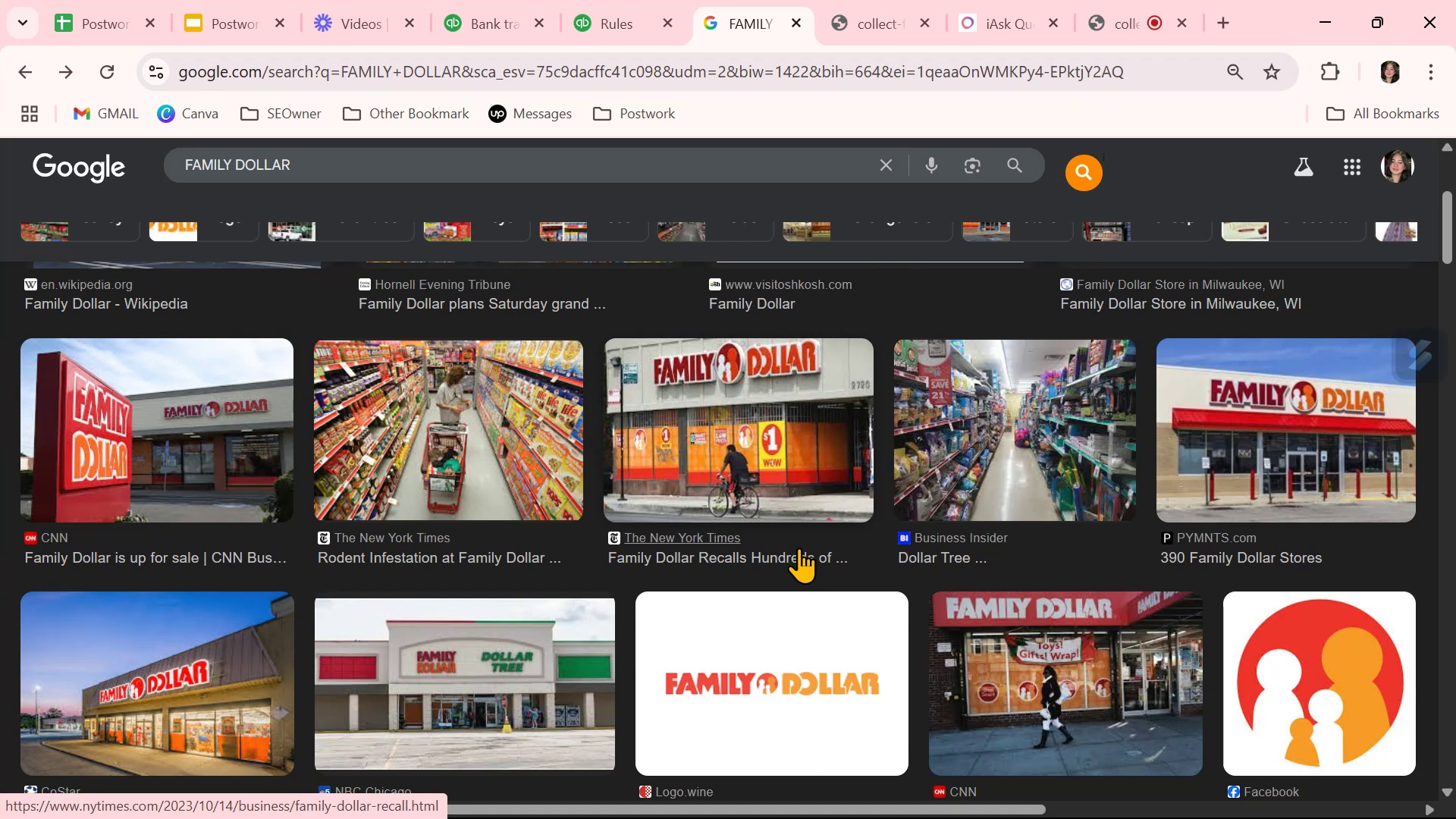 
left_click([478, 17])
 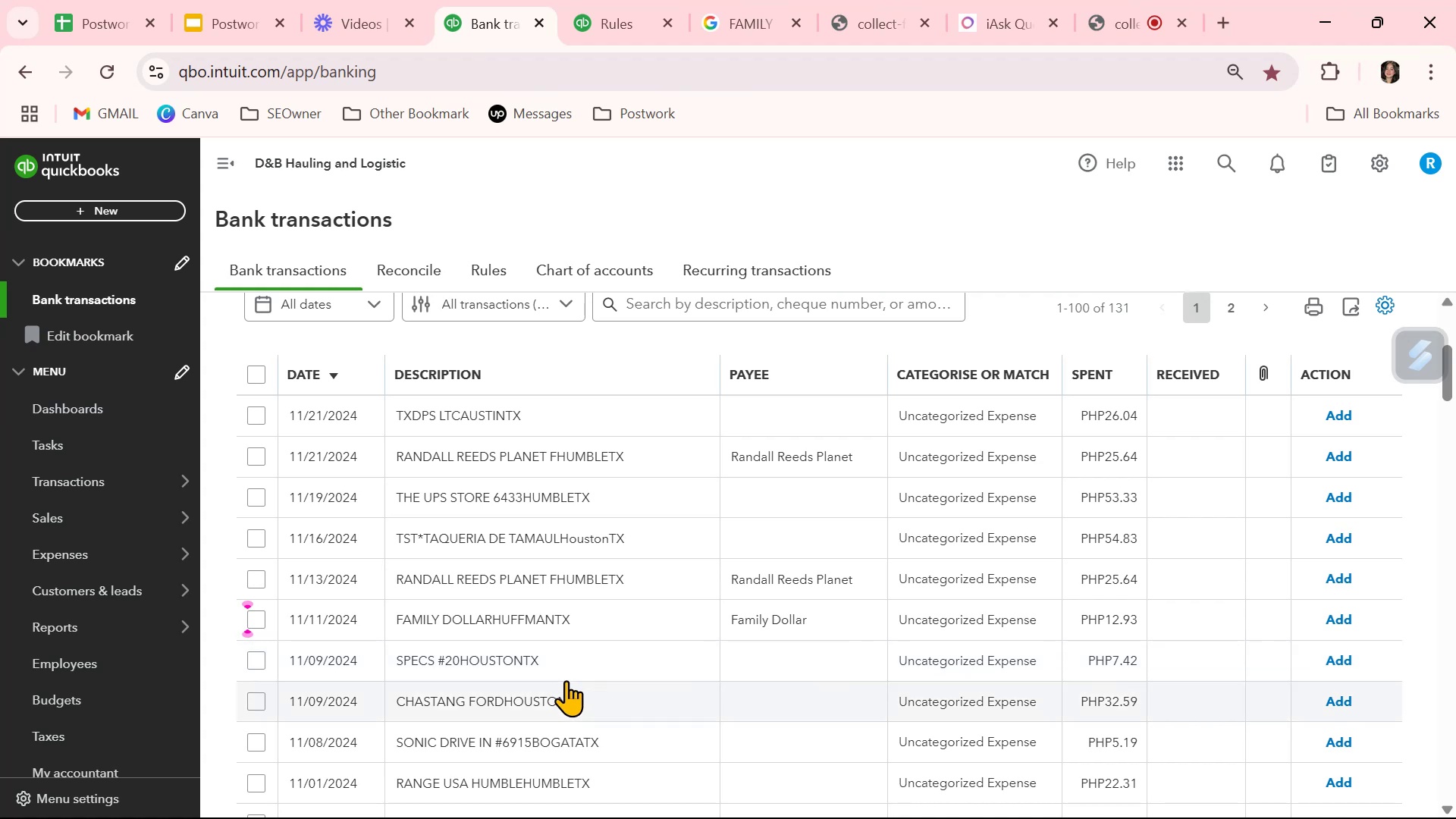 
wait(8.88)
 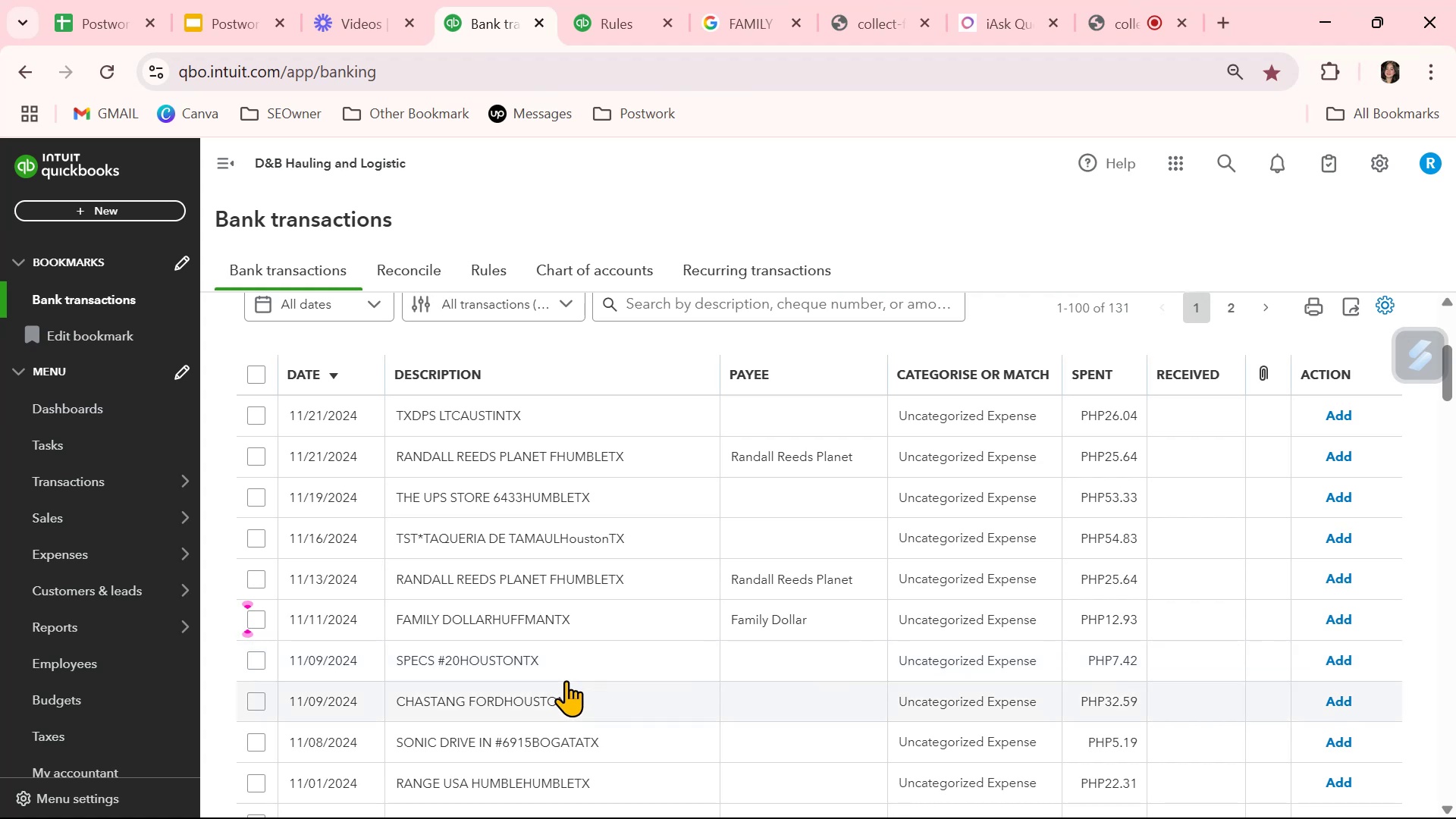 
left_click([746, 543])
 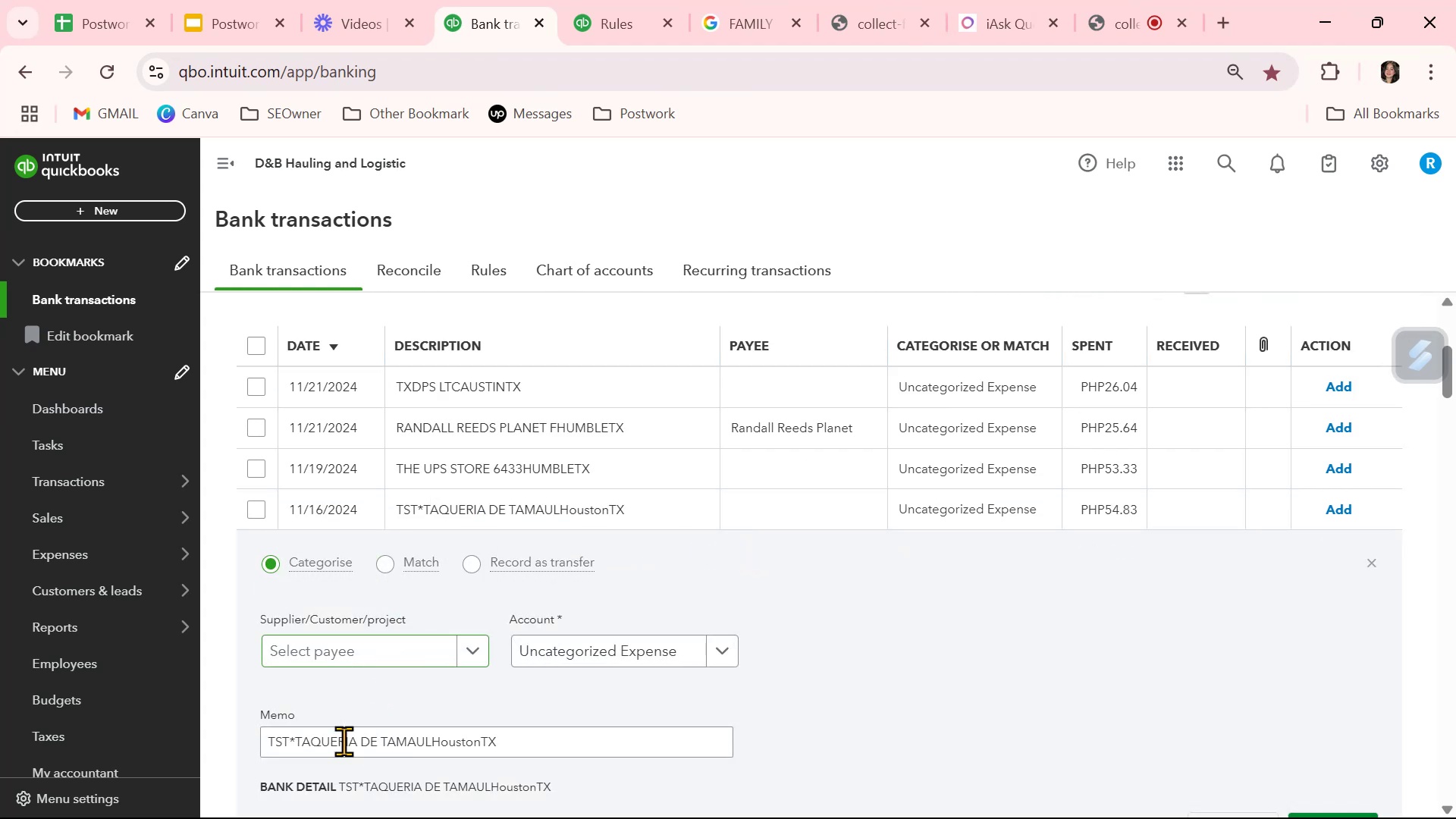 
left_click_drag(start_coordinate=[295, 739], to_coordinate=[433, 741])
 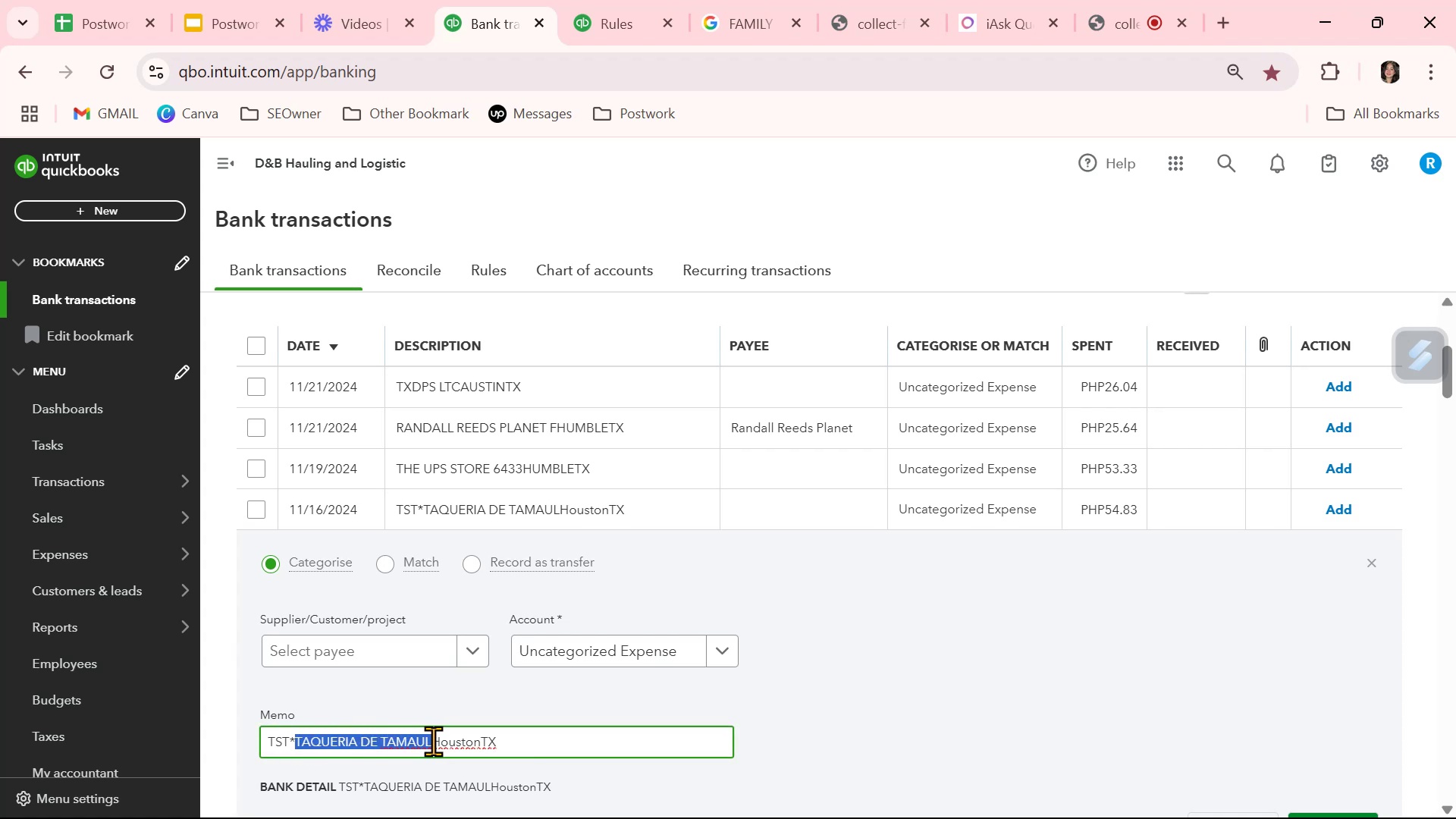 
key(Control+ControlLeft)
 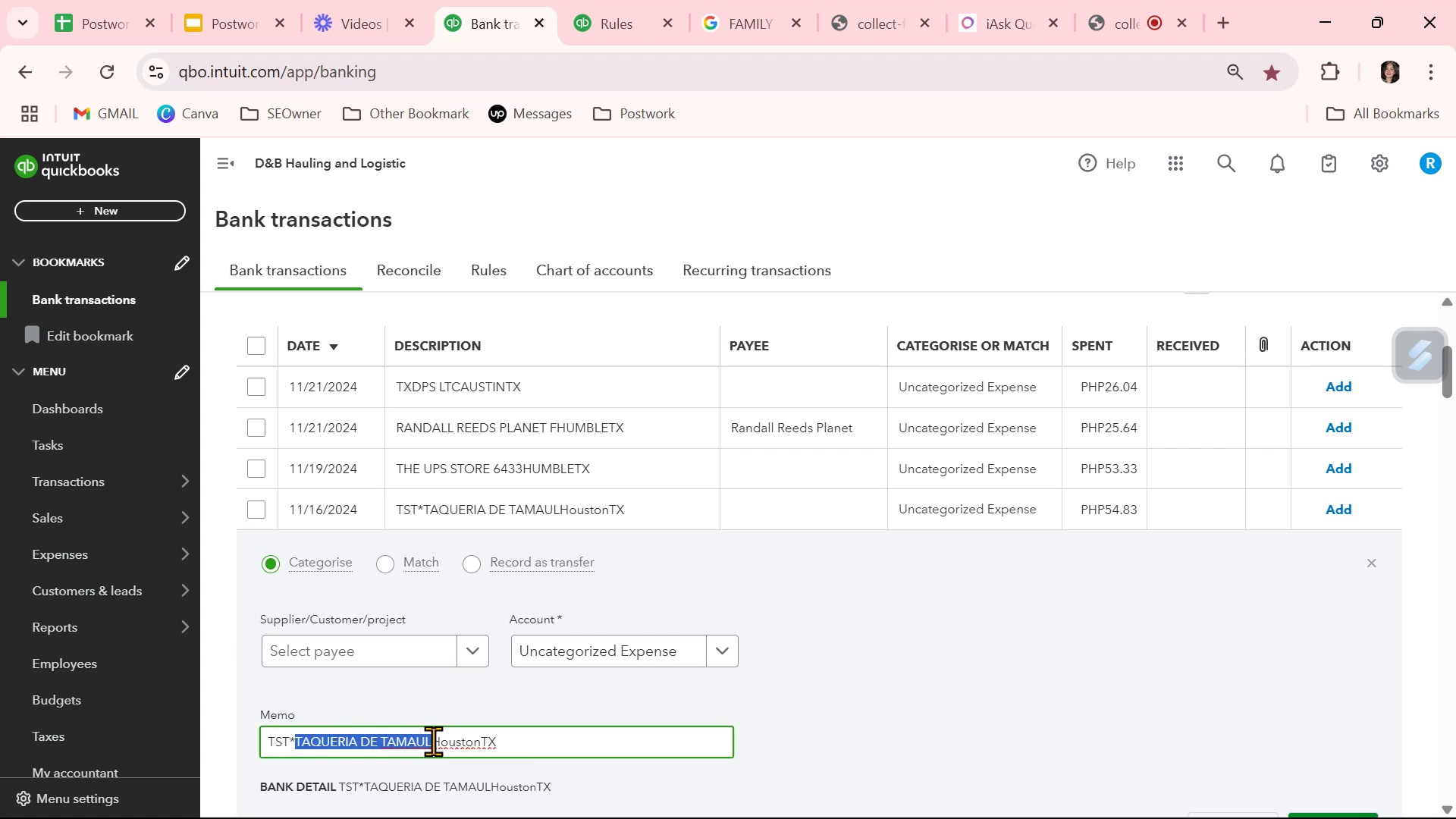 
key(Control+C)
 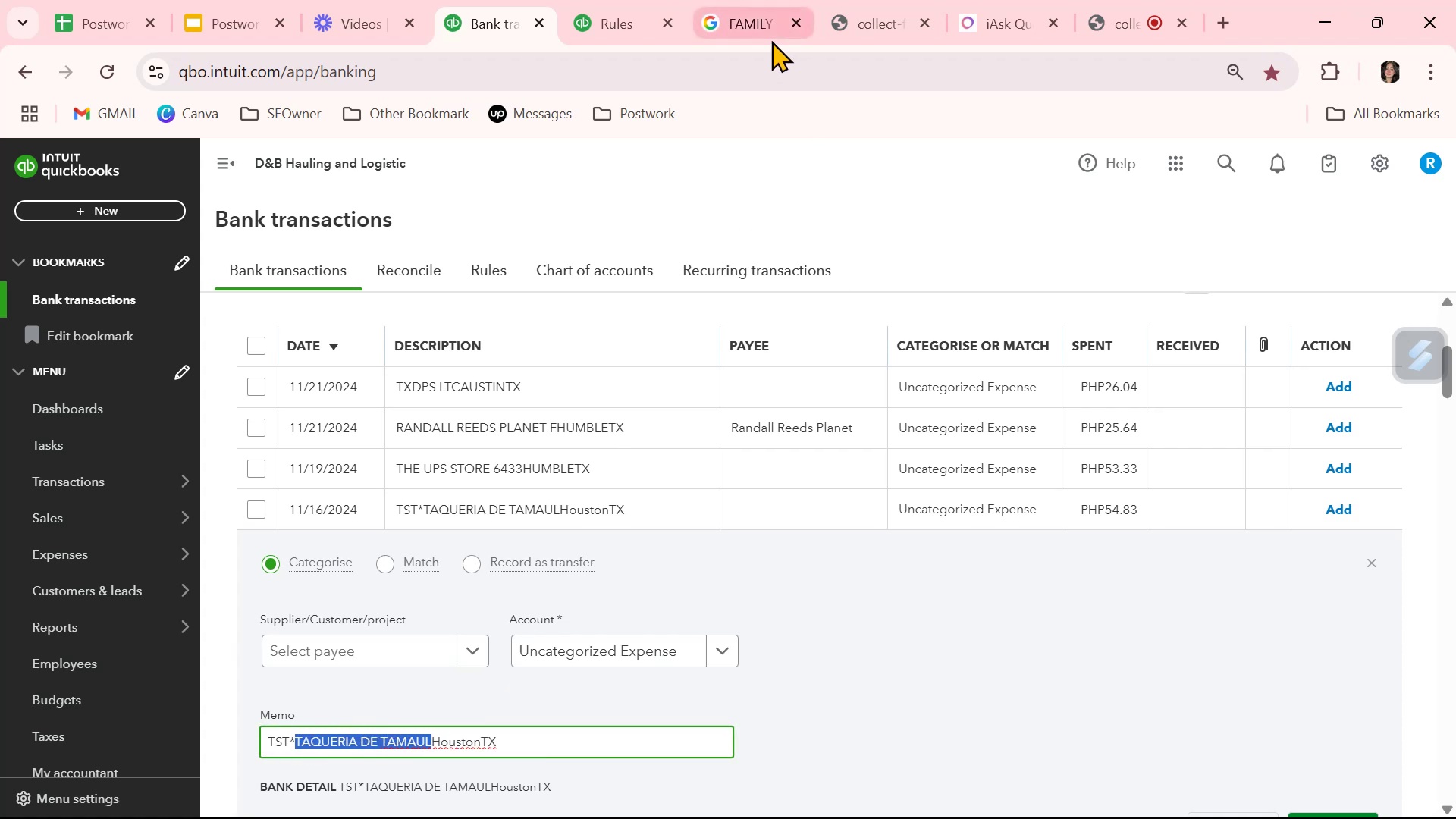 
left_click([768, 32])
 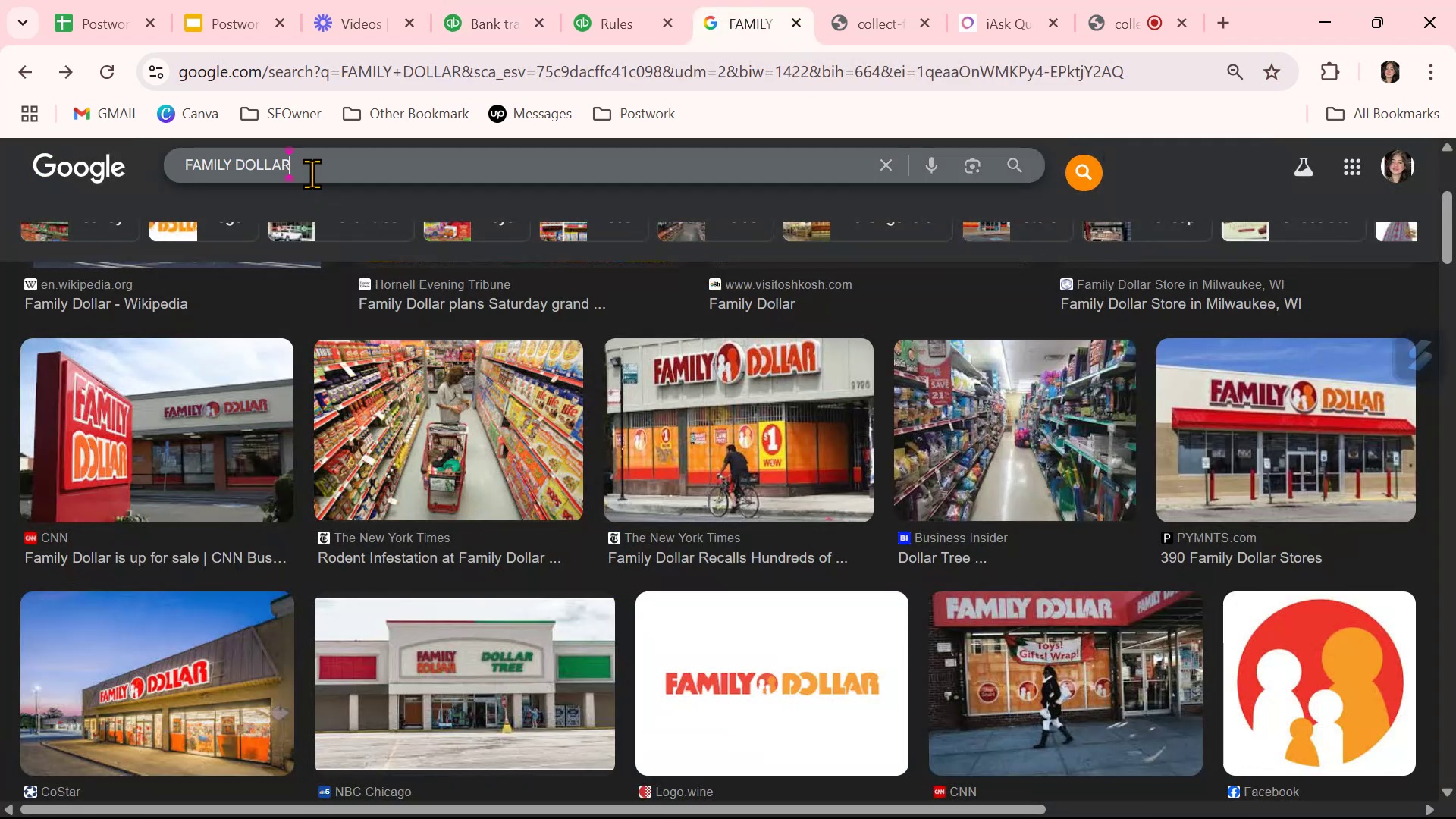 
double_click([312, 174])
 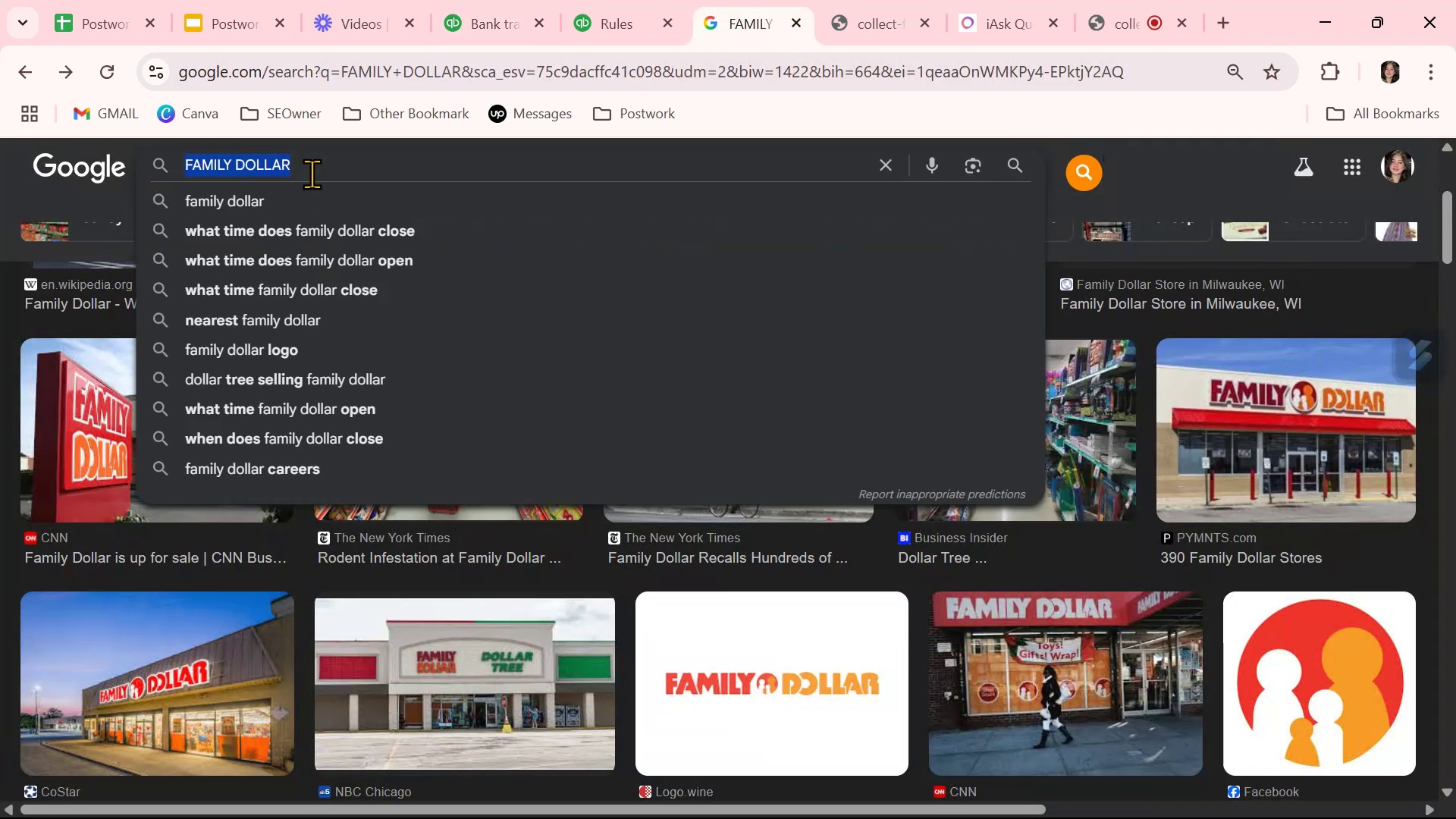 
triple_click([312, 174])
 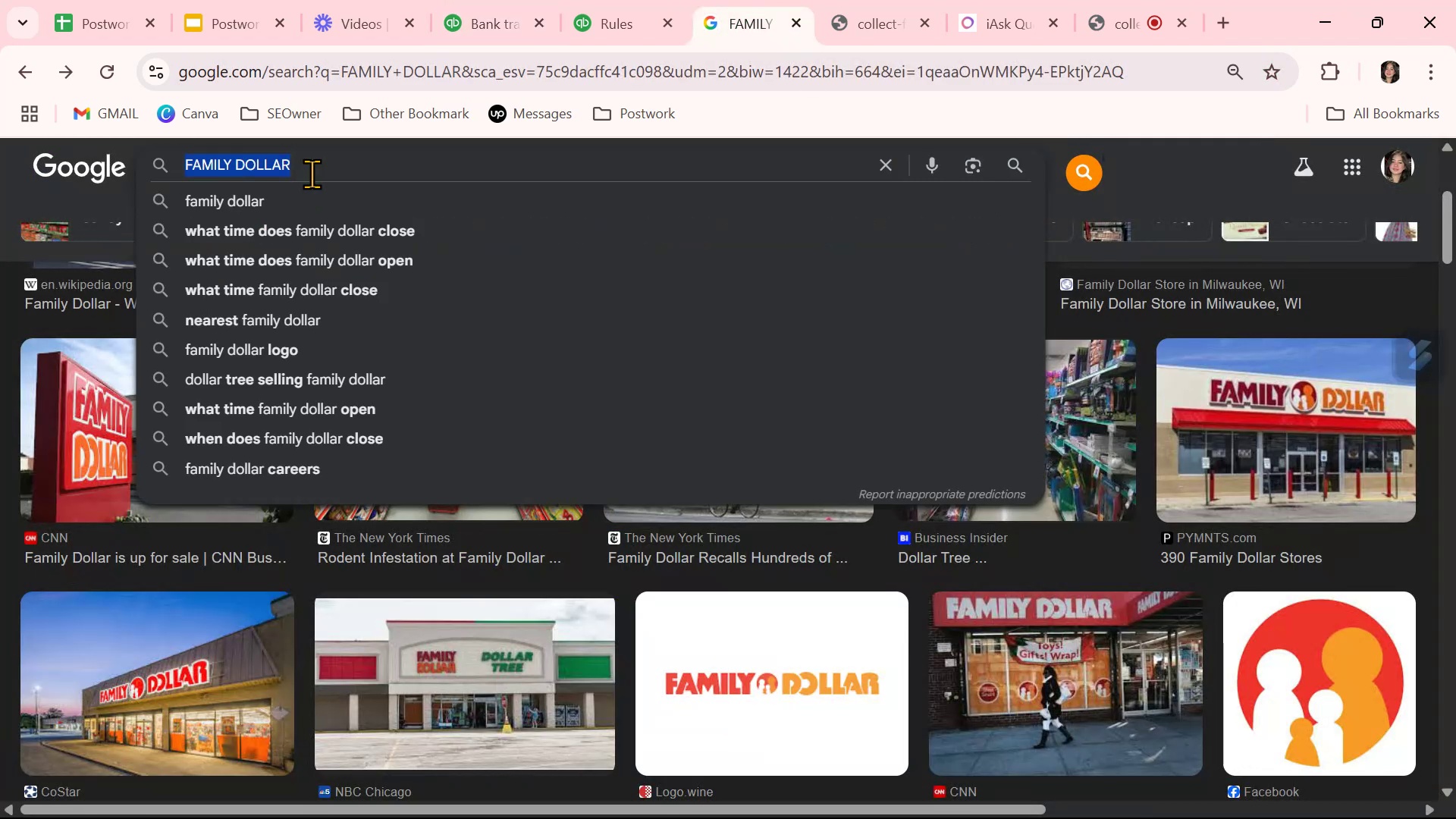 
key(Control+ControlLeft)
 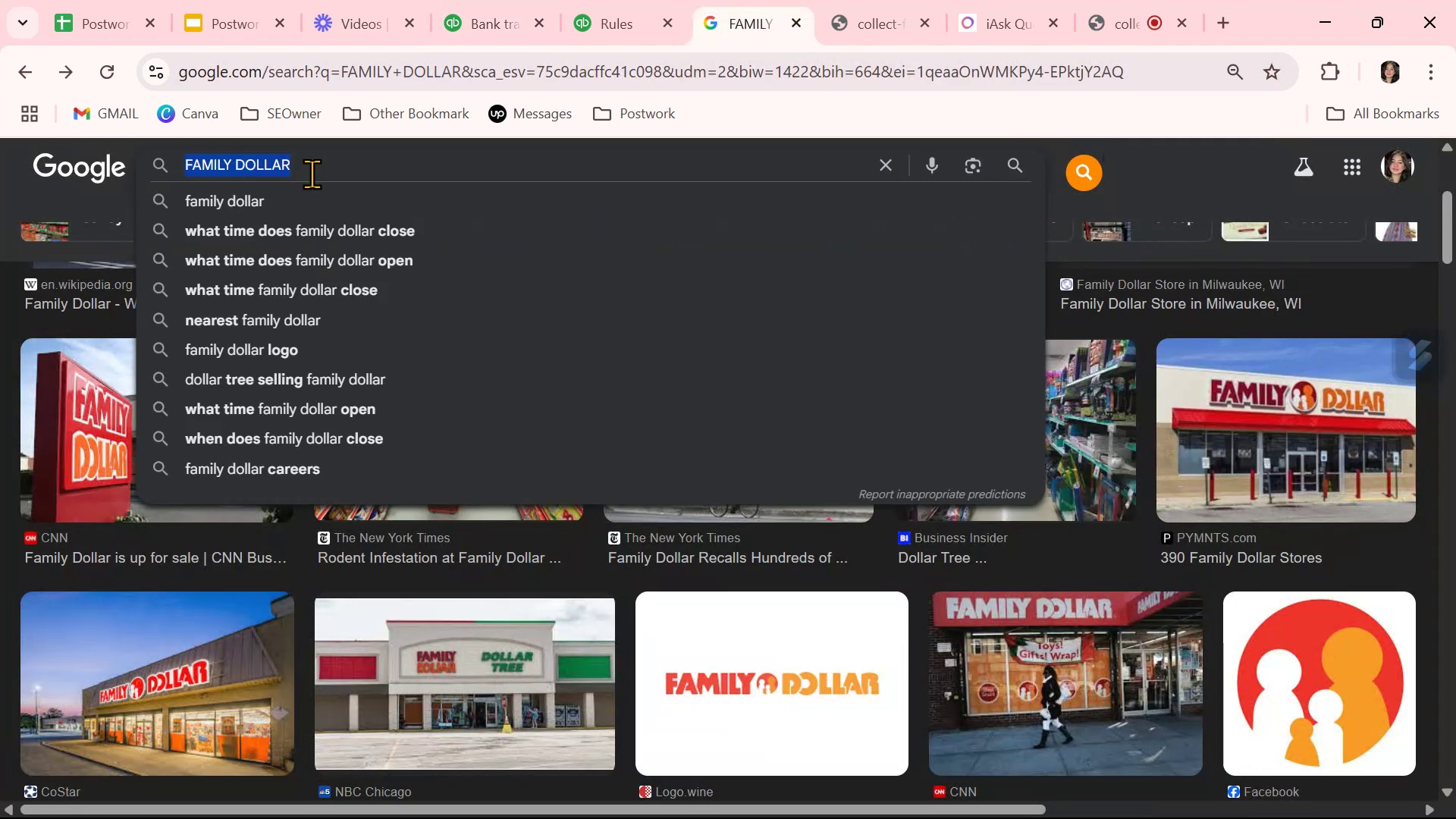 
key(Control+V)
 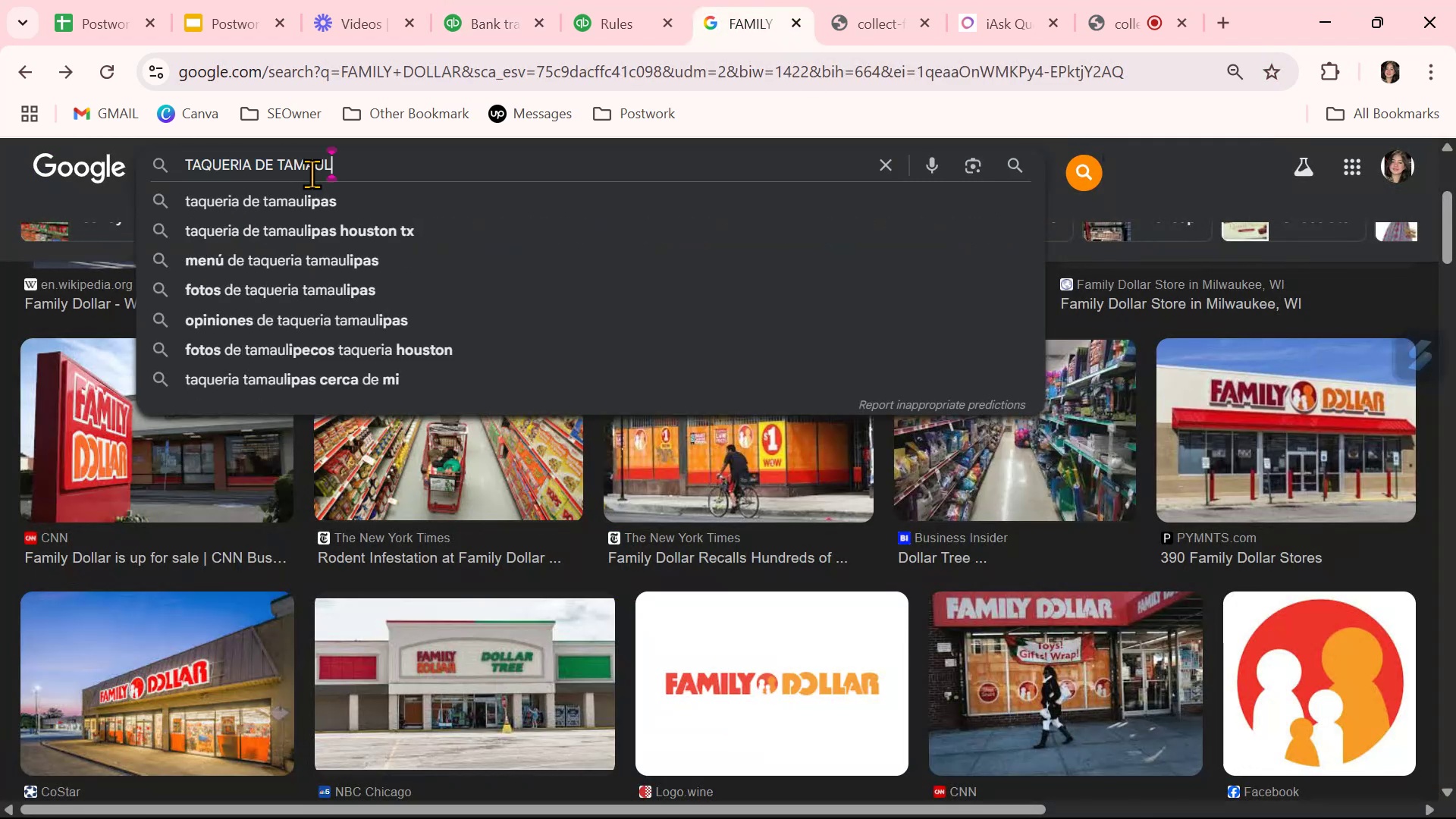 
key(NumpadEnter)
 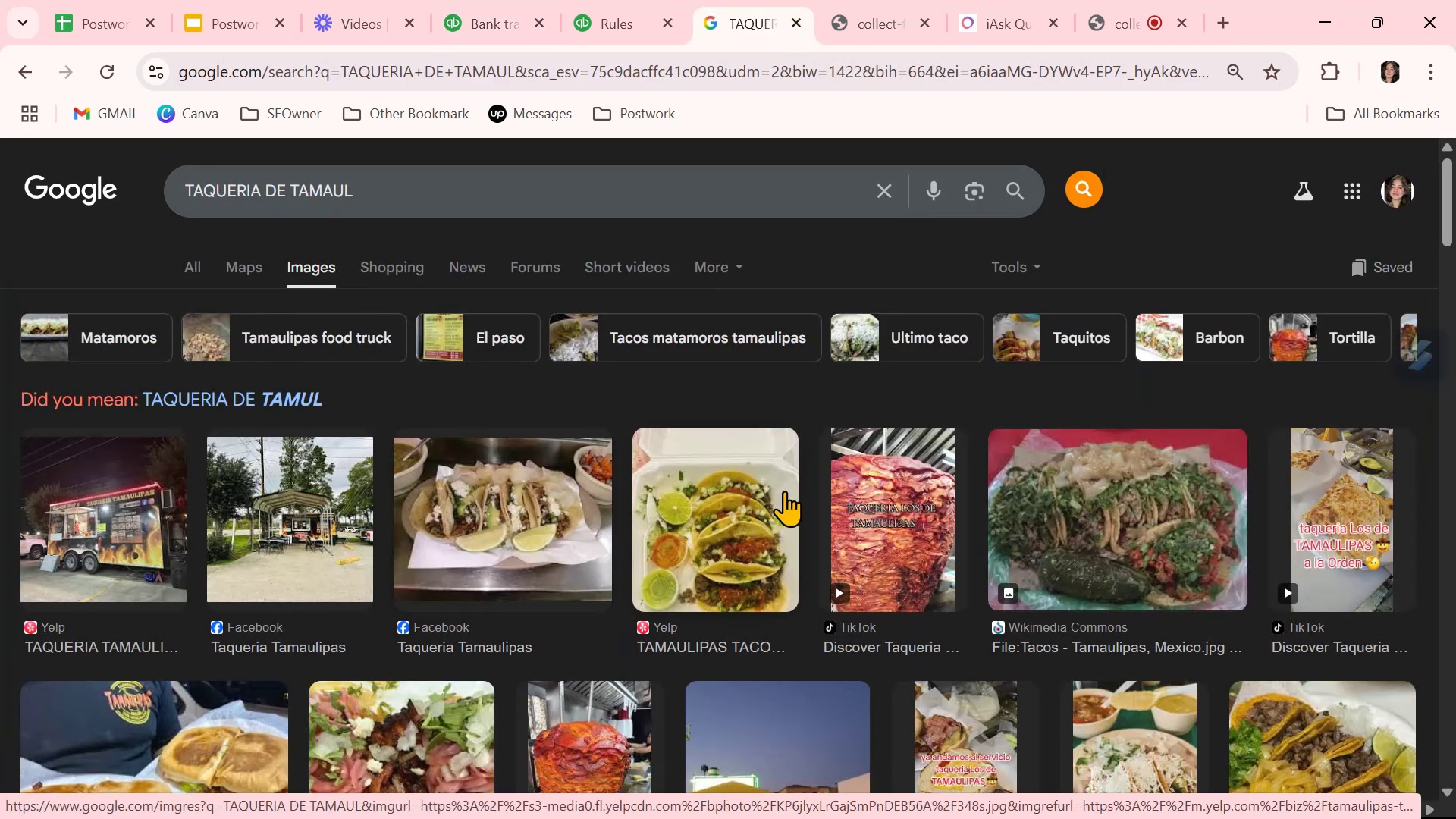 
wait(7.06)
 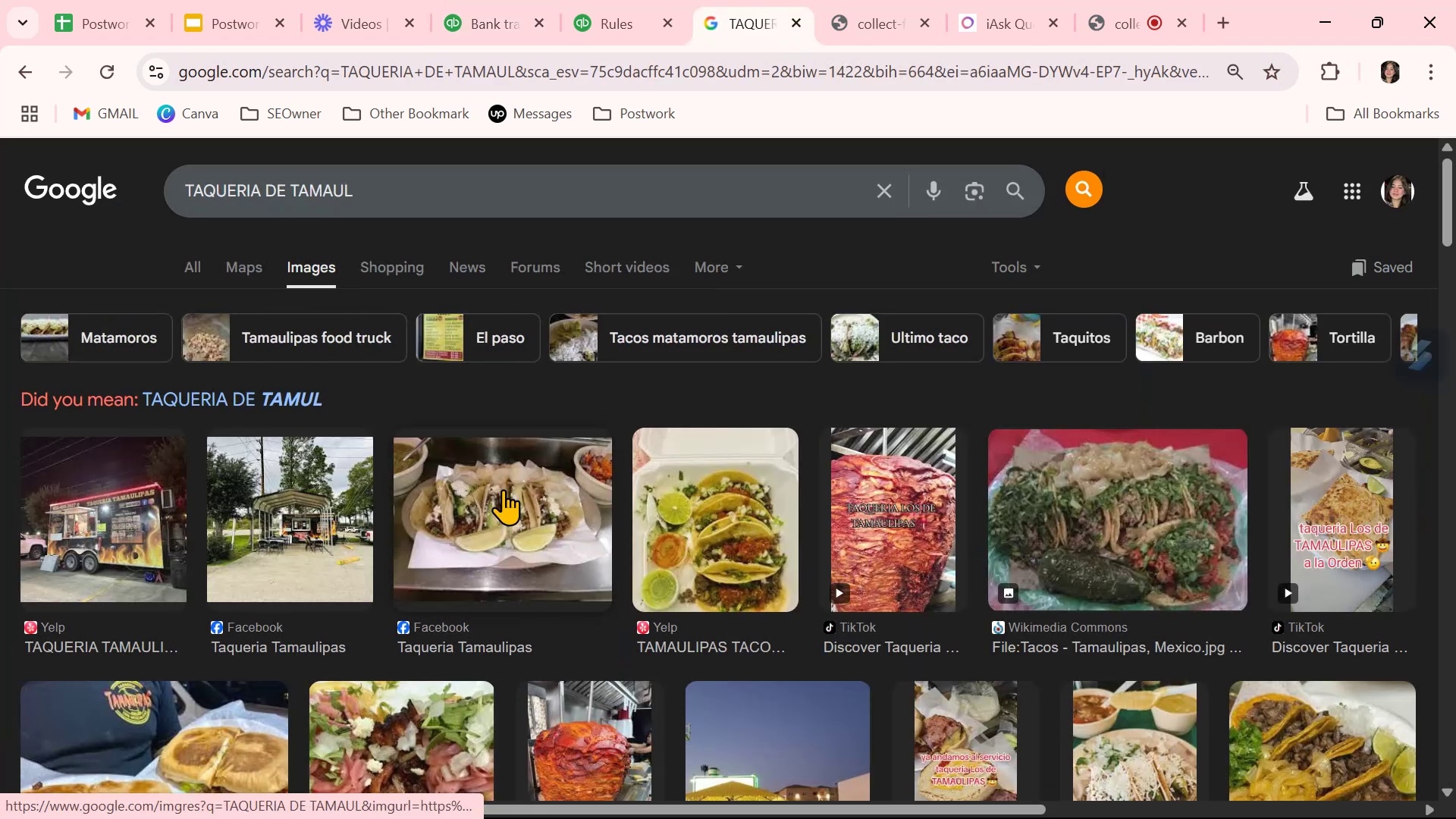 
scroll: coordinate [657, 554], scroll_direction: down, amount: 3.0
 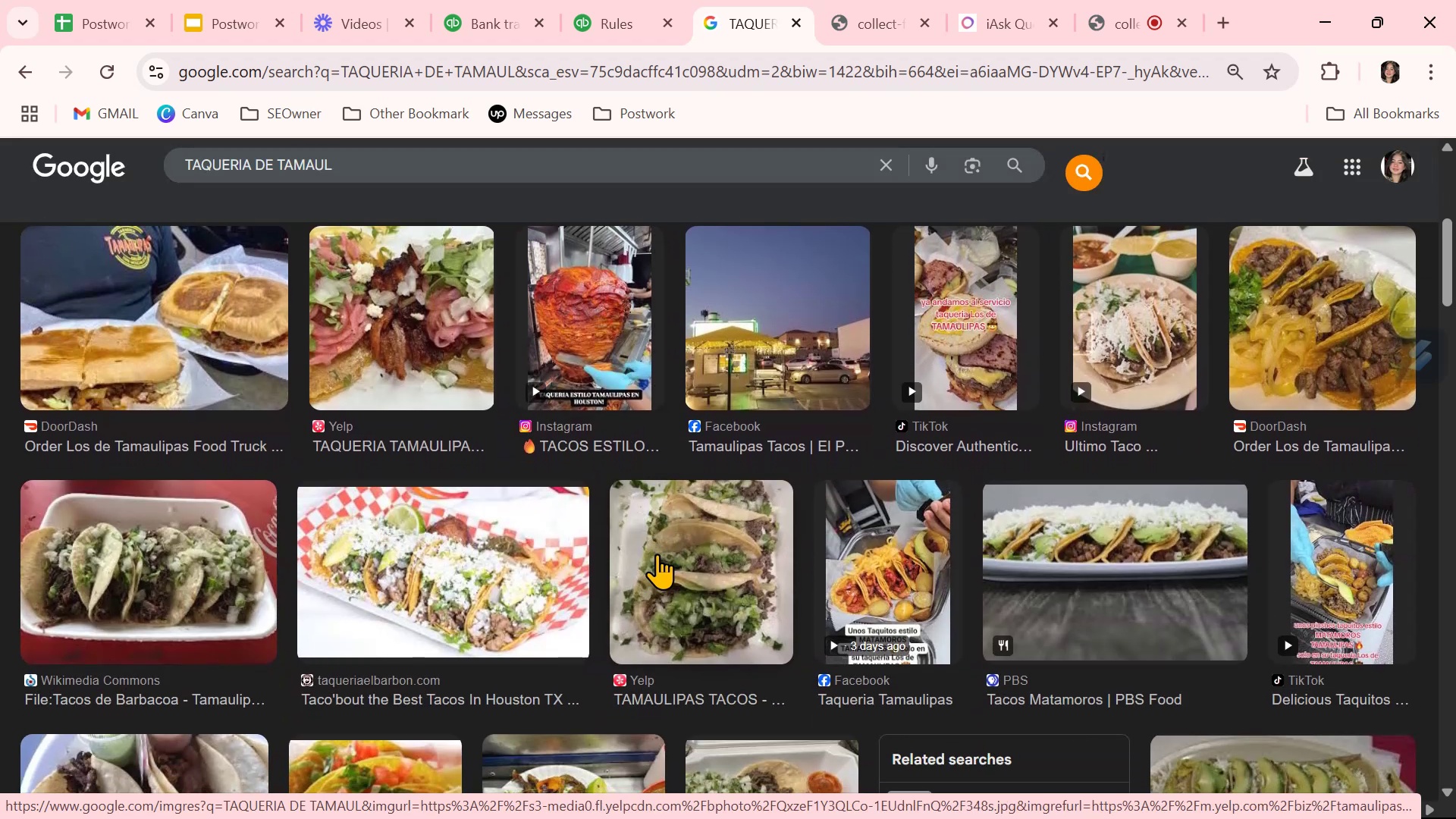 
scroll: coordinate [657, 554], scroll_direction: up, amount: 1.0
 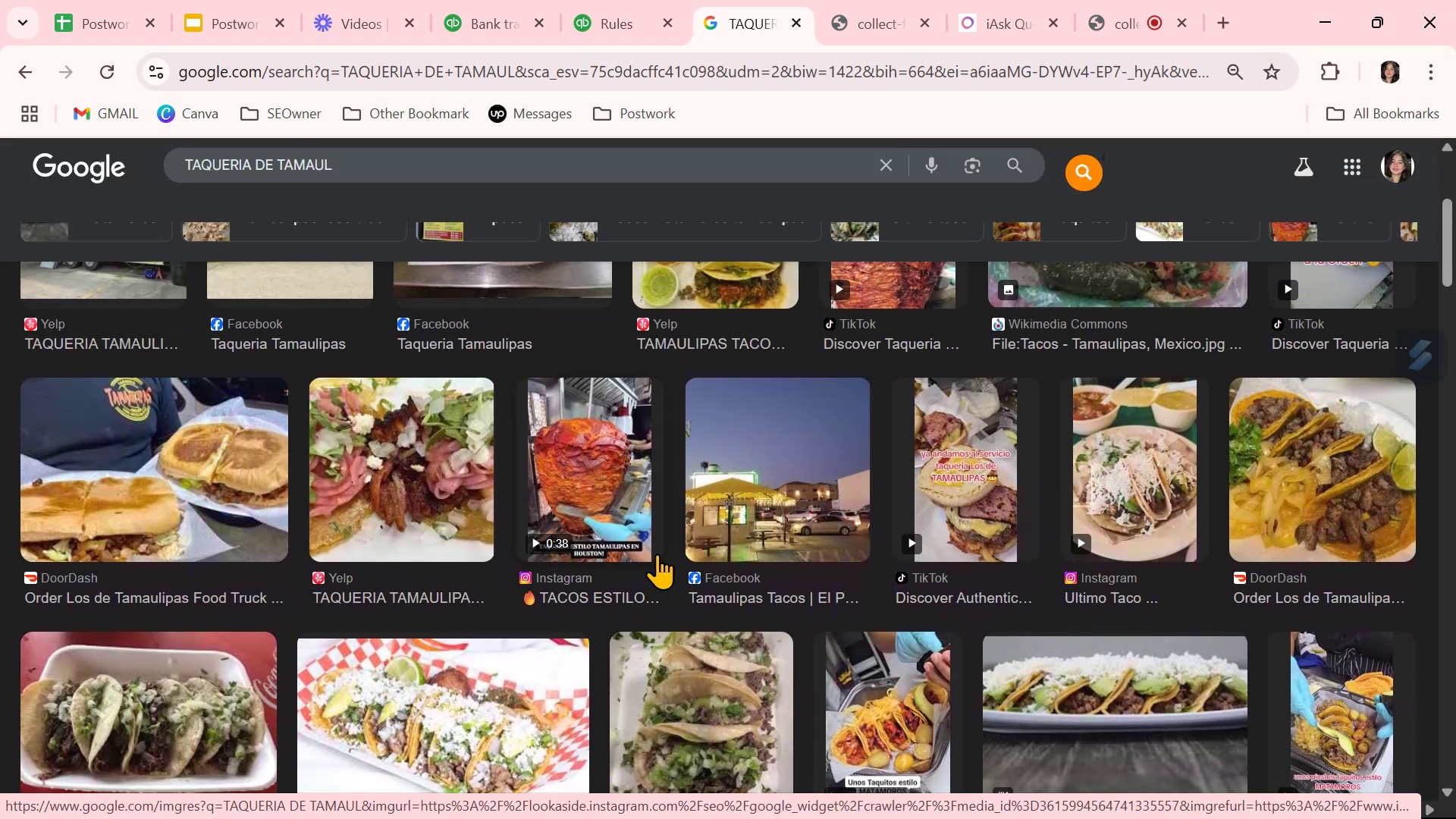 
scroll: coordinate [657, 554], scroll_direction: down, amount: 8.0
 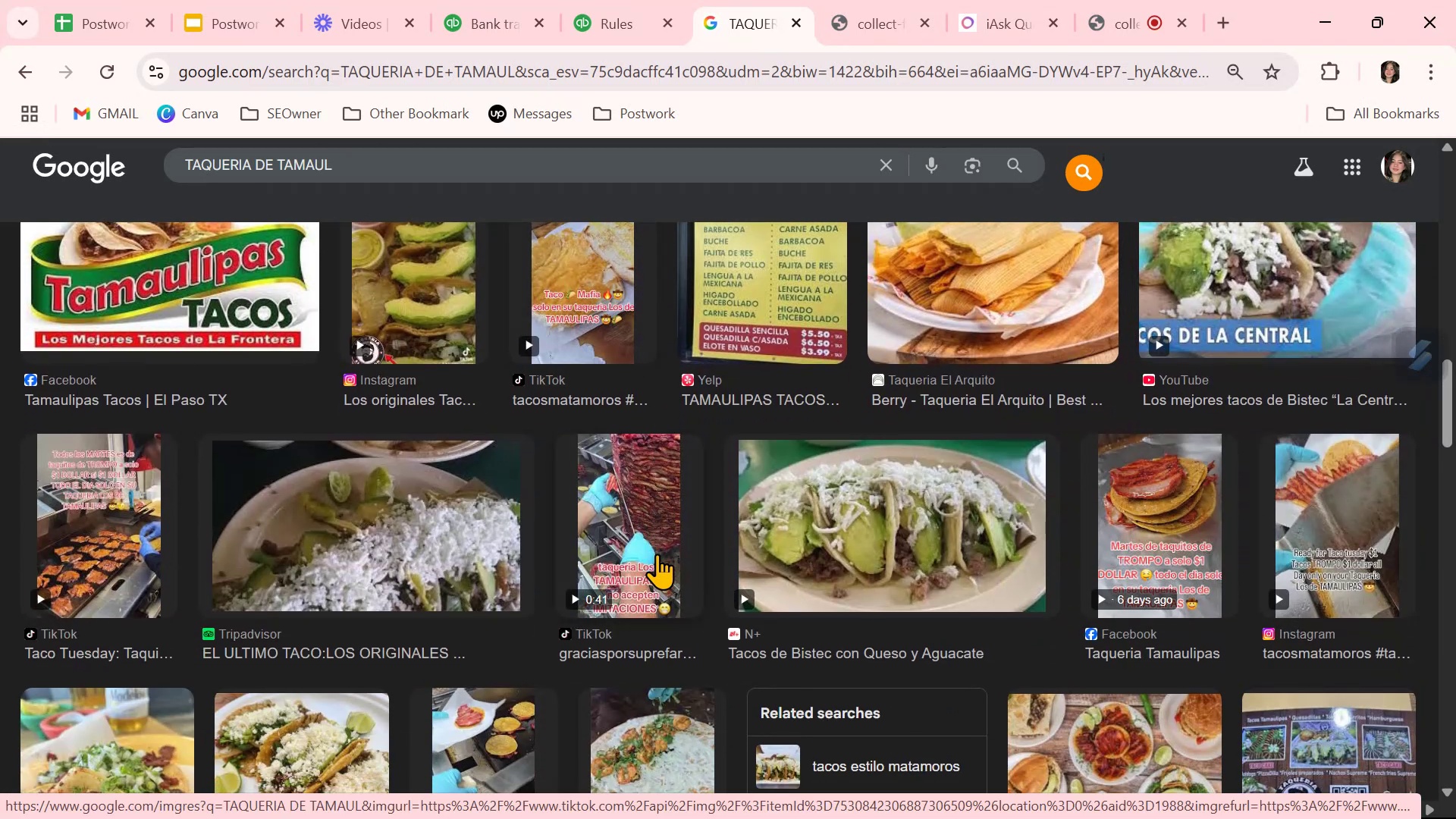 
wait(5.19)
 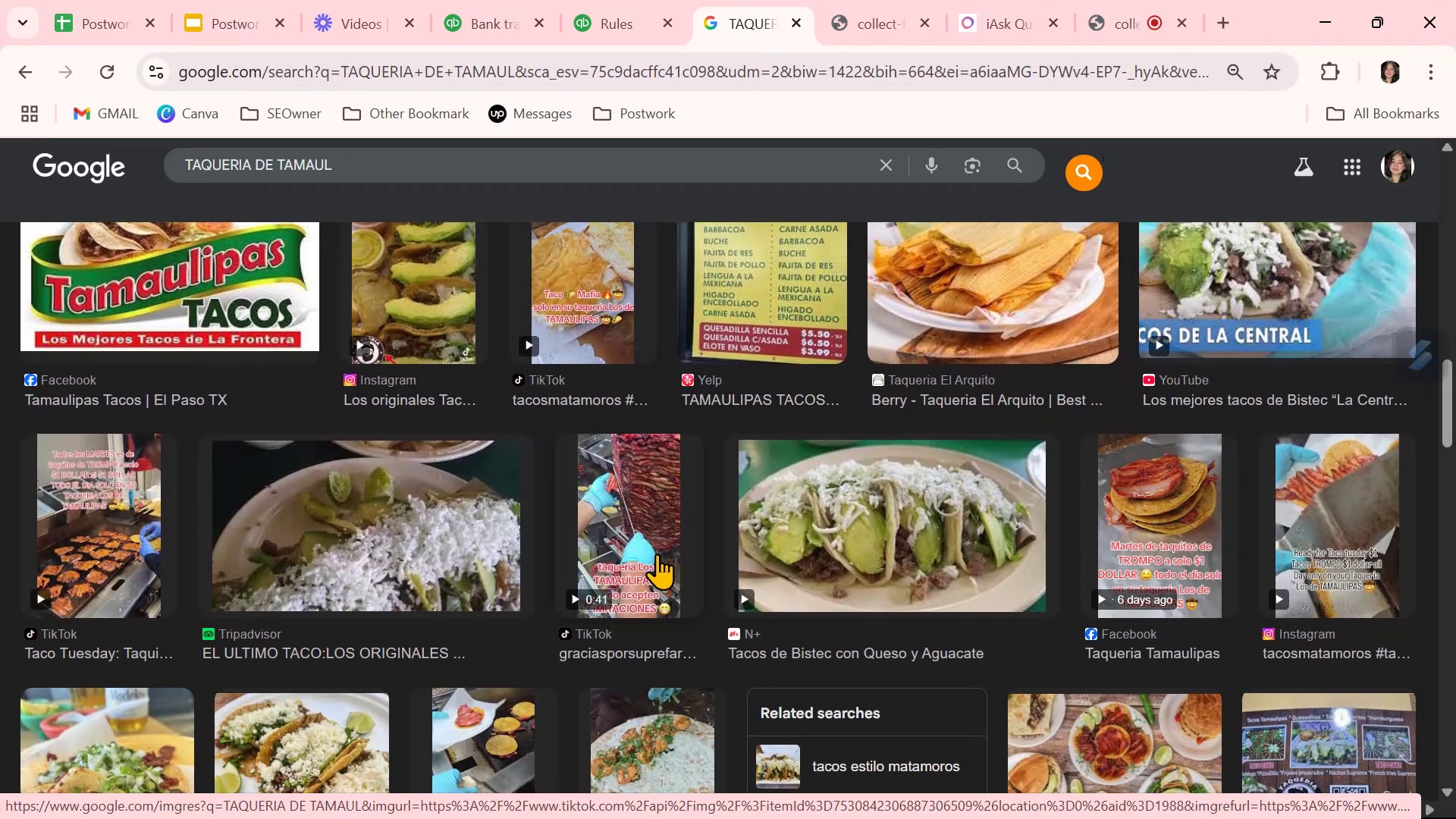 
scroll: coordinate [657, 554], scroll_direction: up, amount: 1.0
 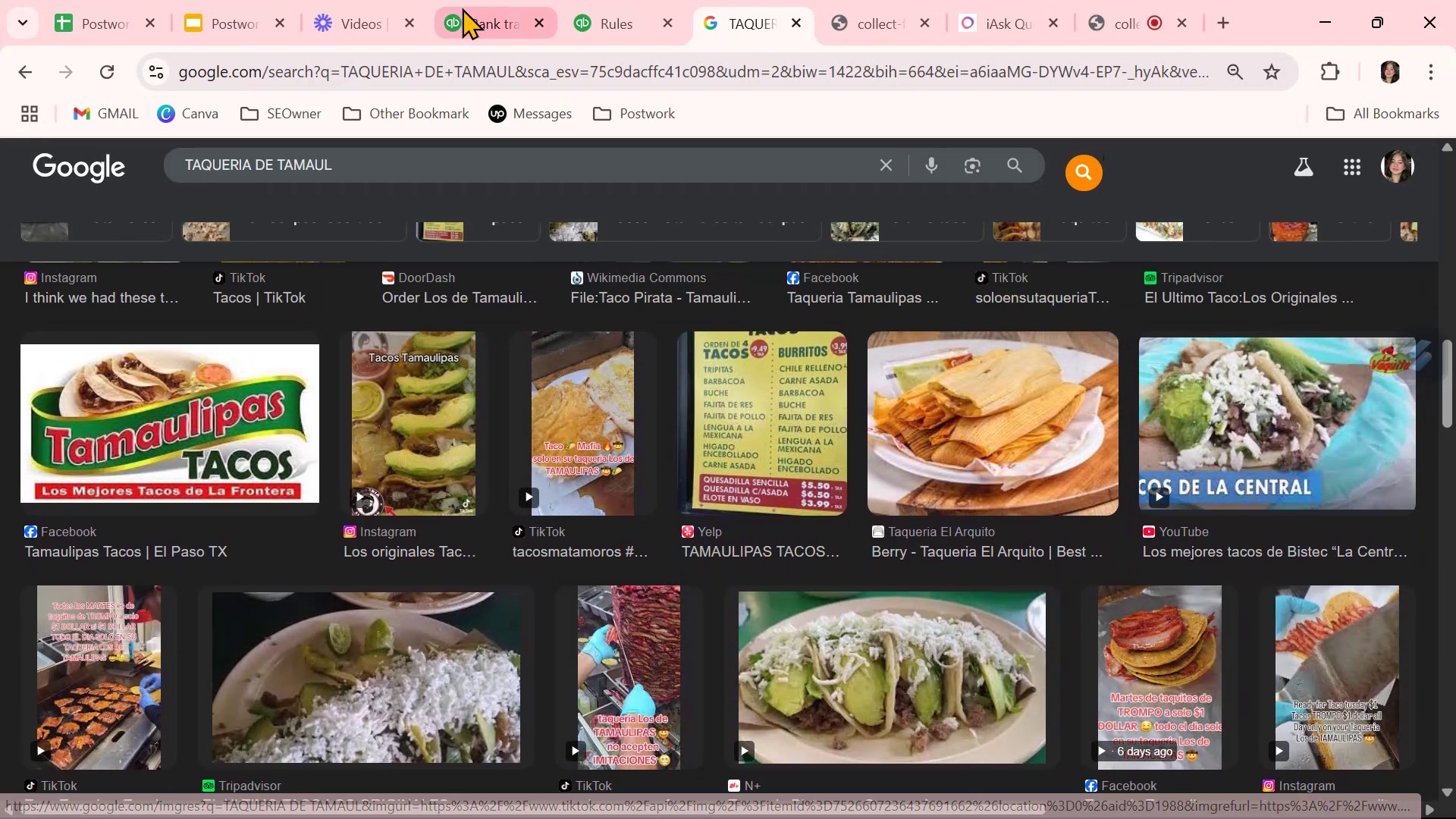 
left_click([460, 9])
 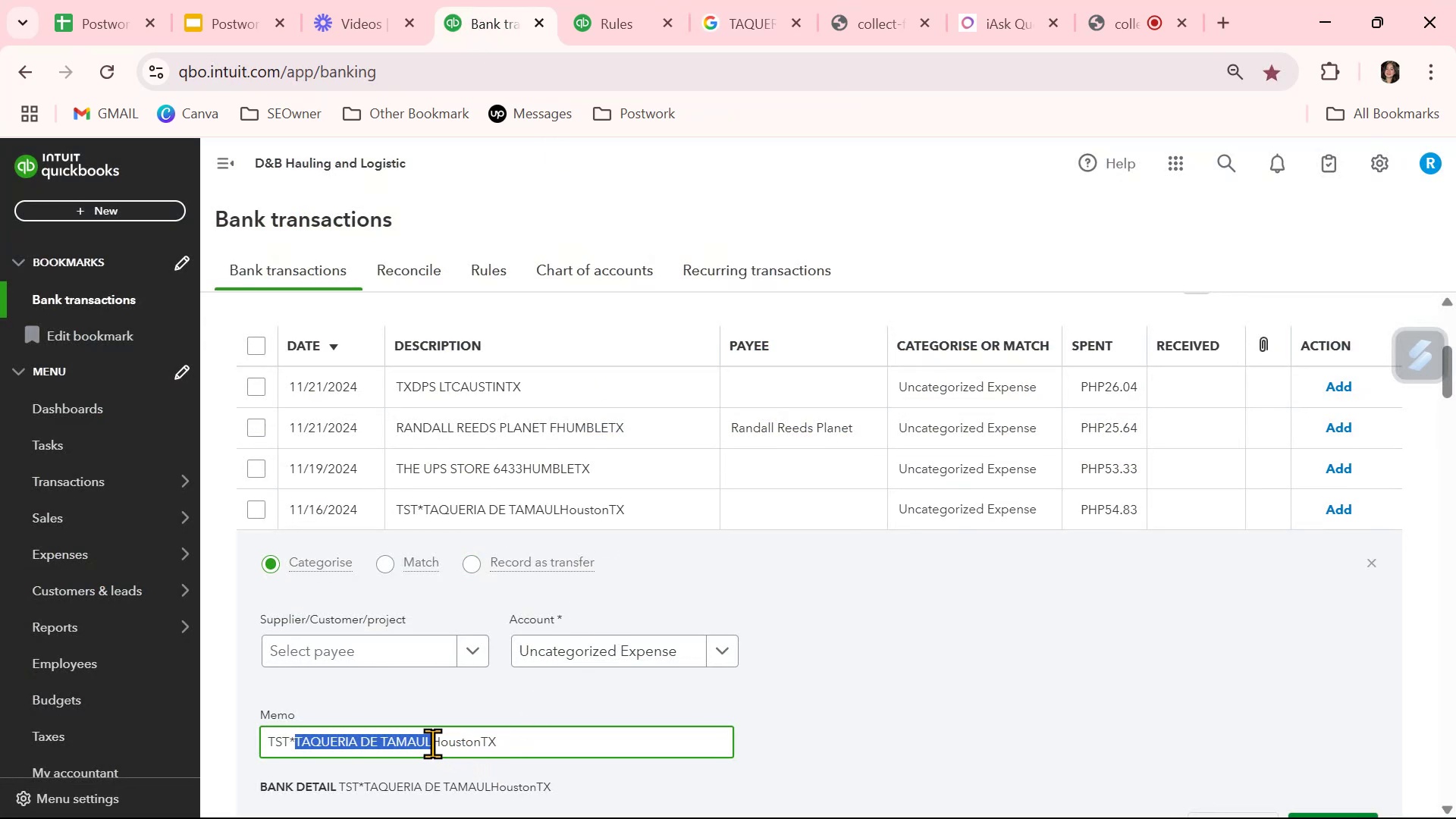 
left_click([366, 654])
 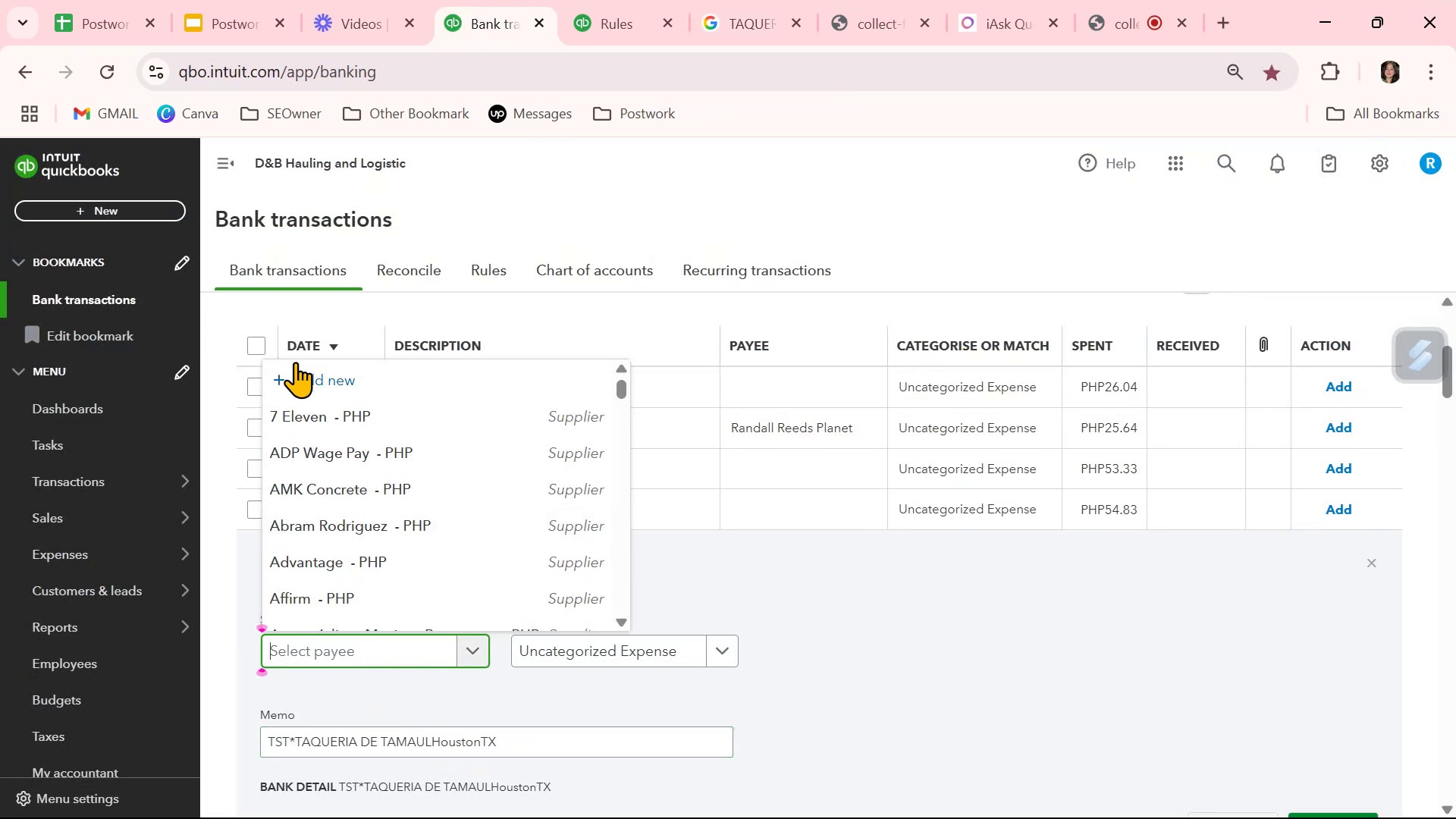 
left_click([297, 378])
 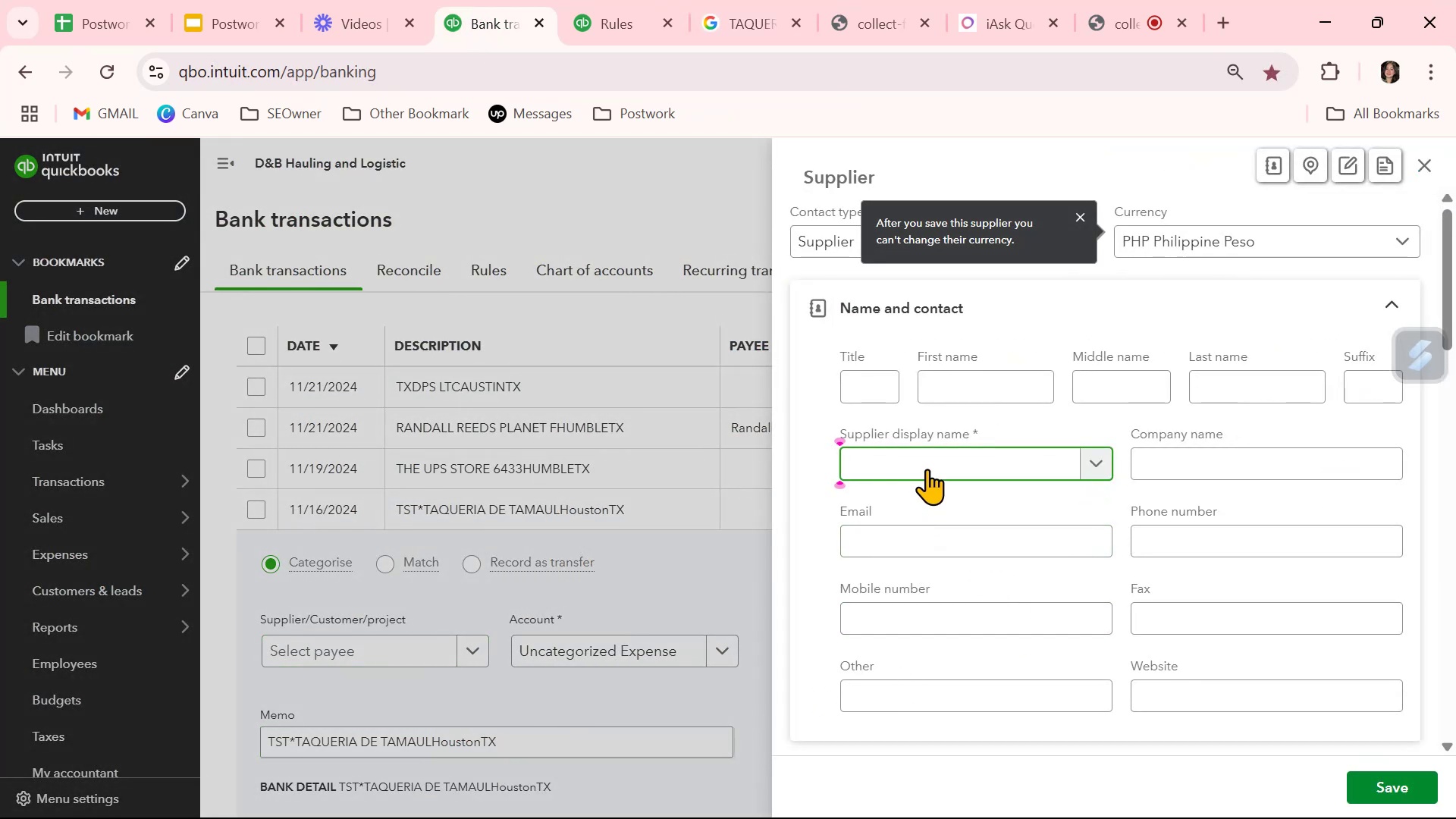 
wait(5.5)
 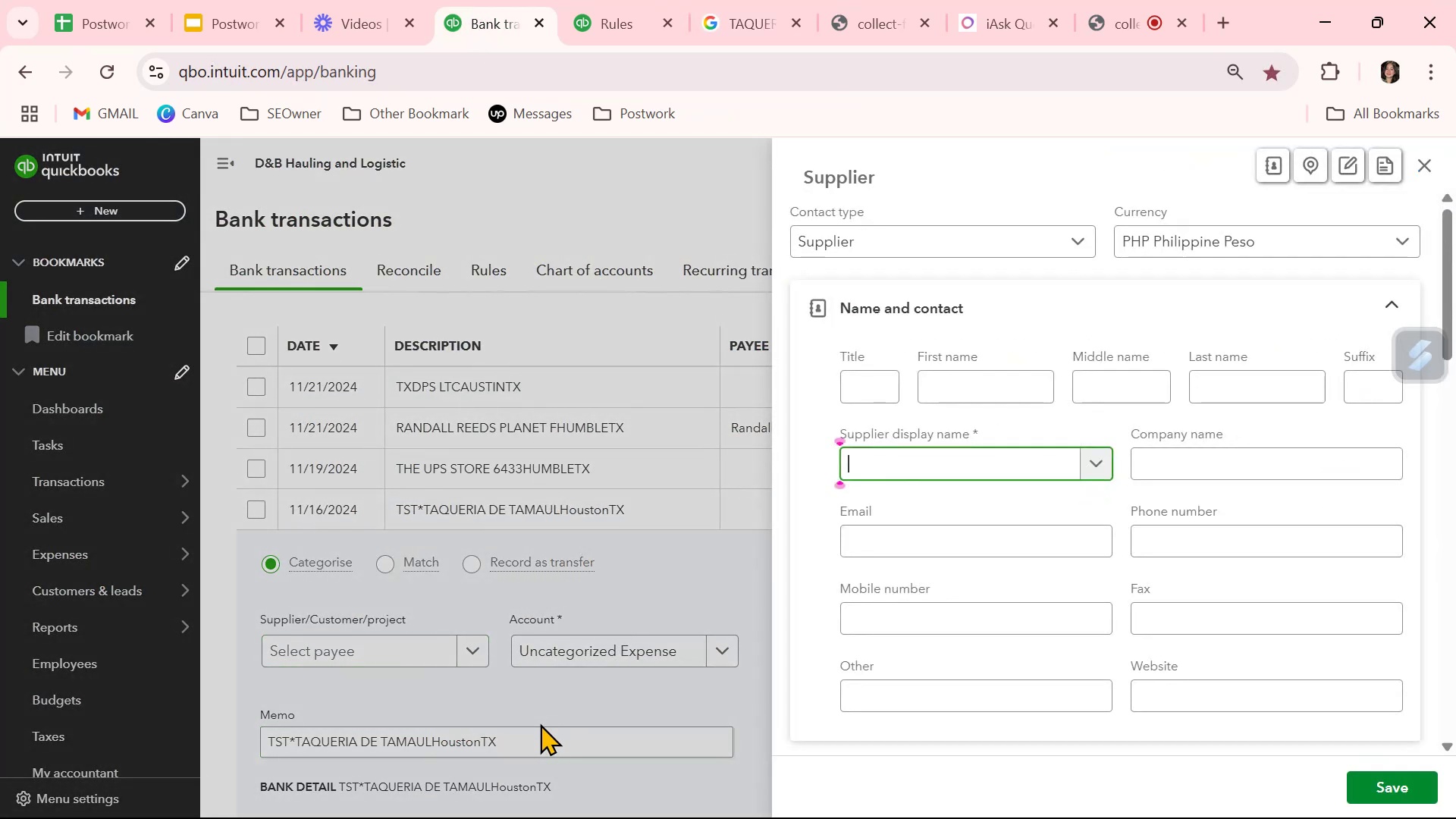 
left_click([1432, 166])
 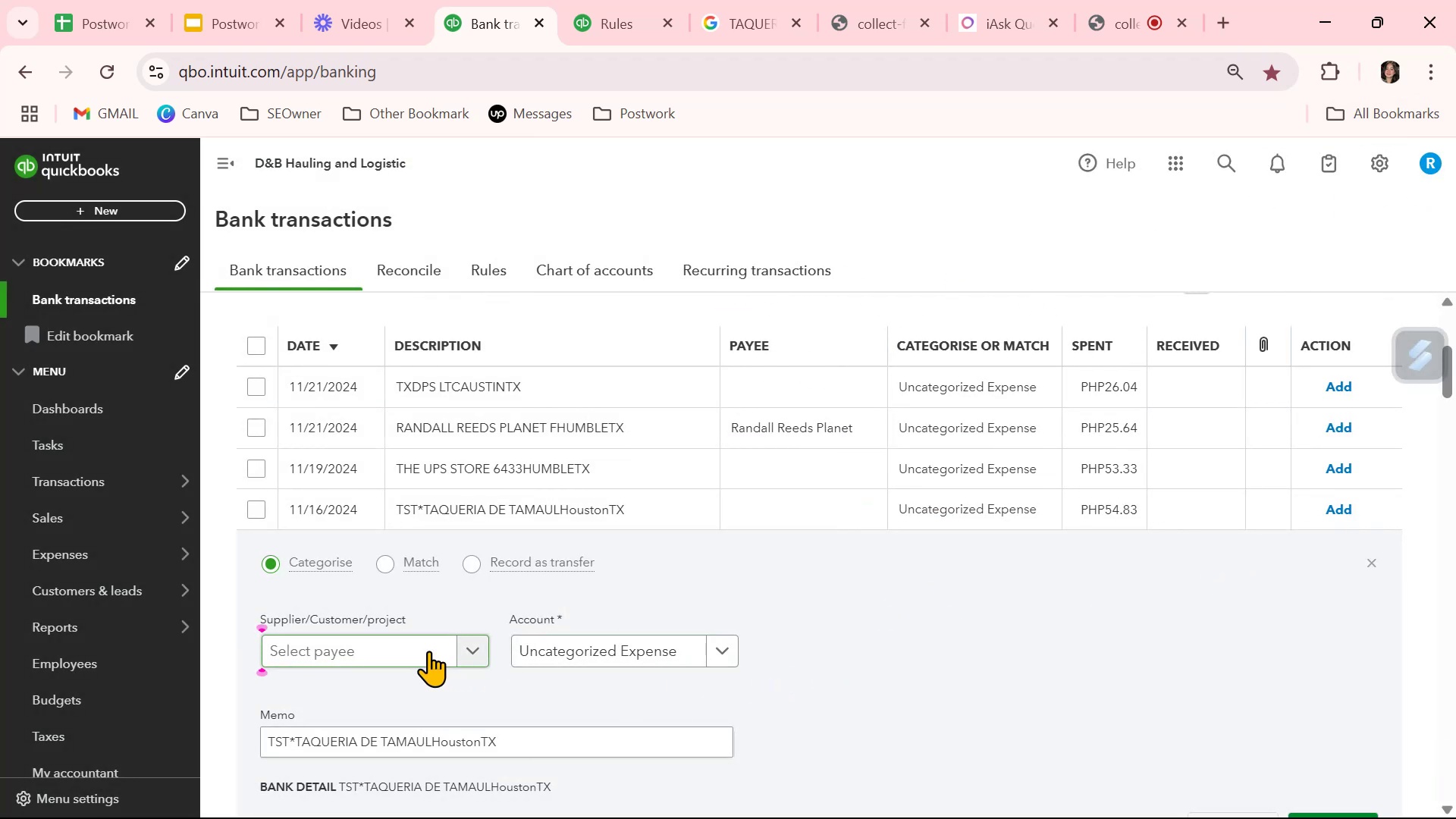 
wait(9.97)
 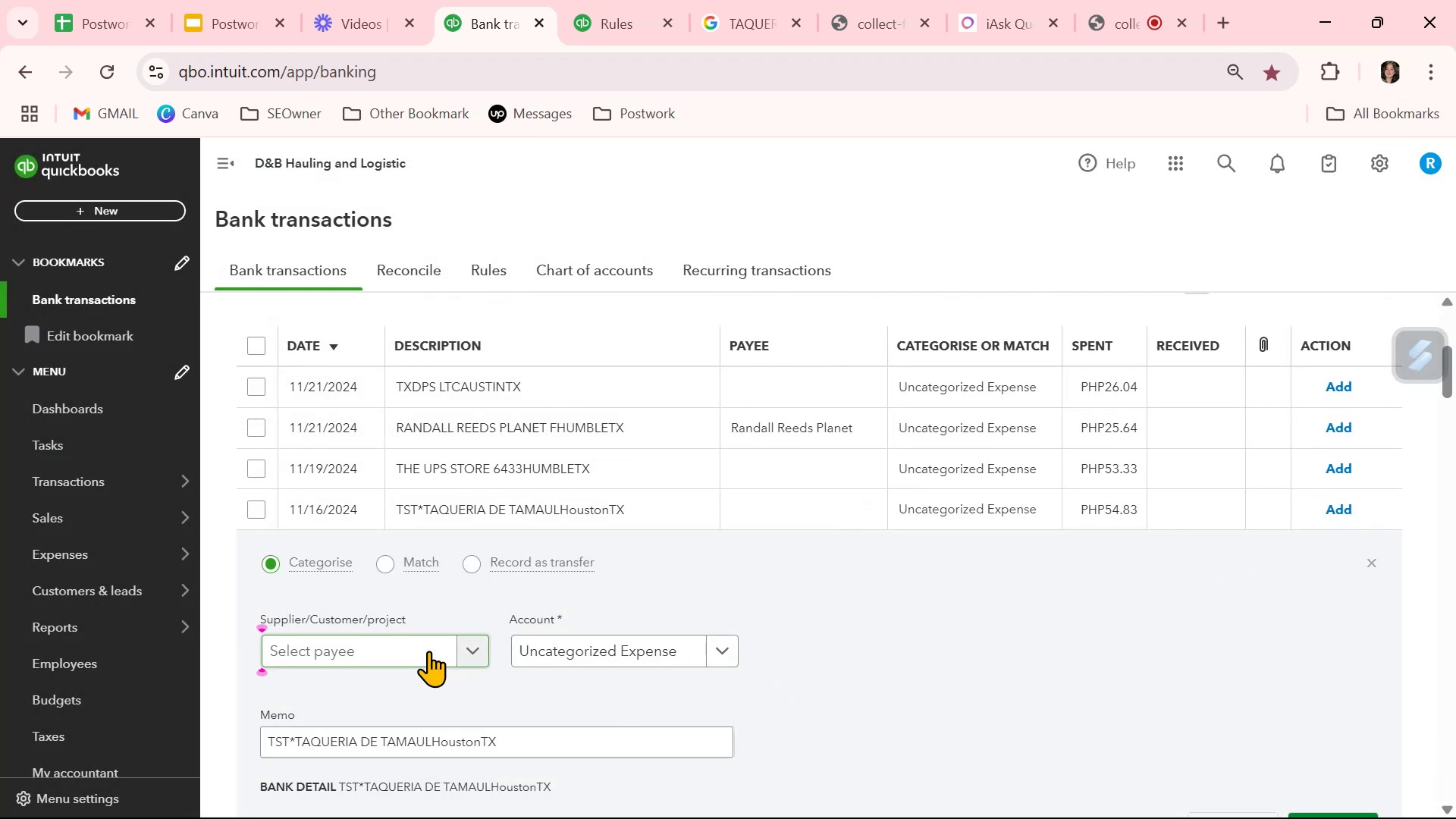 
left_click([748, 16])
 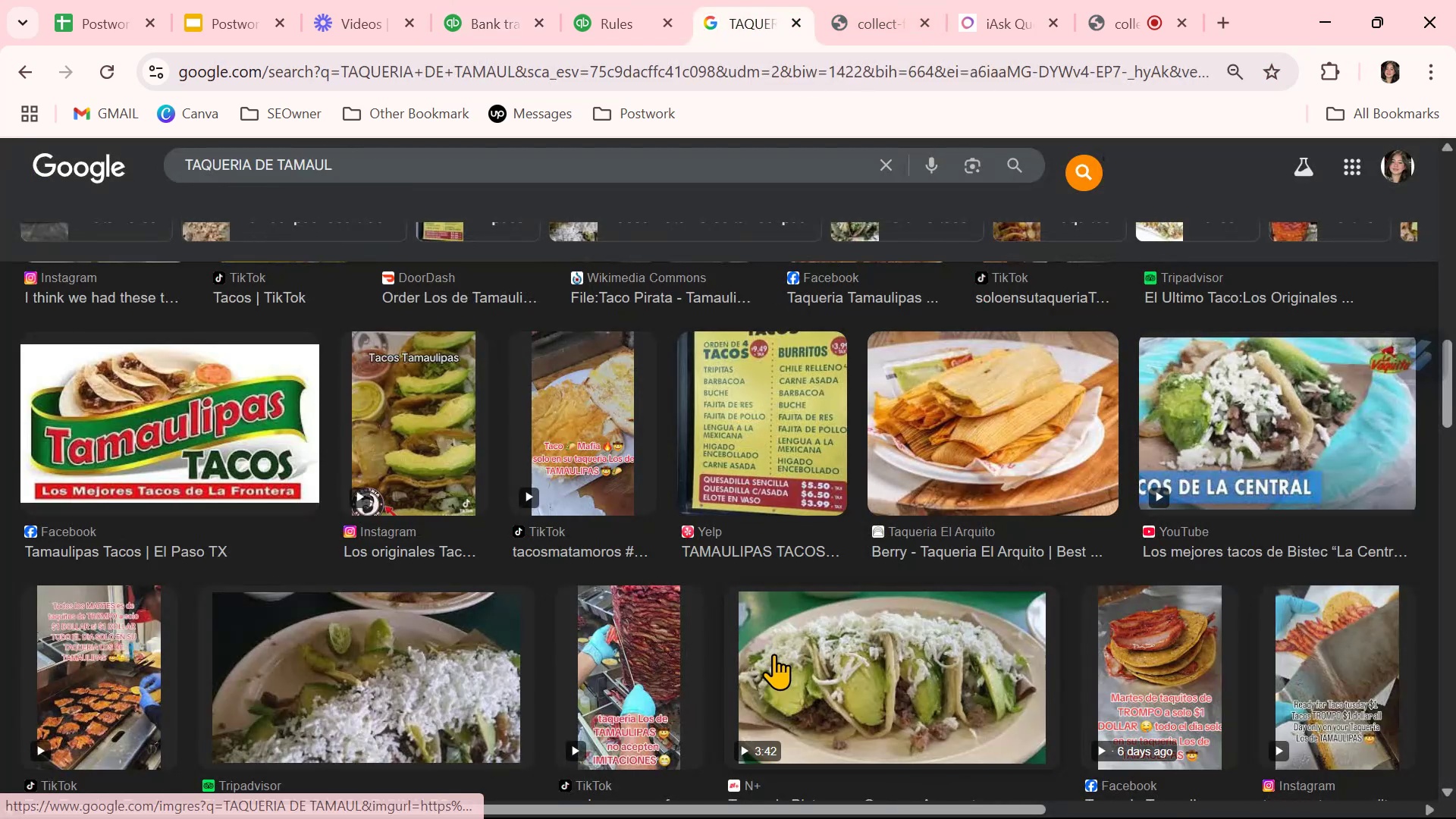 
scroll: coordinate [774, 655], scroll_direction: up, amount: 3.0
 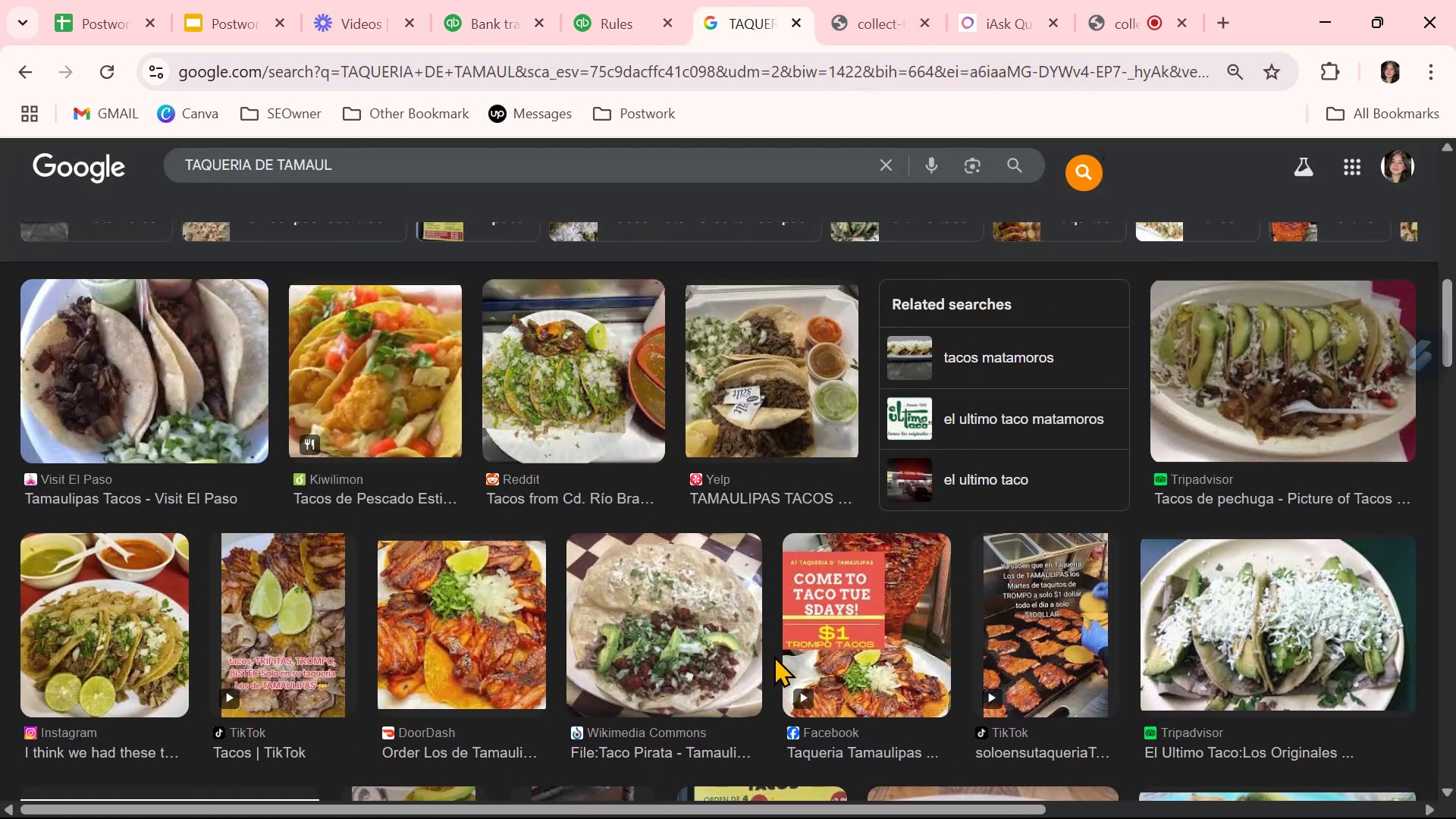 
wait(6.63)
 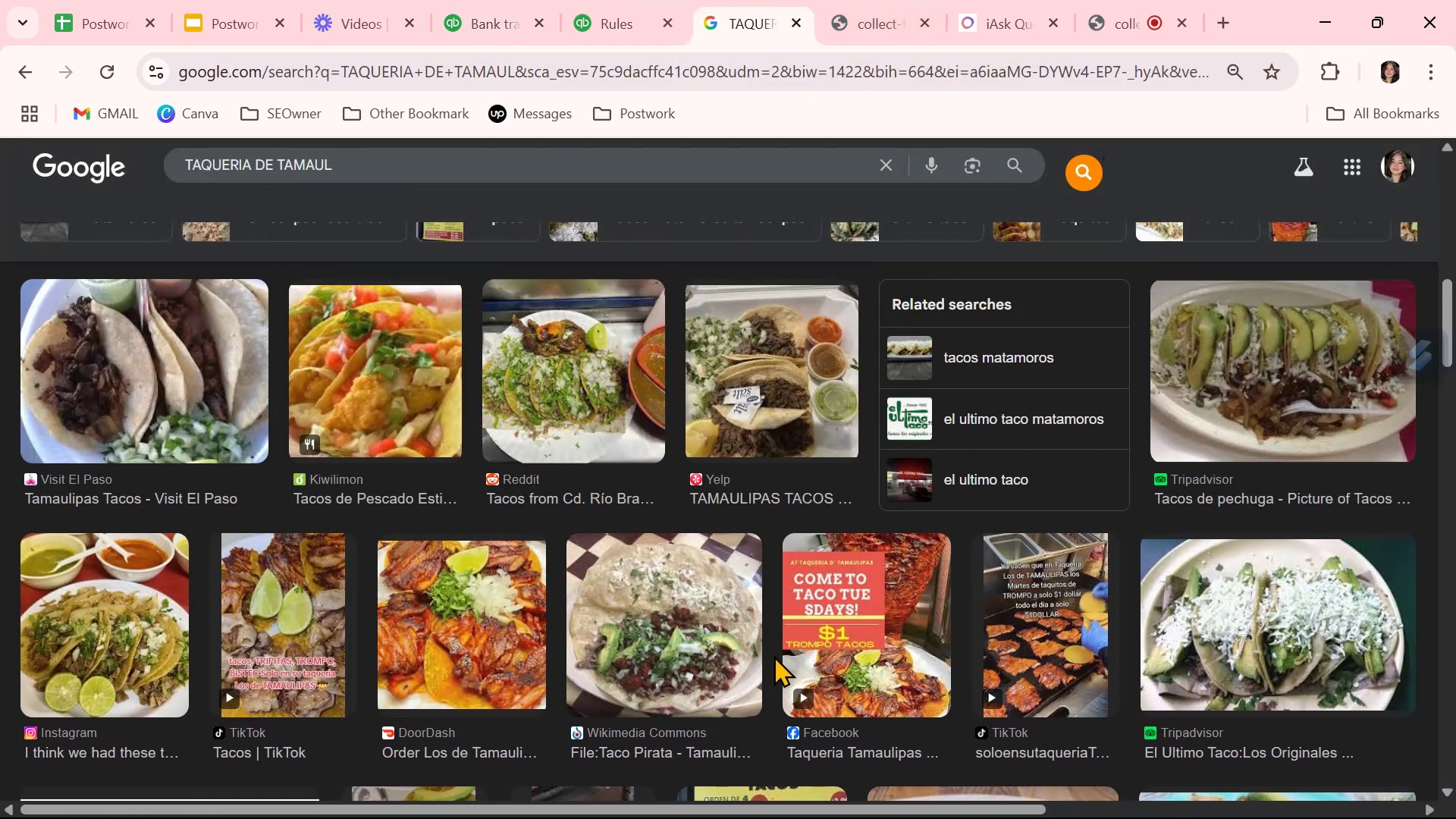 
scroll: coordinate [774, 655], scroll_direction: down, amount: 5.0
 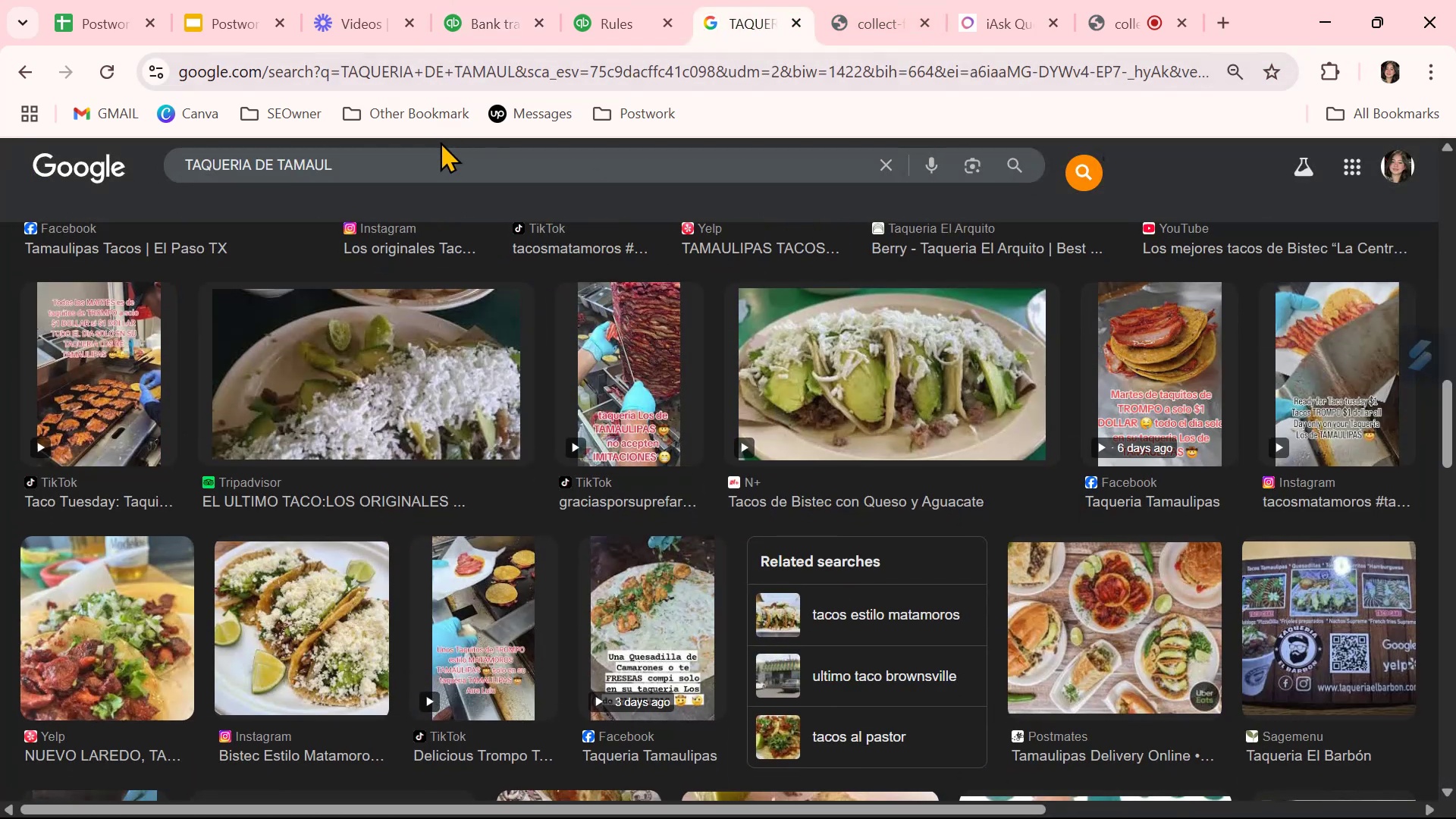 
left_click([434, 157])
 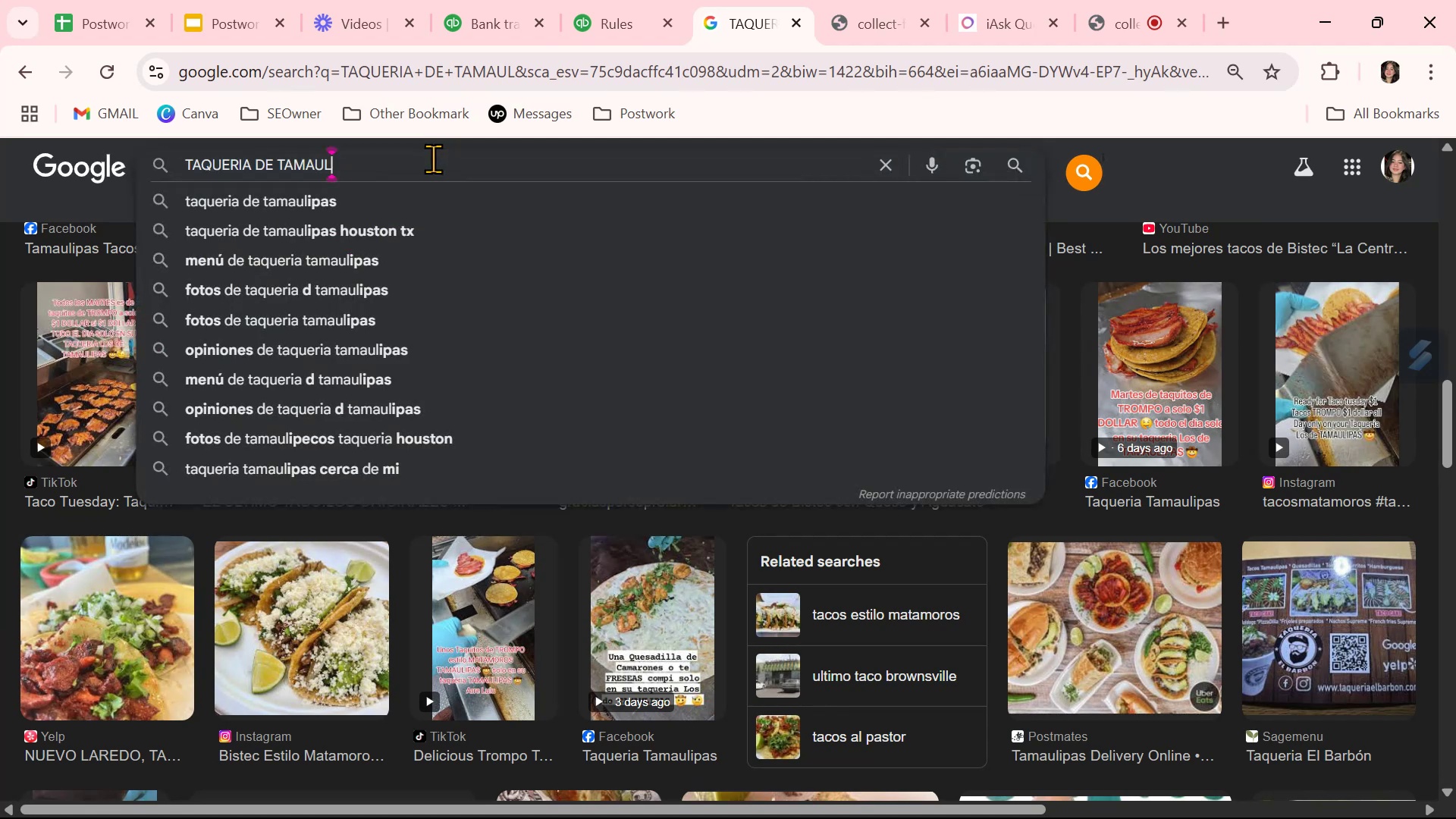 
type(ipas)
 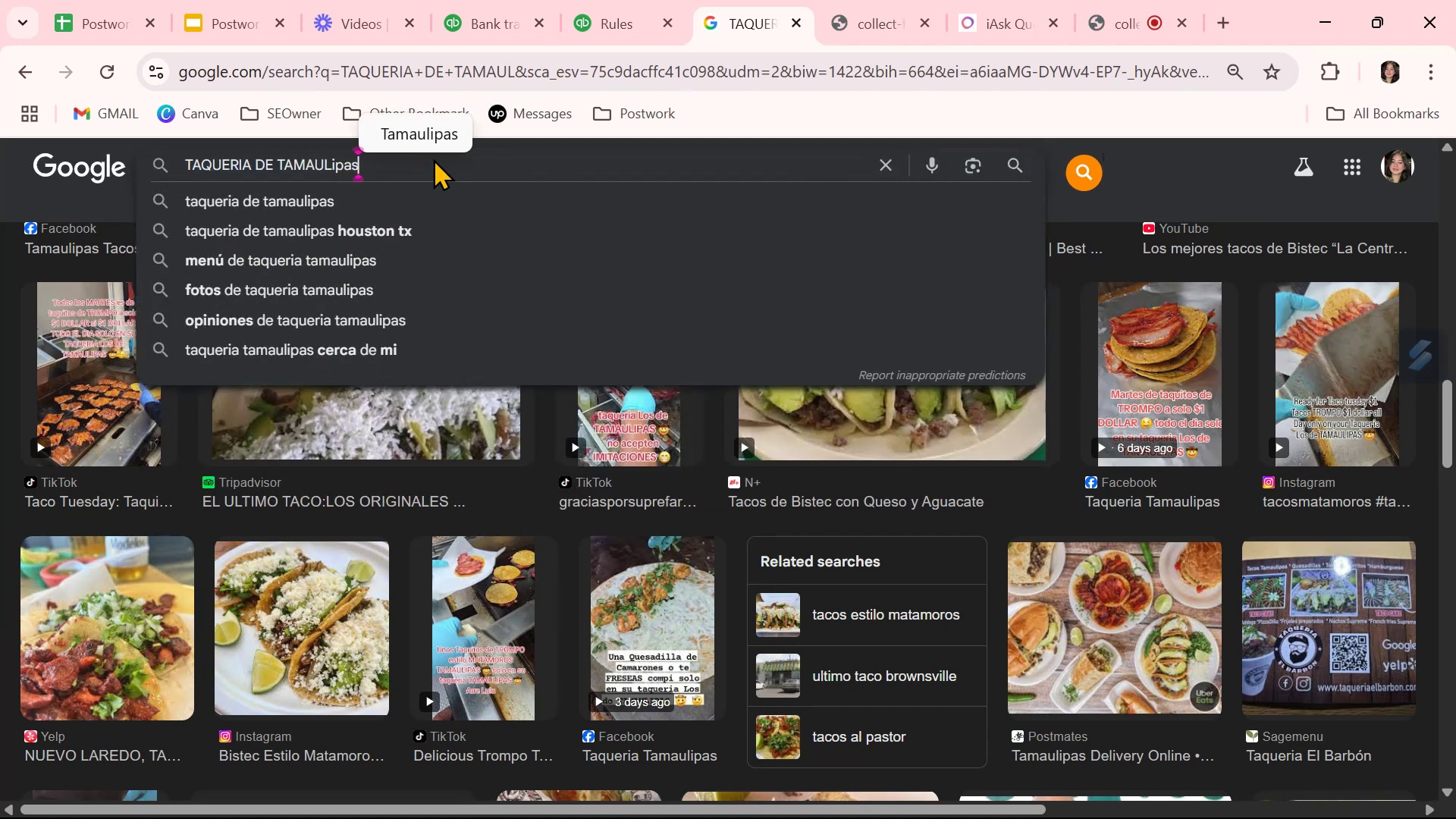 
key(Enter)
 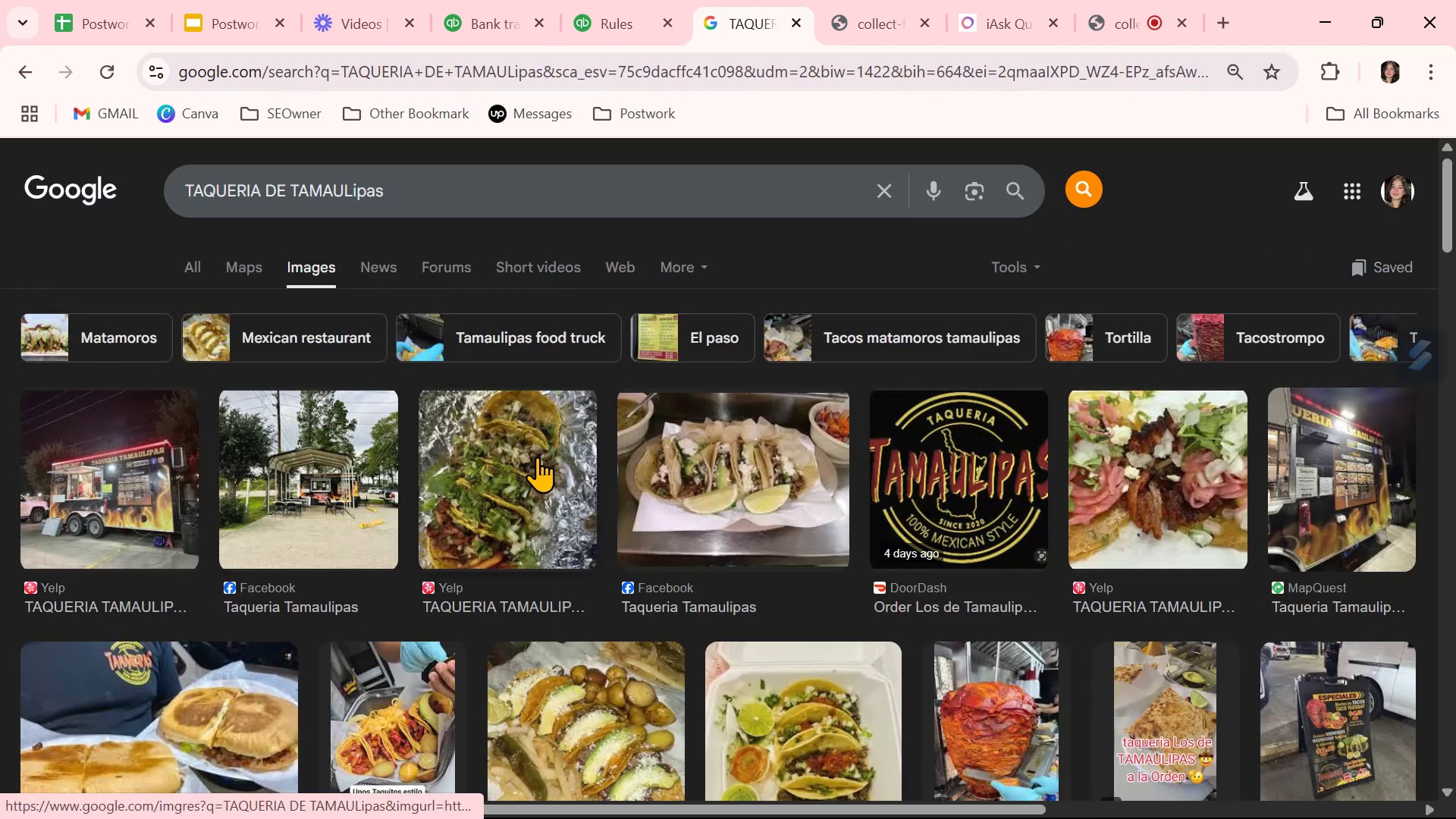 
scroll: coordinate [537, 457], scroll_direction: up, amount: 1.0
 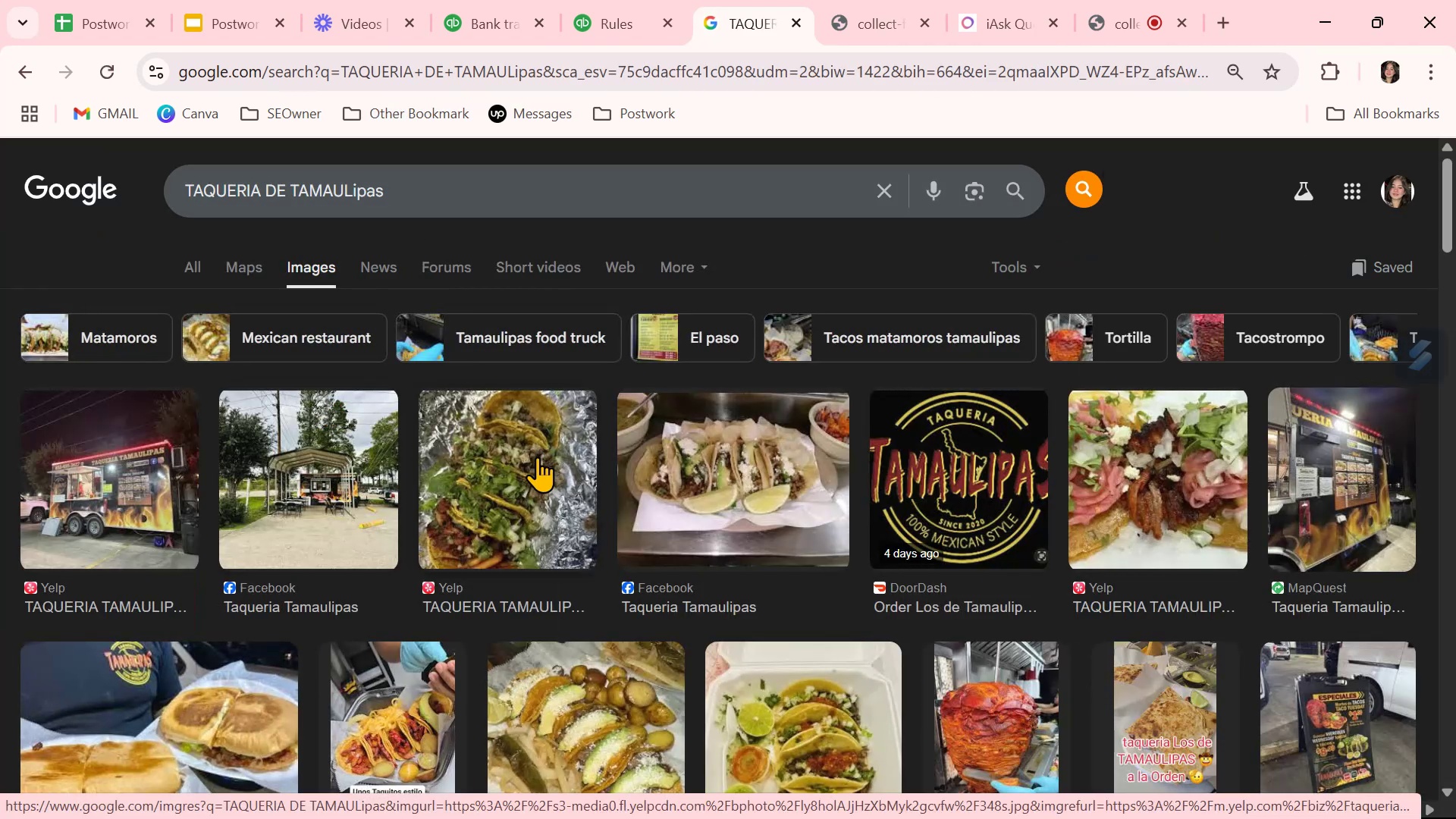 
scroll: coordinate [539, 456], scroll_direction: down, amount: 5.0
 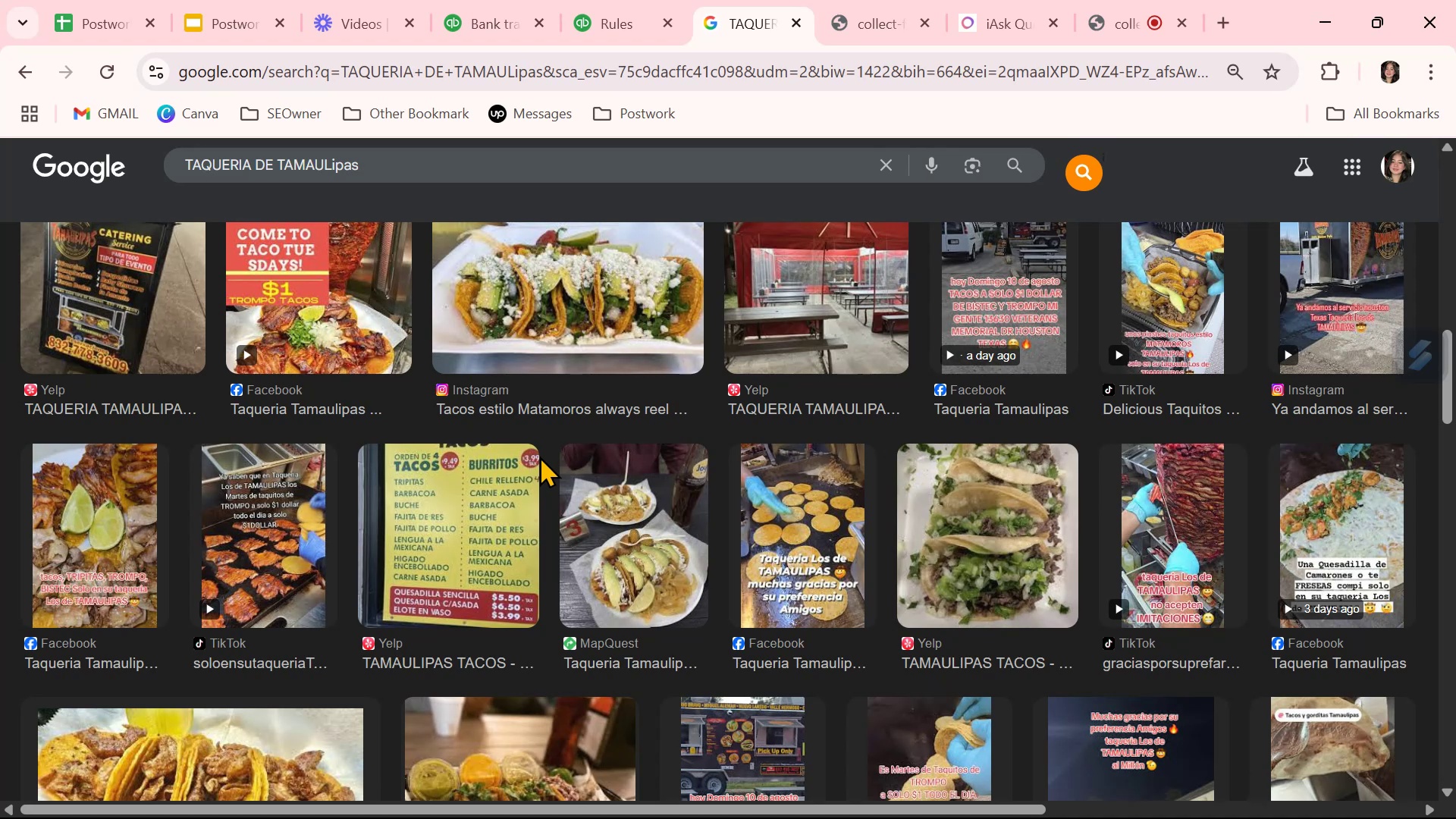 
scroll: coordinate [539, 456], scroll_direction: up, amount: 4.0
 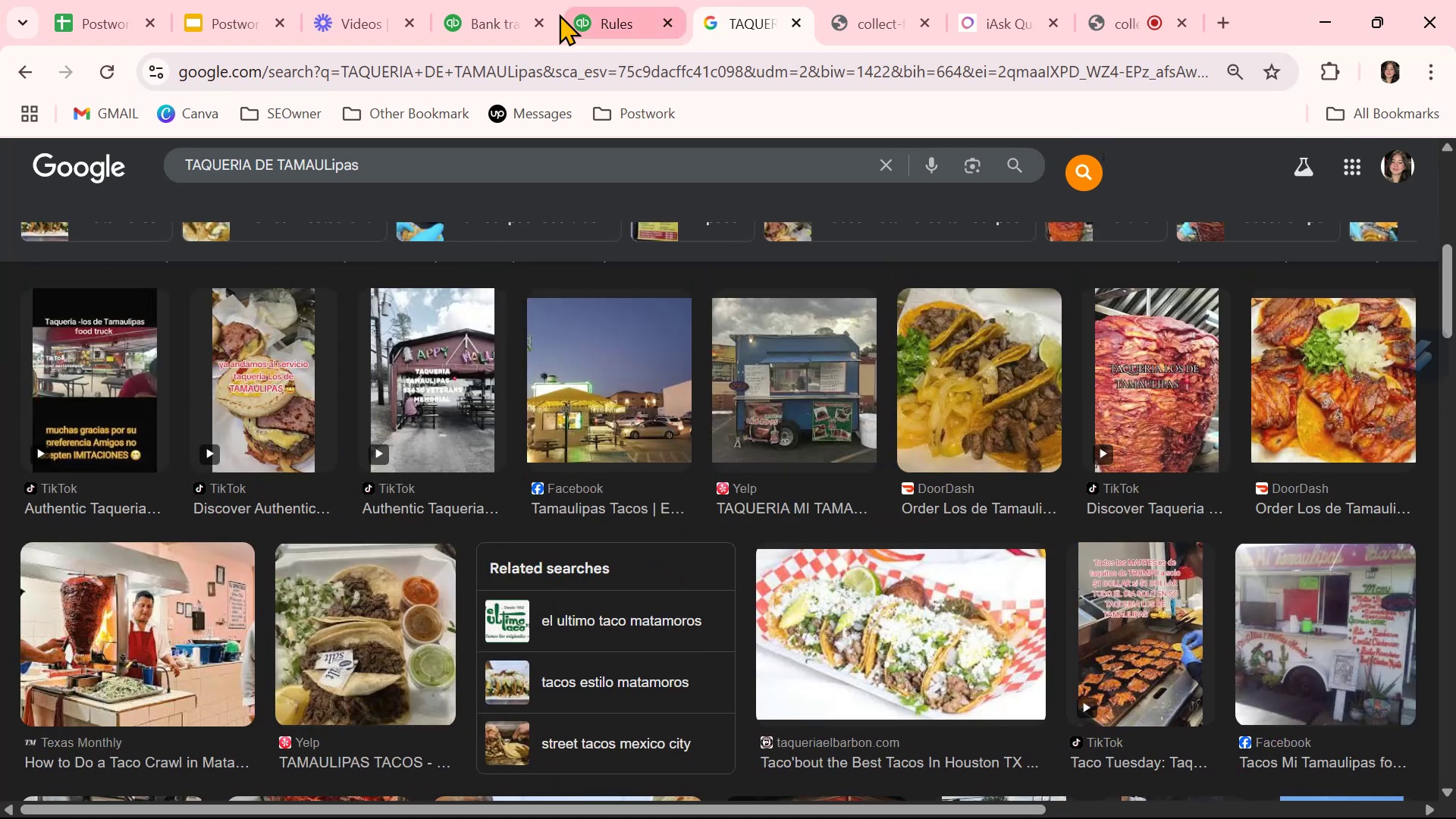 
left_click([499, 22])
 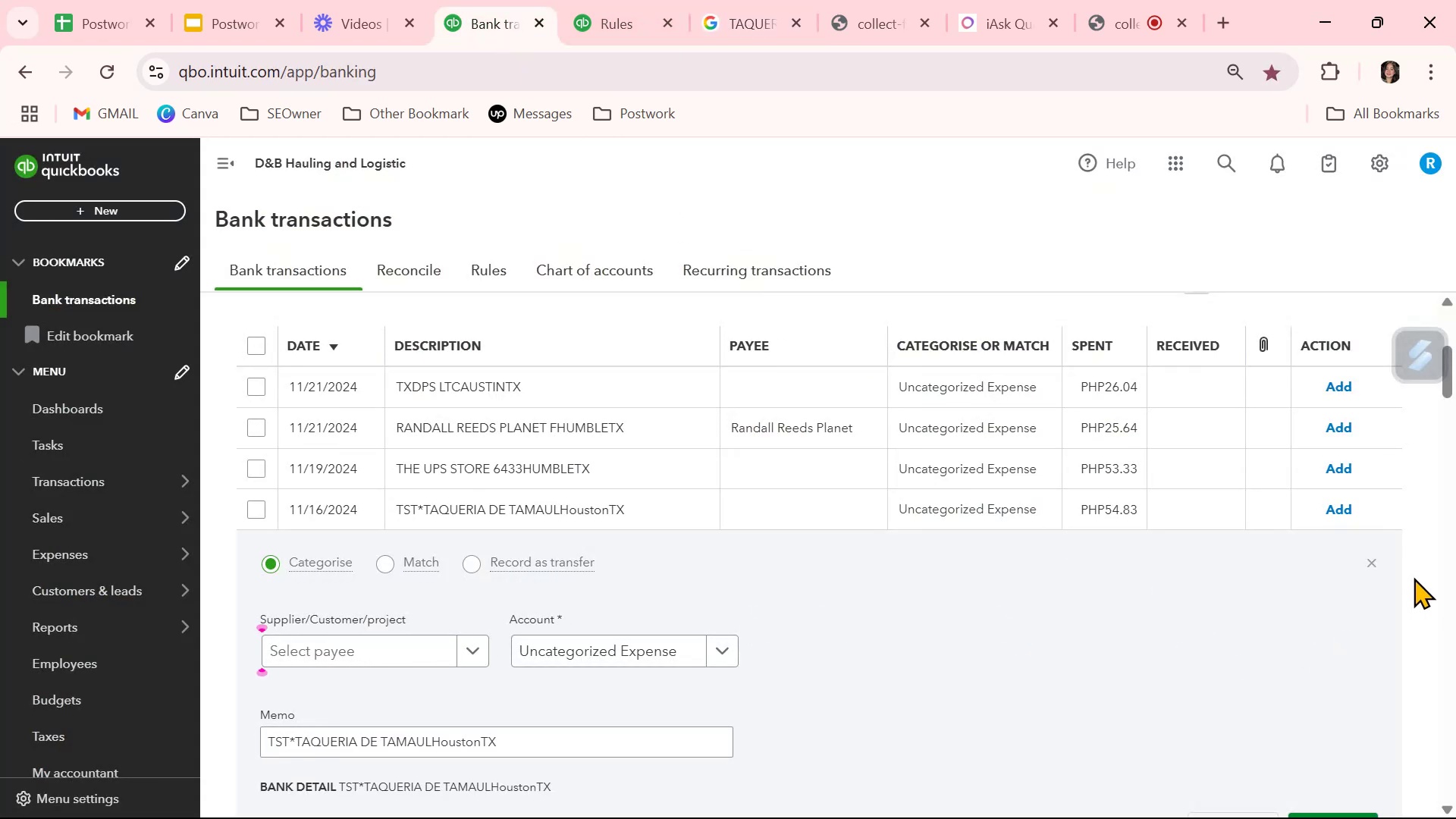 
left_click([1368, 561])
 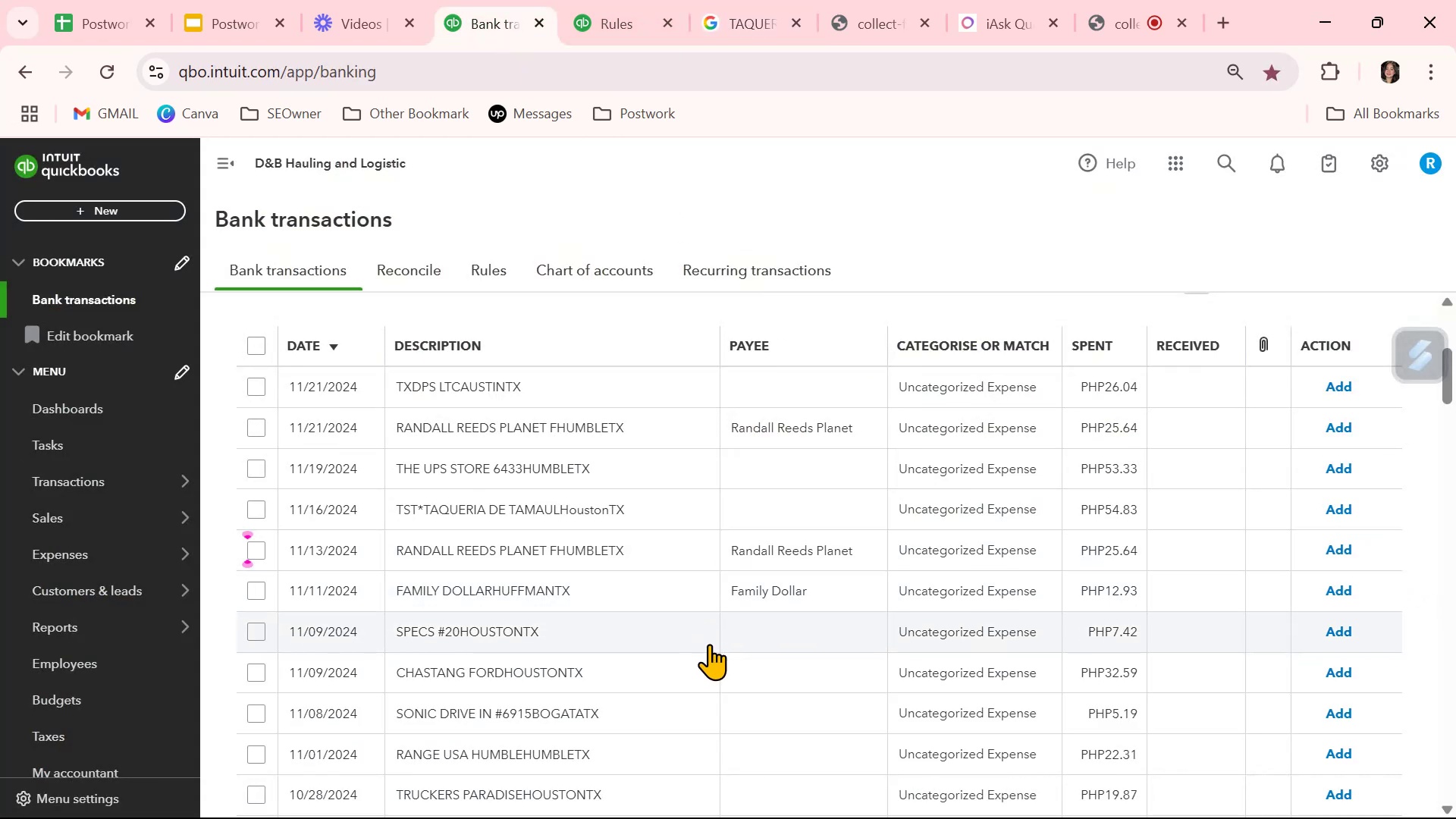 
left_click([534, 384])
 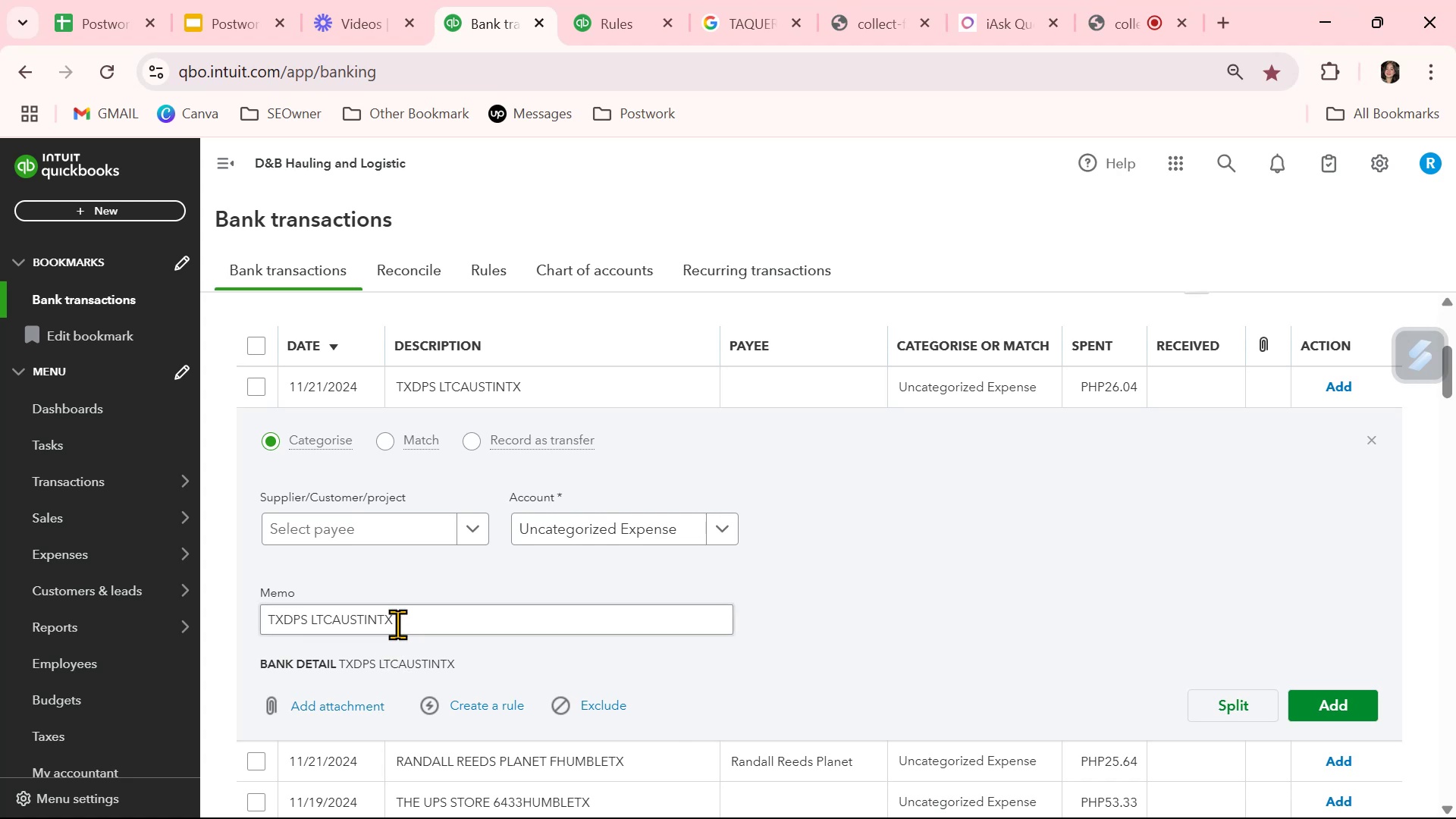 
double_click([410, 619])
 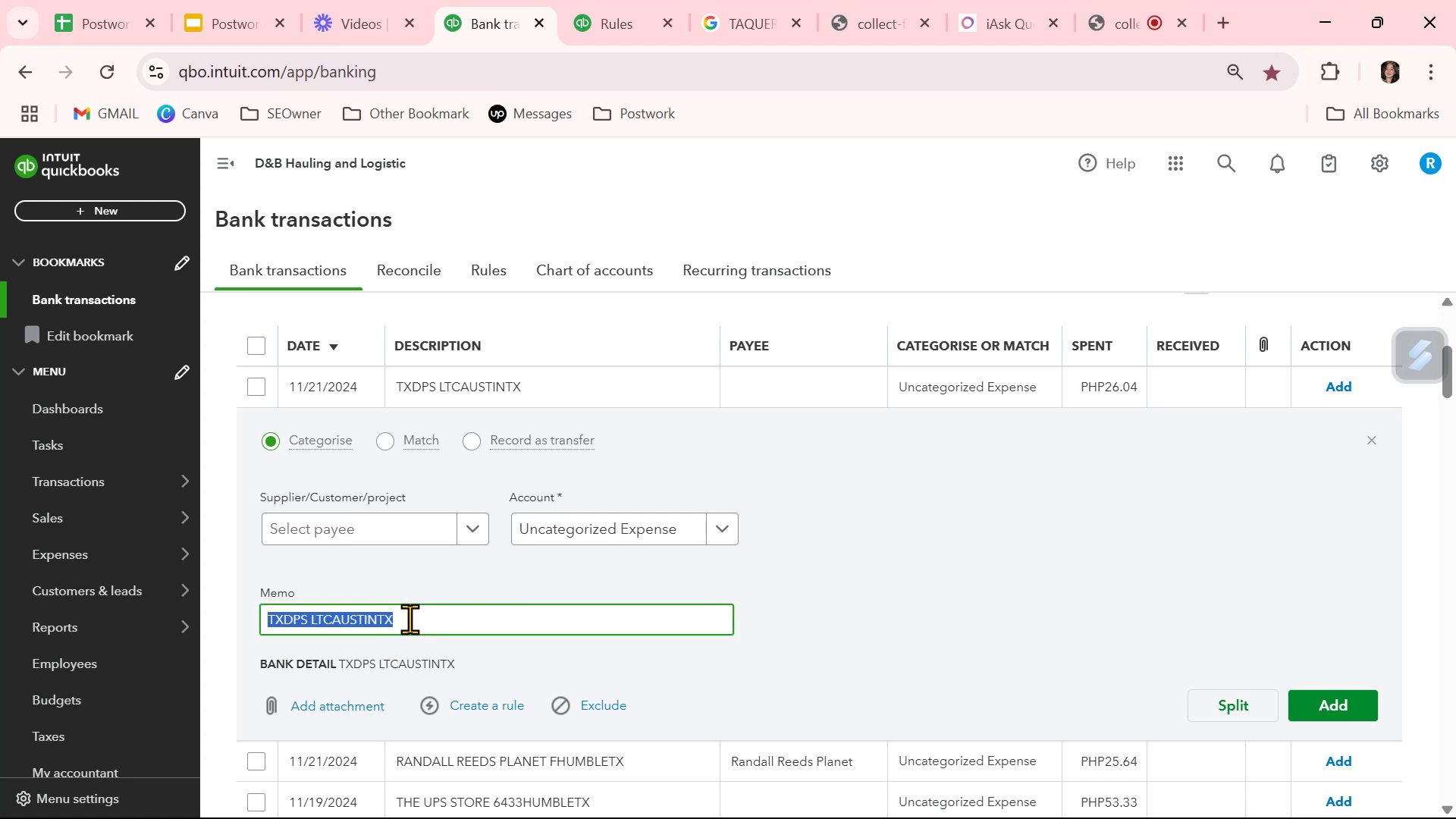 
triple_click([410, 619])
 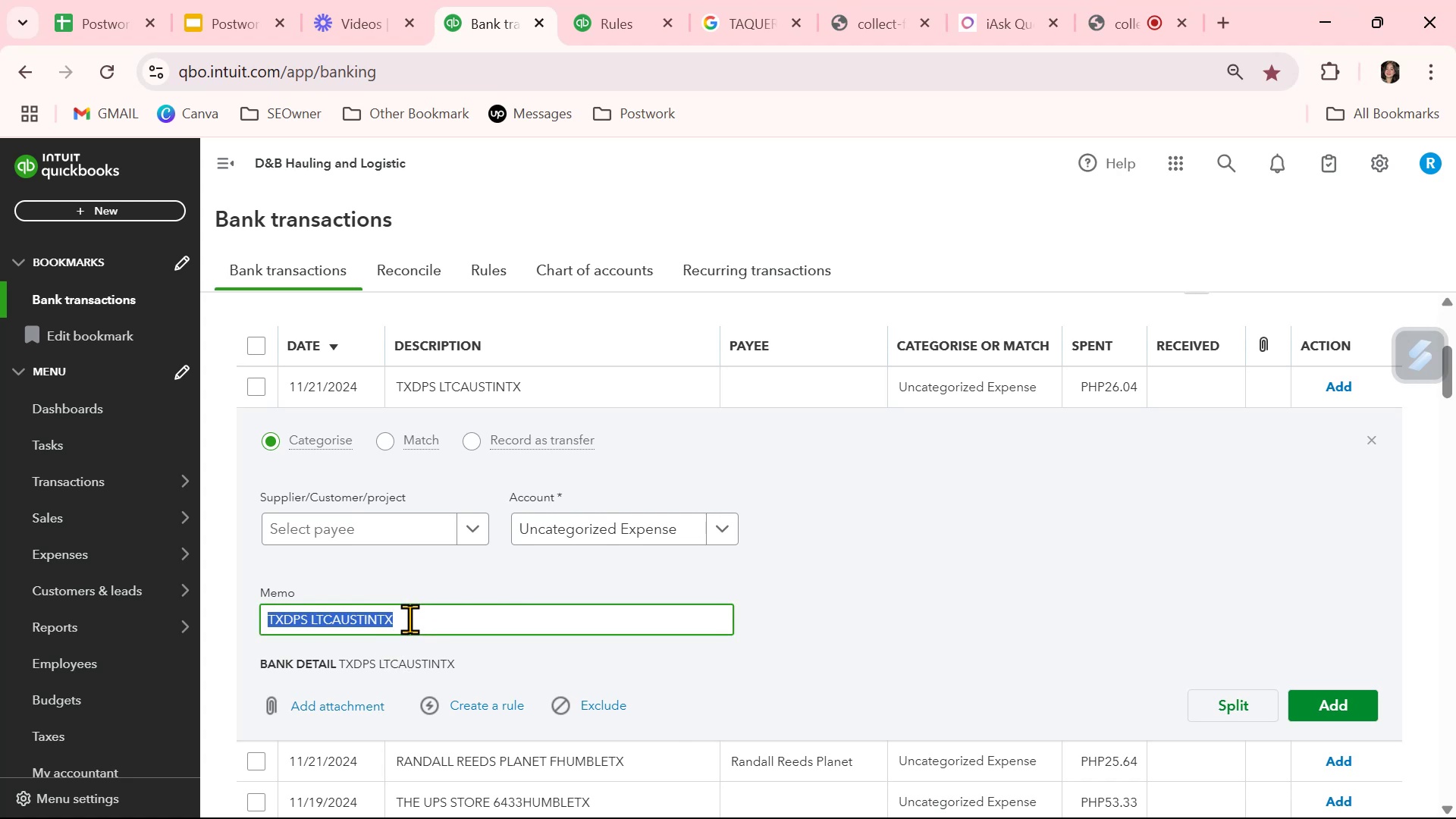 
key(Control+ControlLeft)
 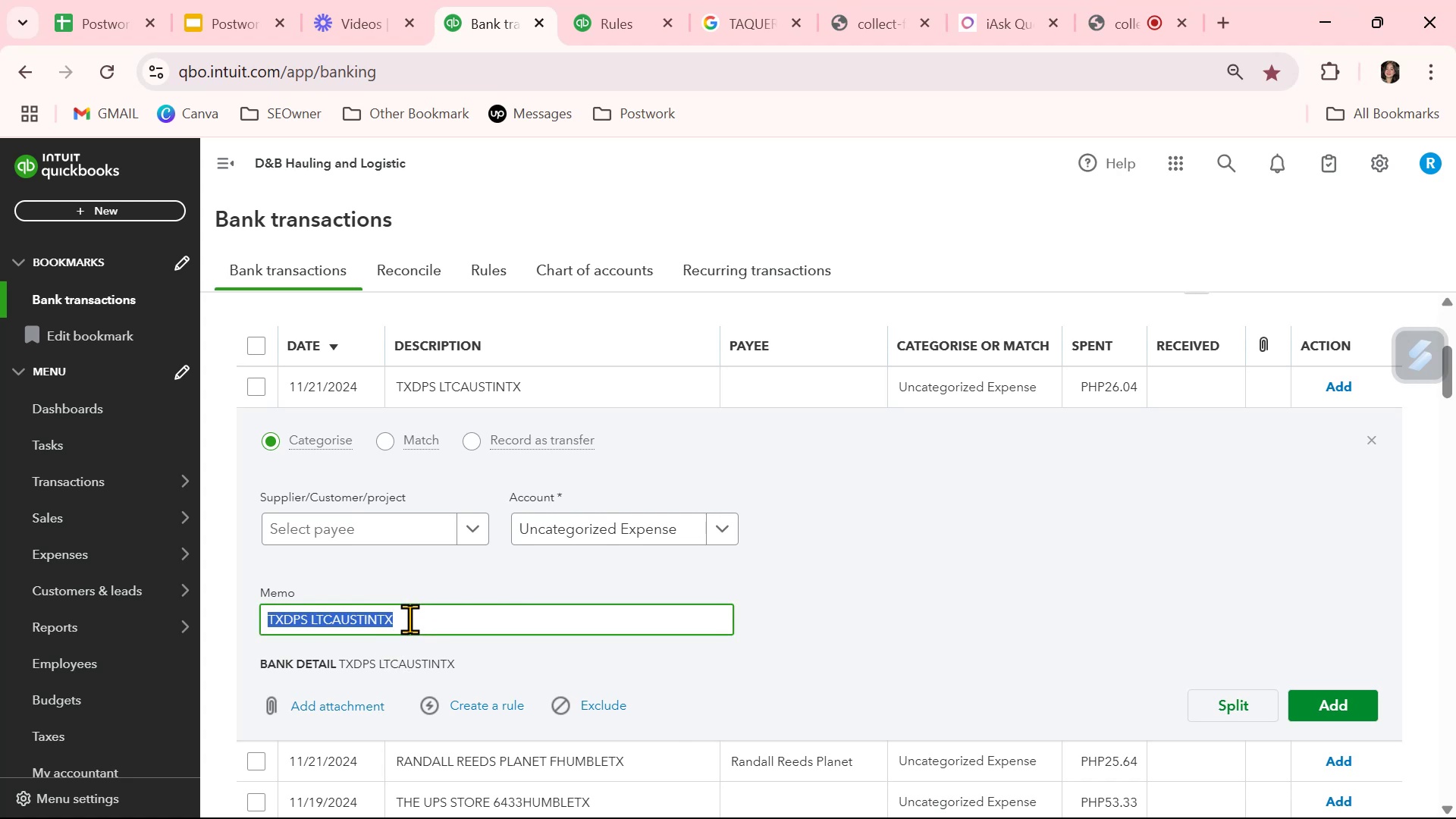 
key(Control+C)
 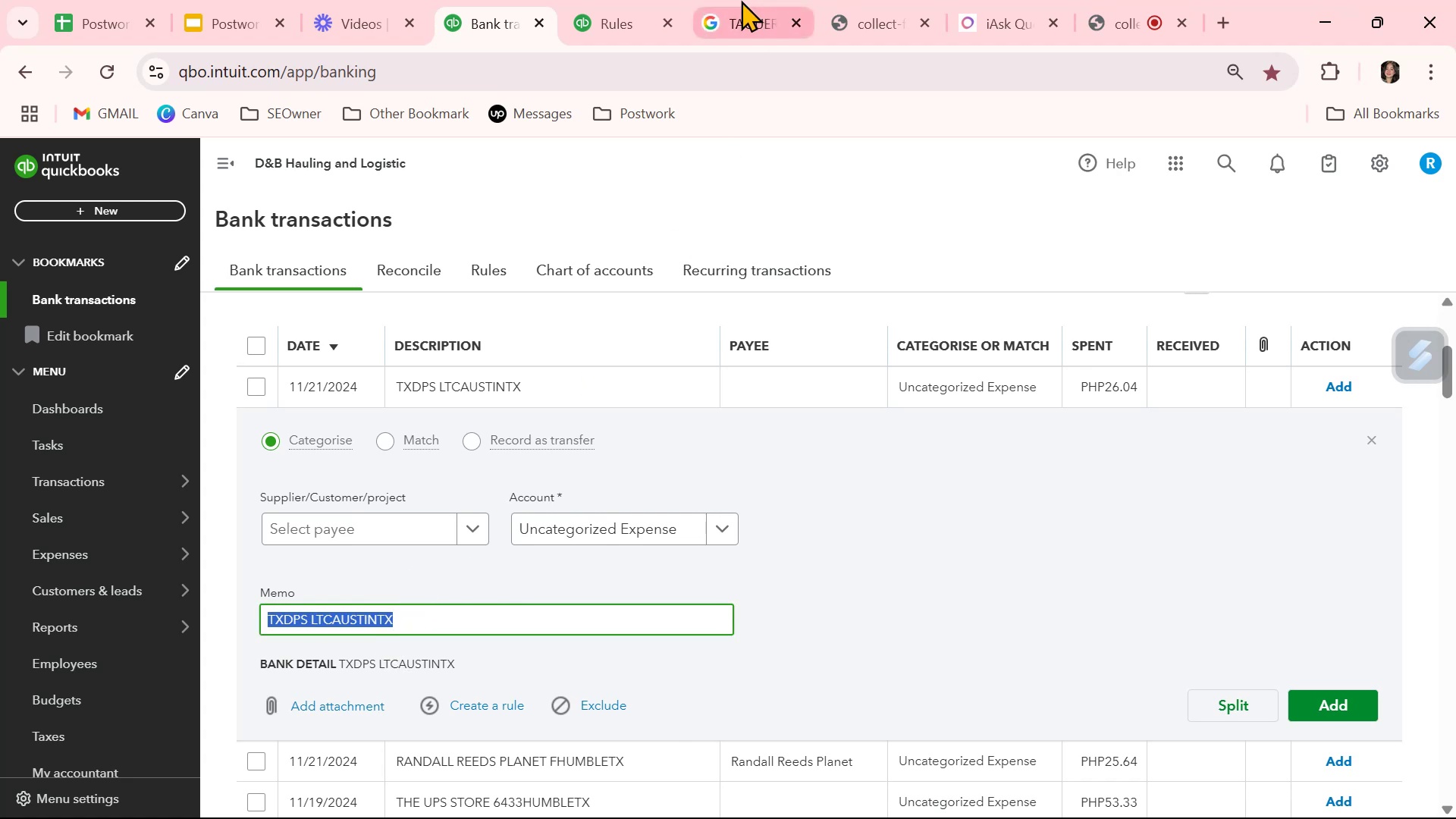 
left_click([728, 30])
 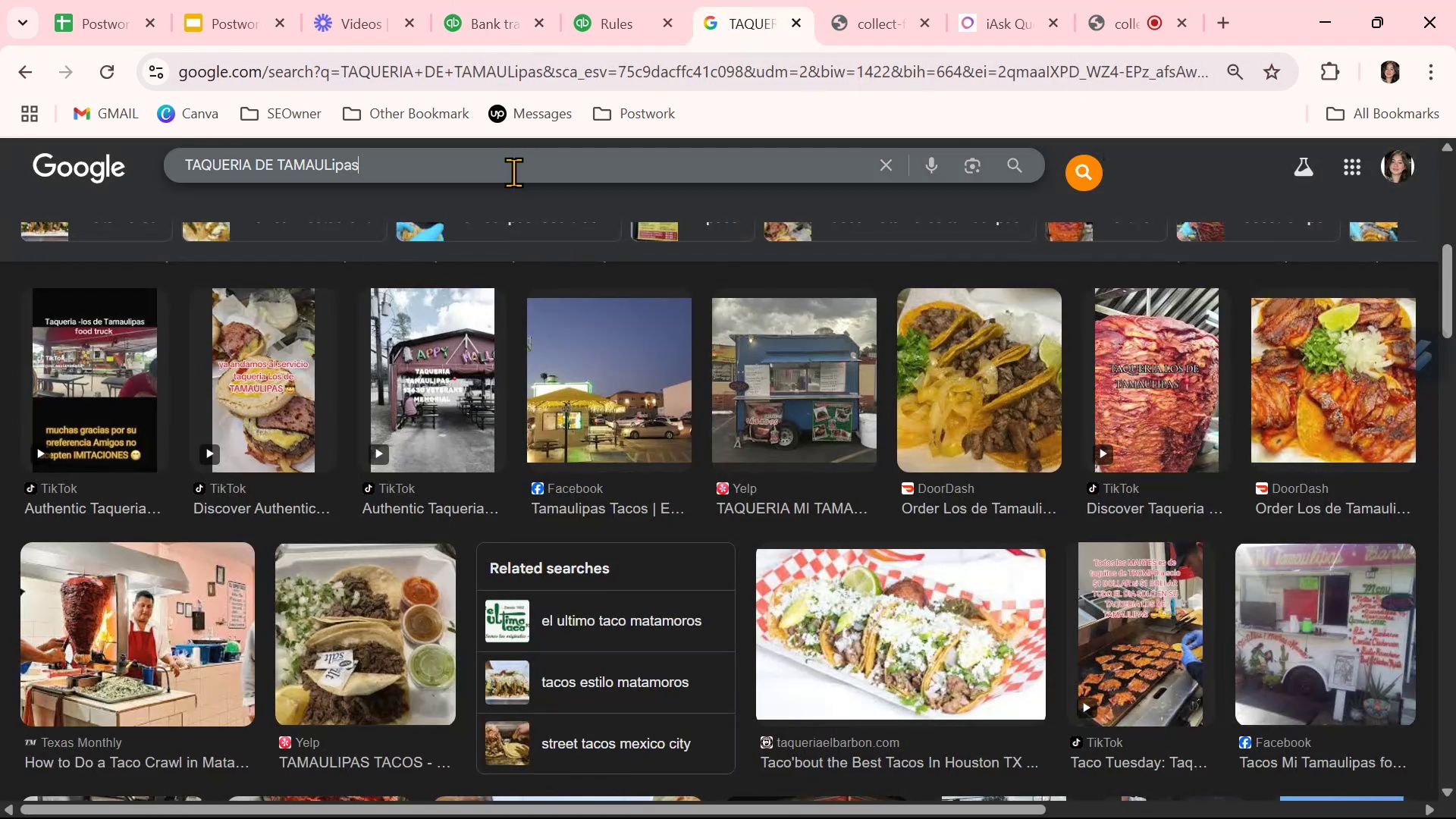 
double_click([513, 172])
 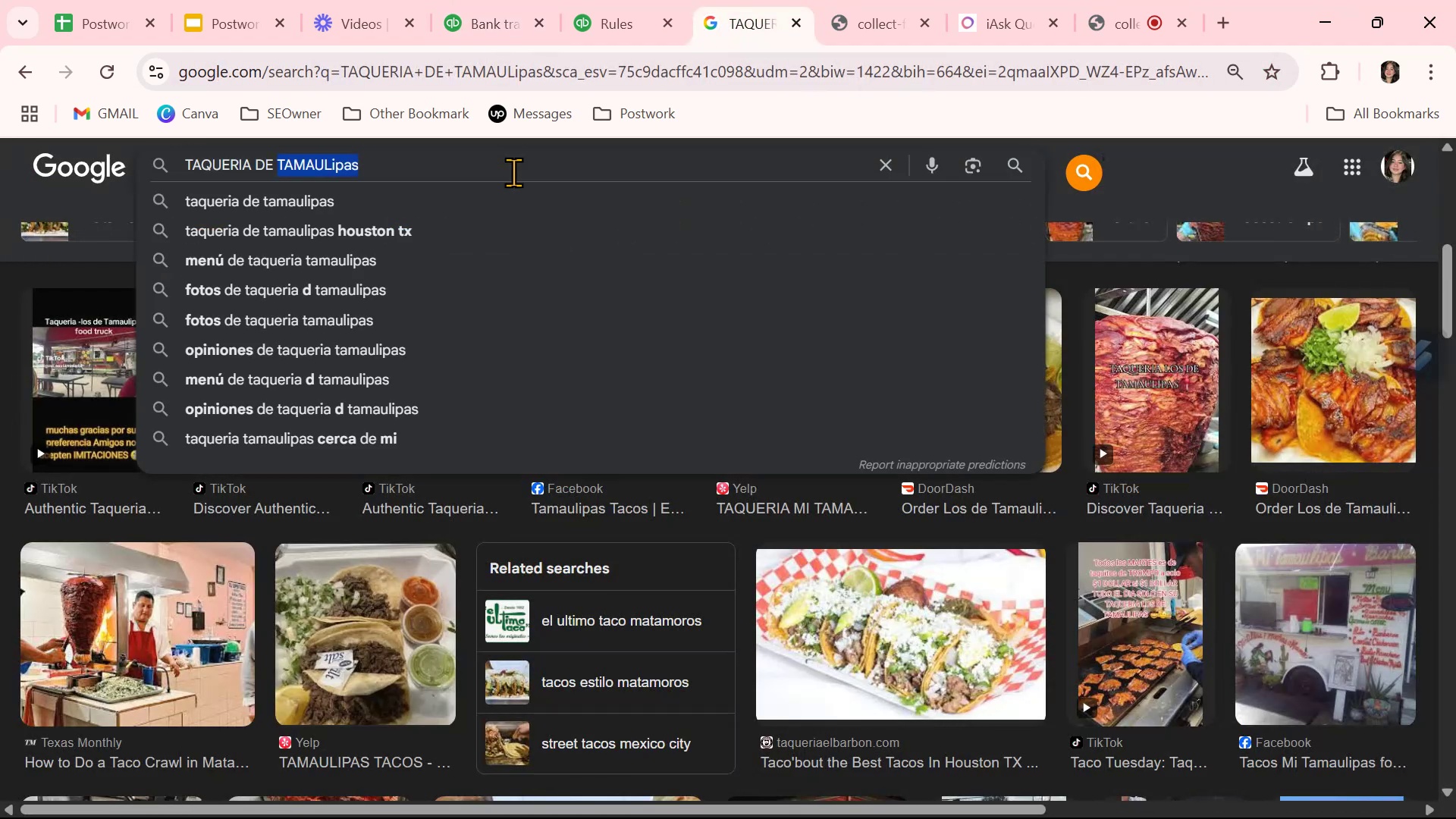 
triple_click([513, 172])
 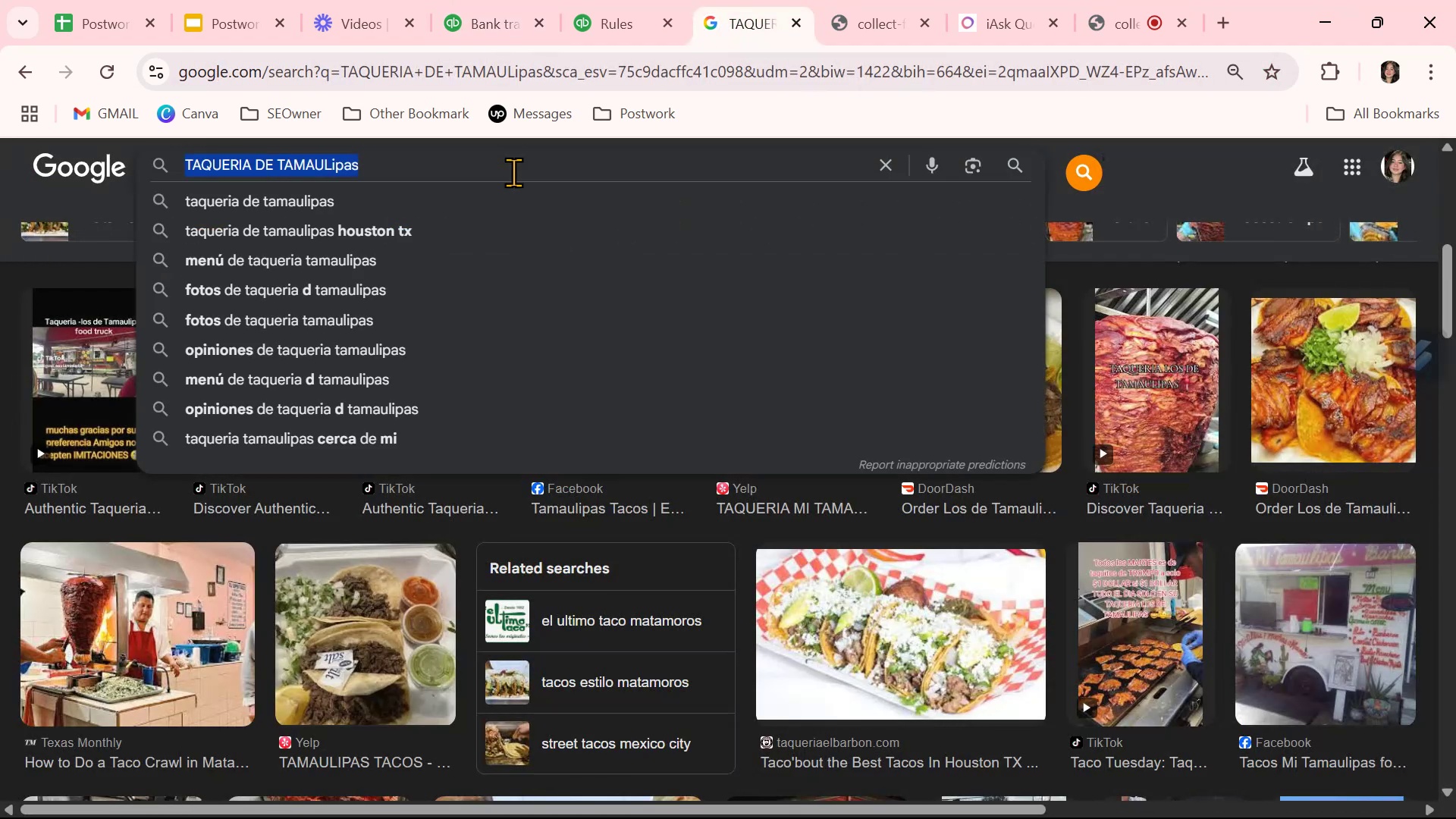 
key(Control+ControlLeft)
 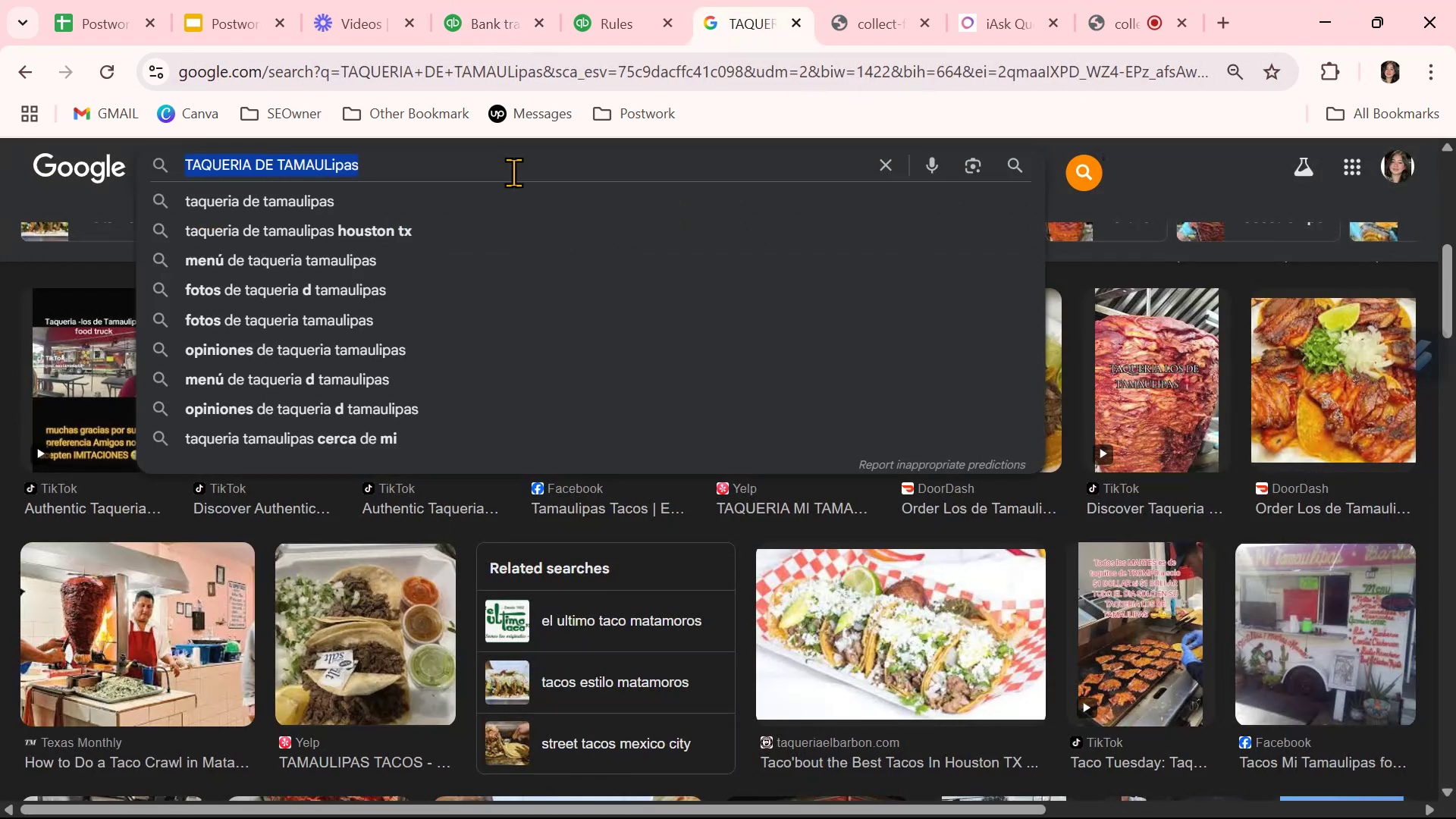 
key(Control+V)
 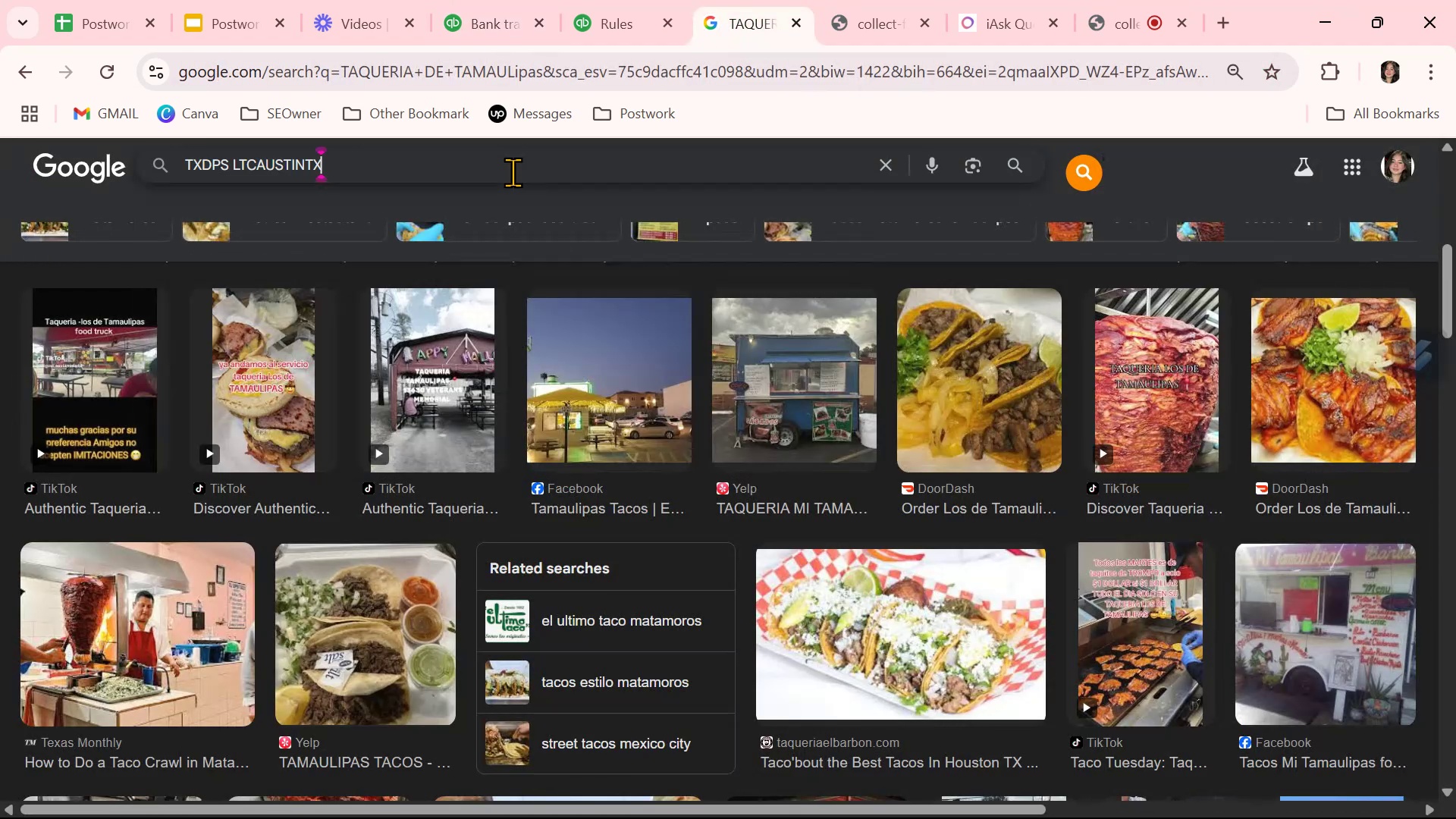 
key(NumpadEnter)
 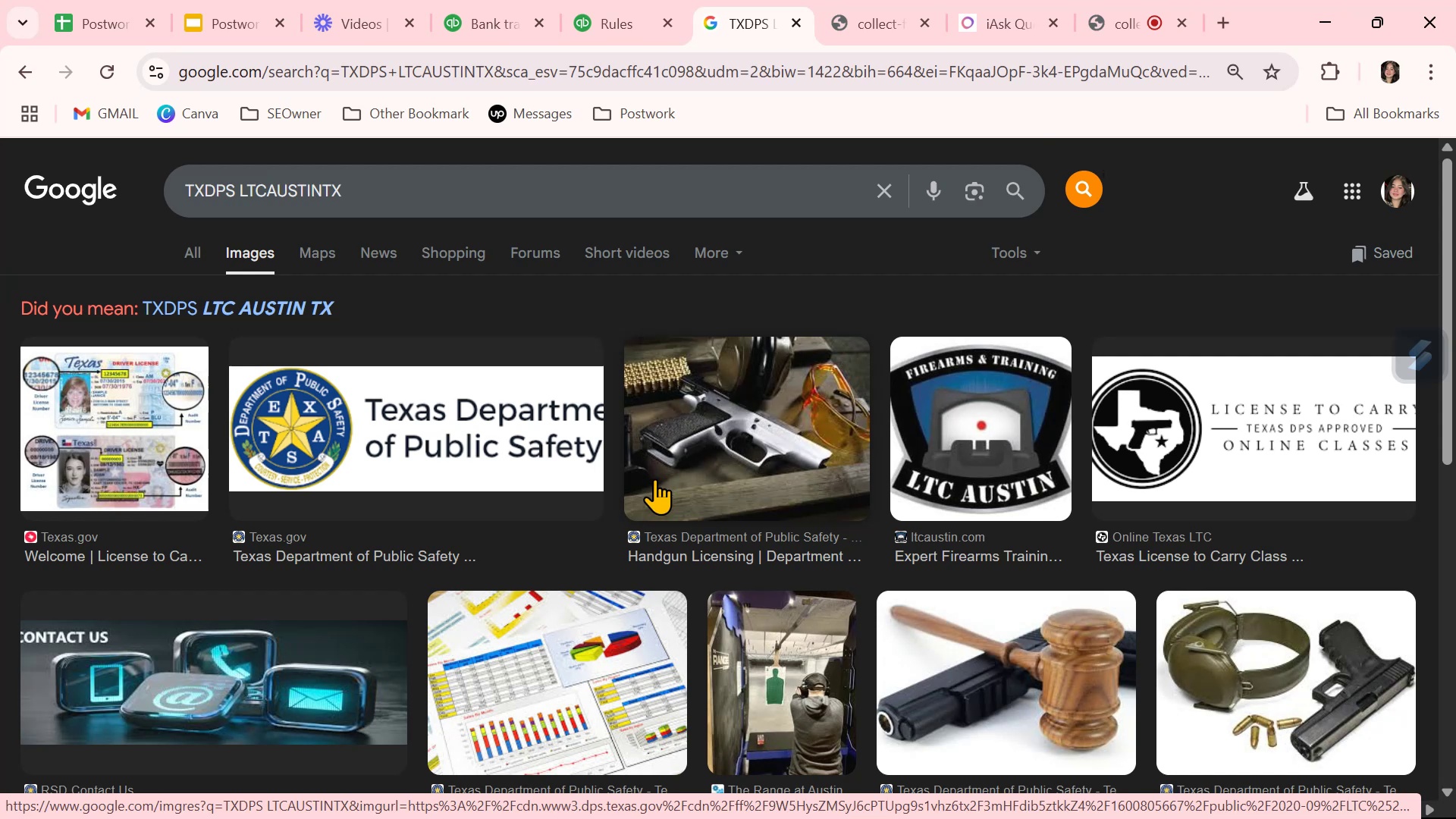 
wait(10.91)
 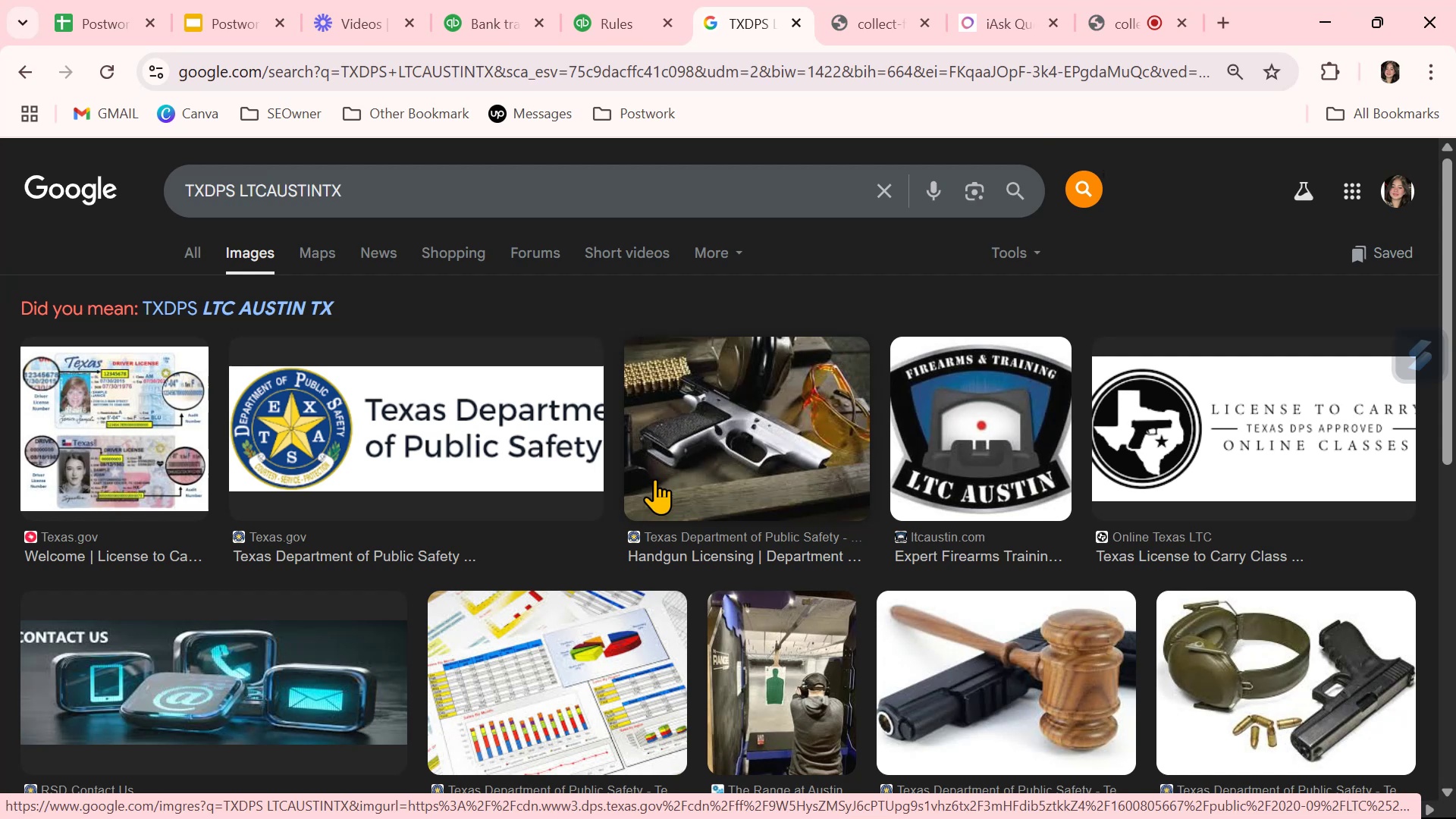 
scroll: coordinate [745, 557], scroll_direction: down, amount: 1.0
 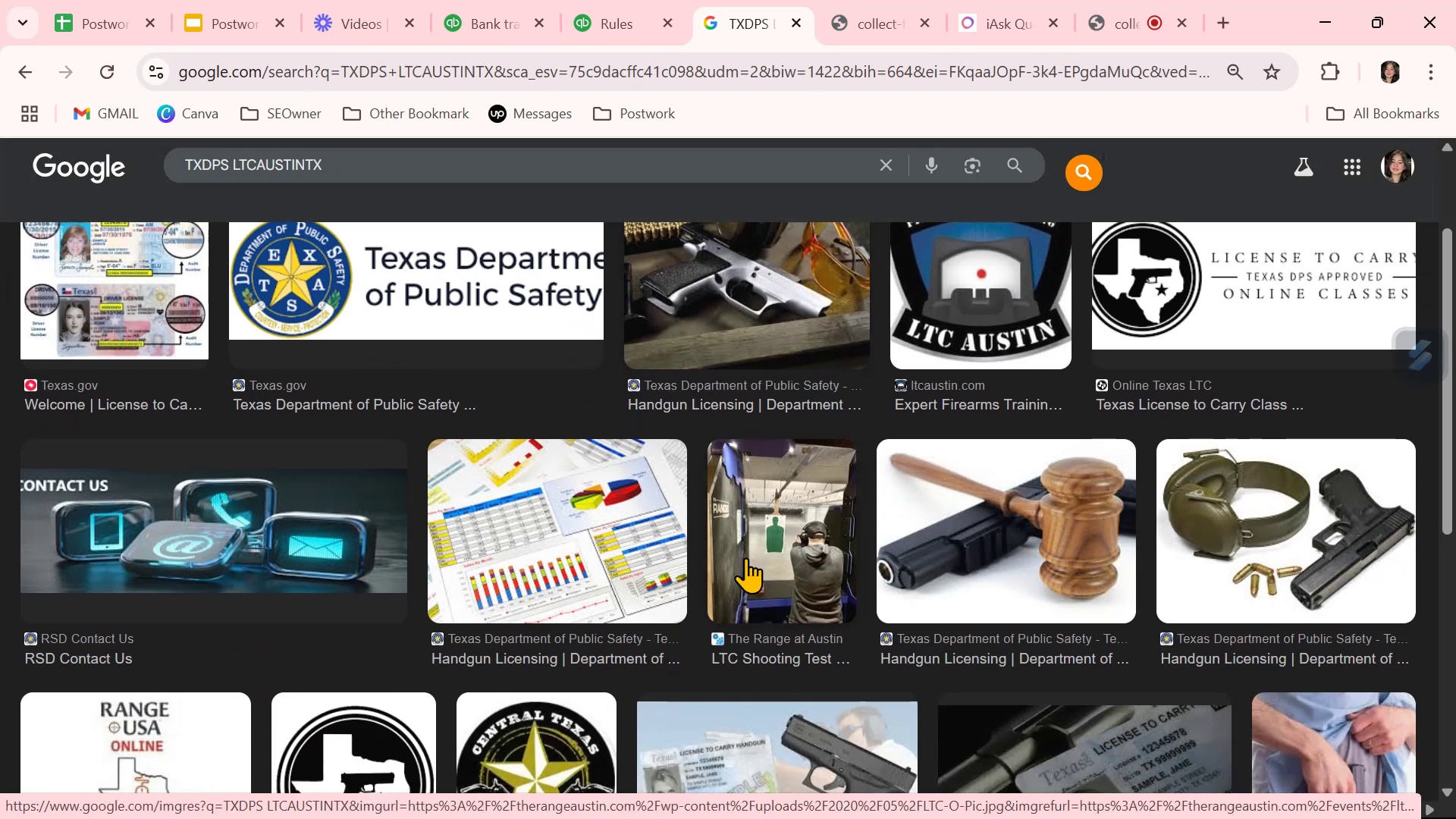 
scroll: coordinate [746, 557], scroll_direction: up, amount: 2.0
 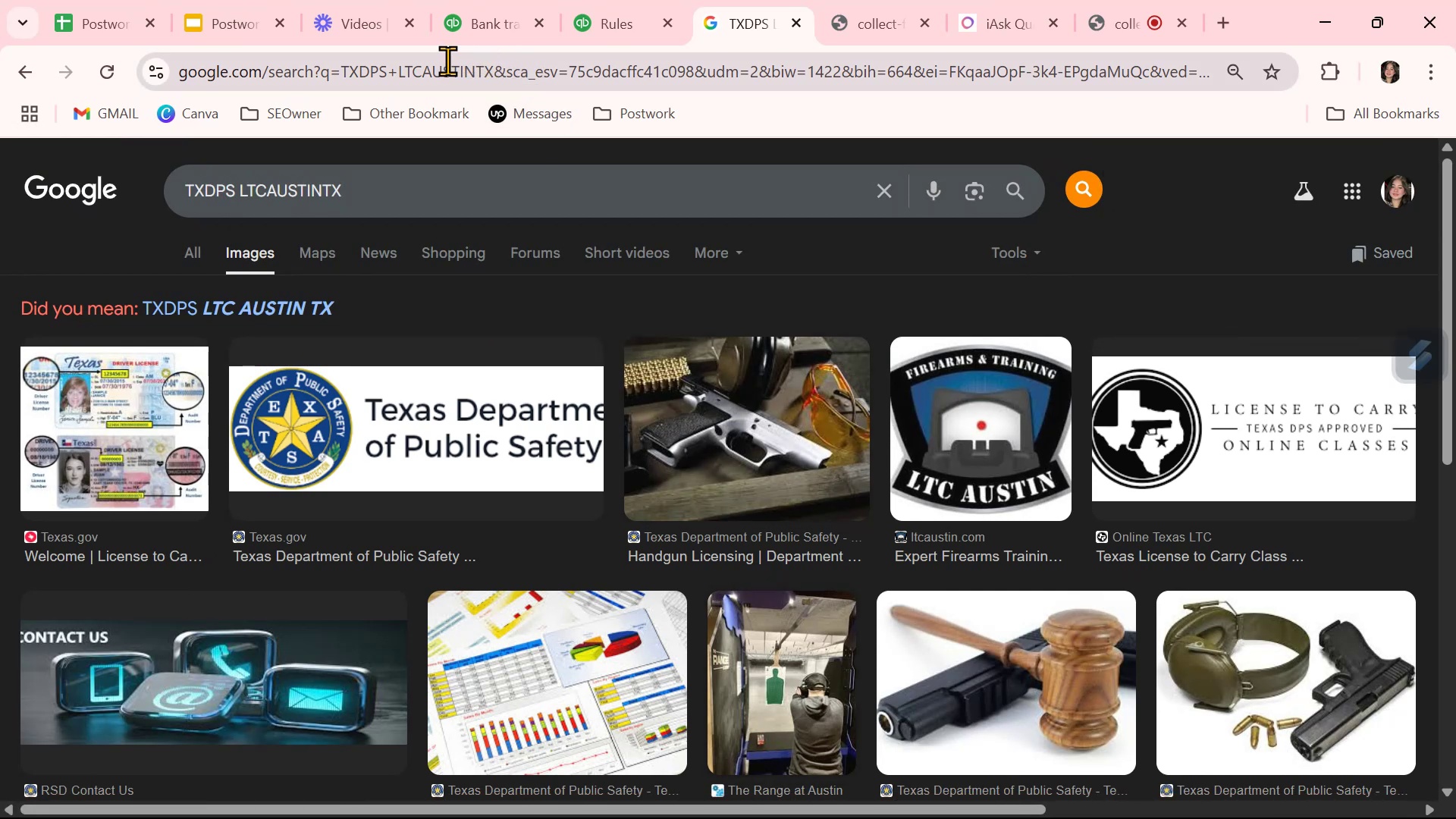 
left_click([482, 23])
 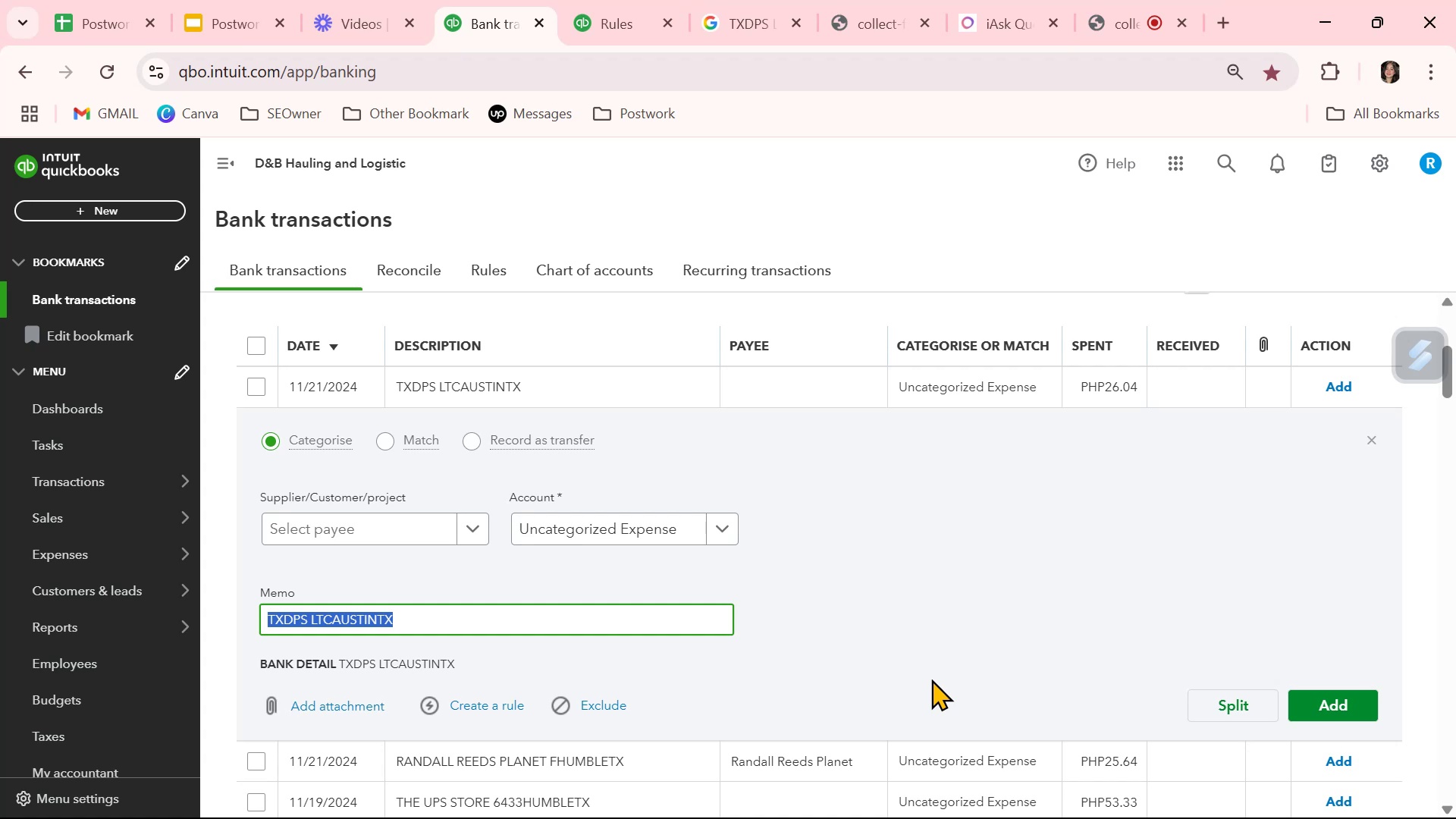 
wait(11.52)
 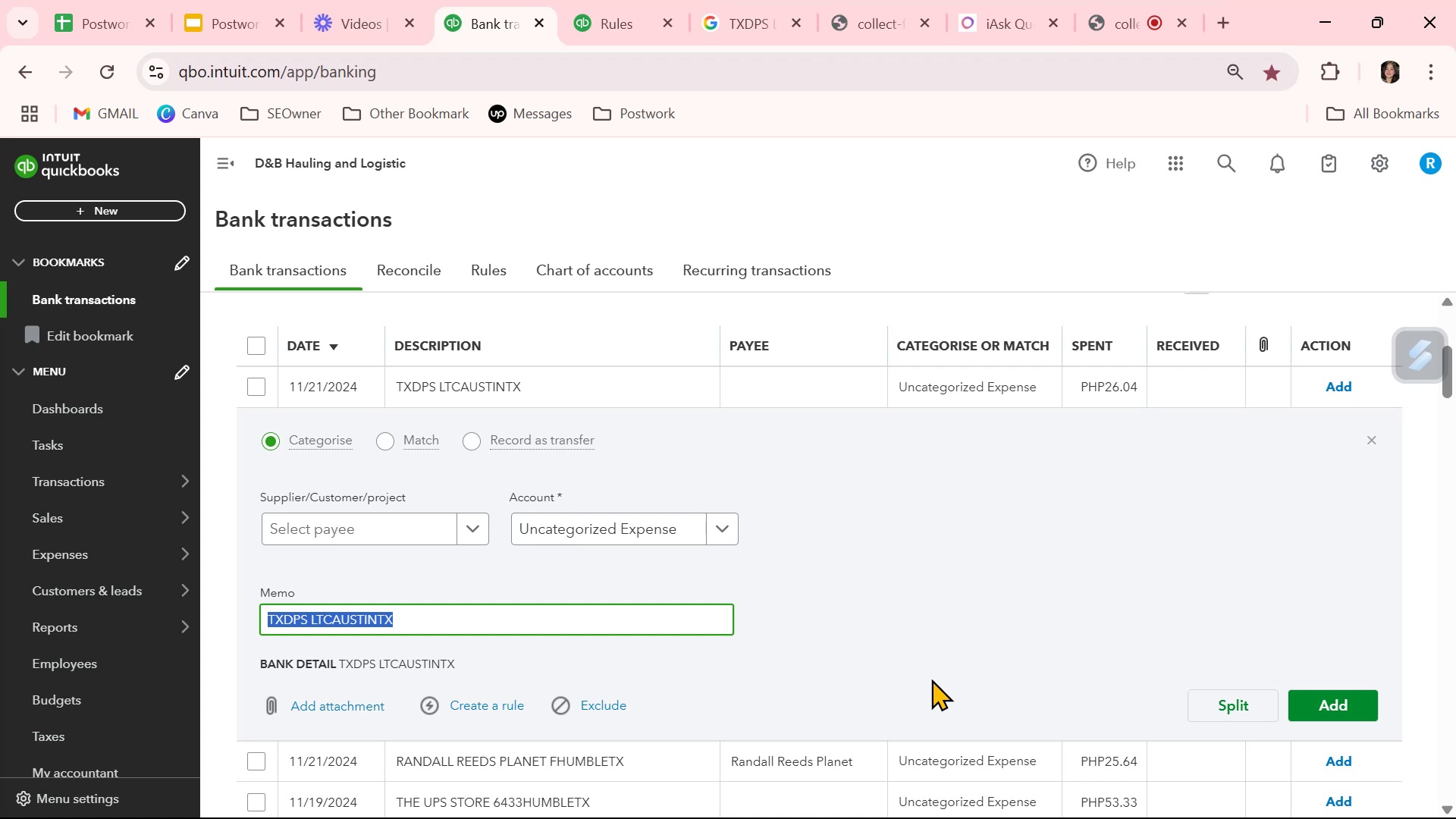 
left_click([732, 15])
 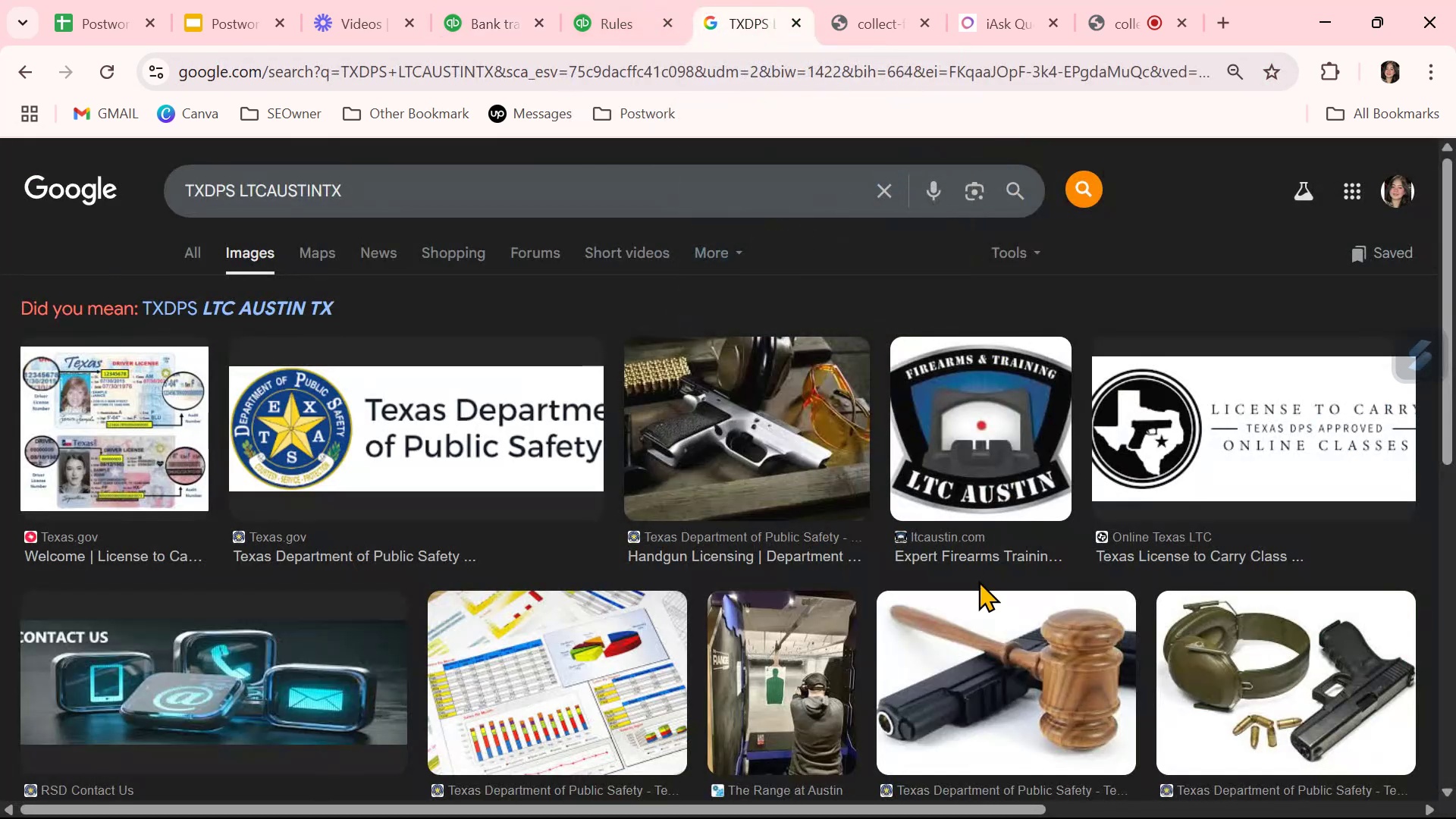 
scroll: coordinate [1003, 611], scroll_direction: down, amount: 3.0
 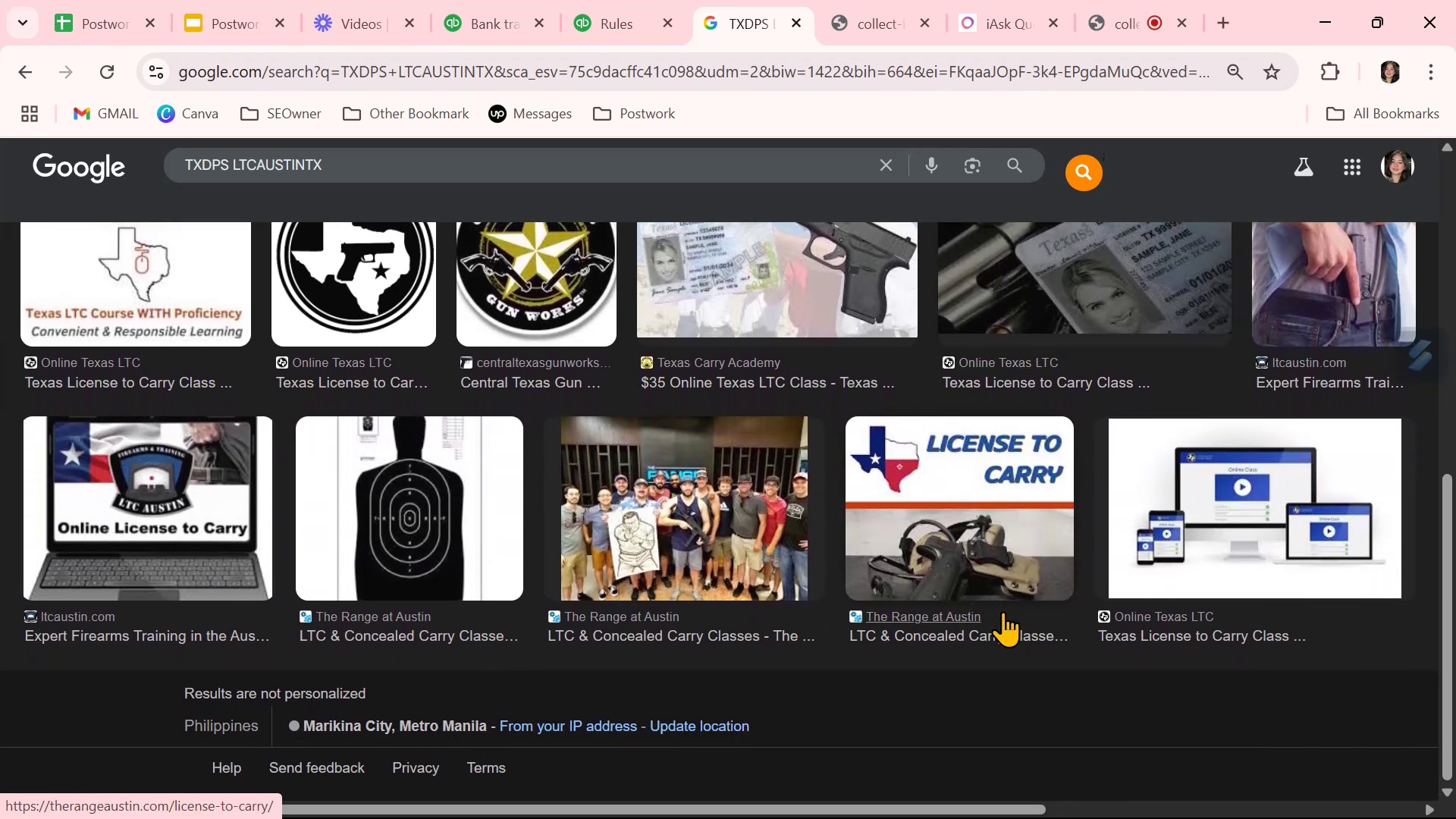 
scroll: coordinate [1007, 595], scroll_direction: up, amount: 7.0
 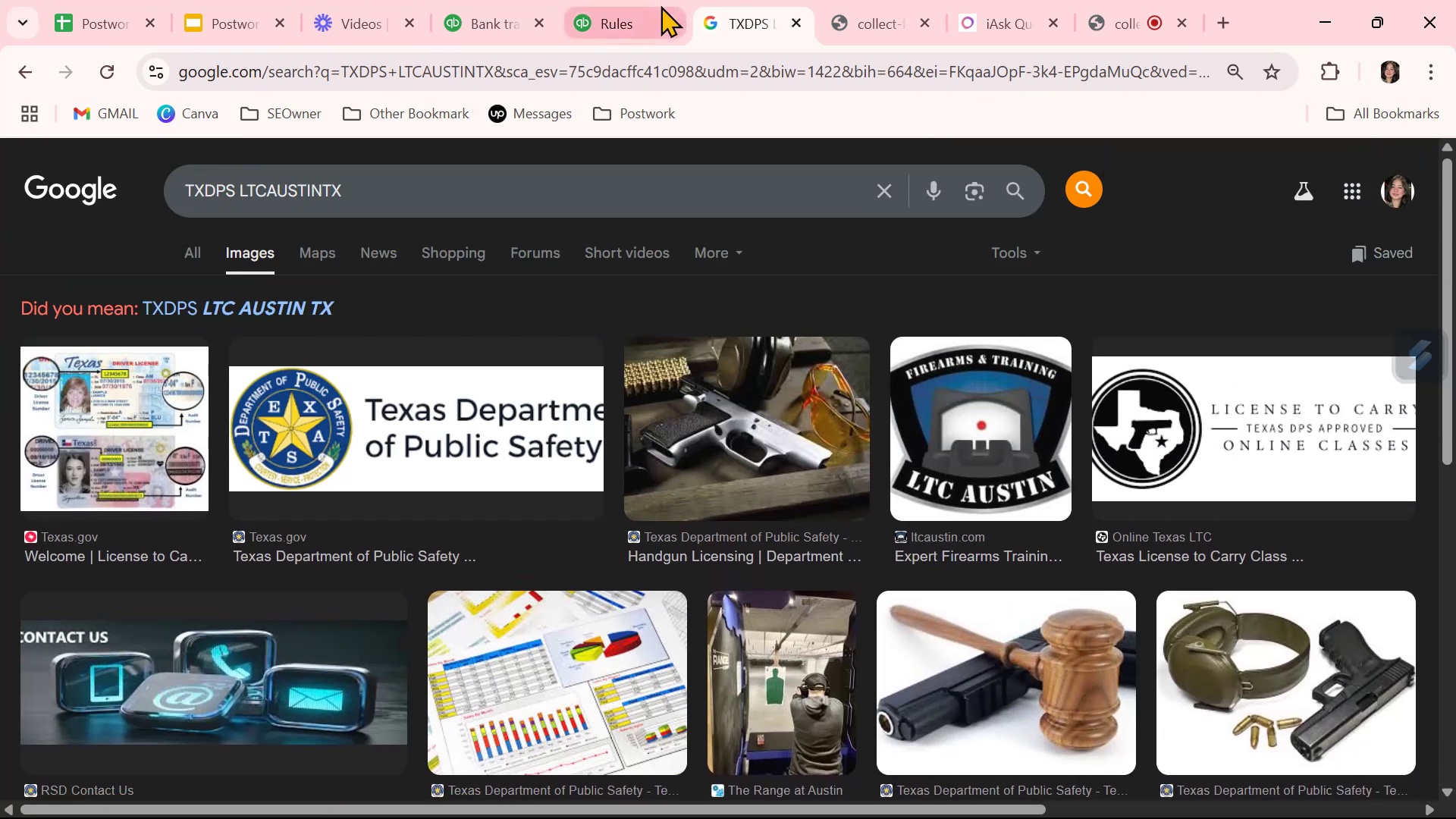 
left_click([502, 20])
 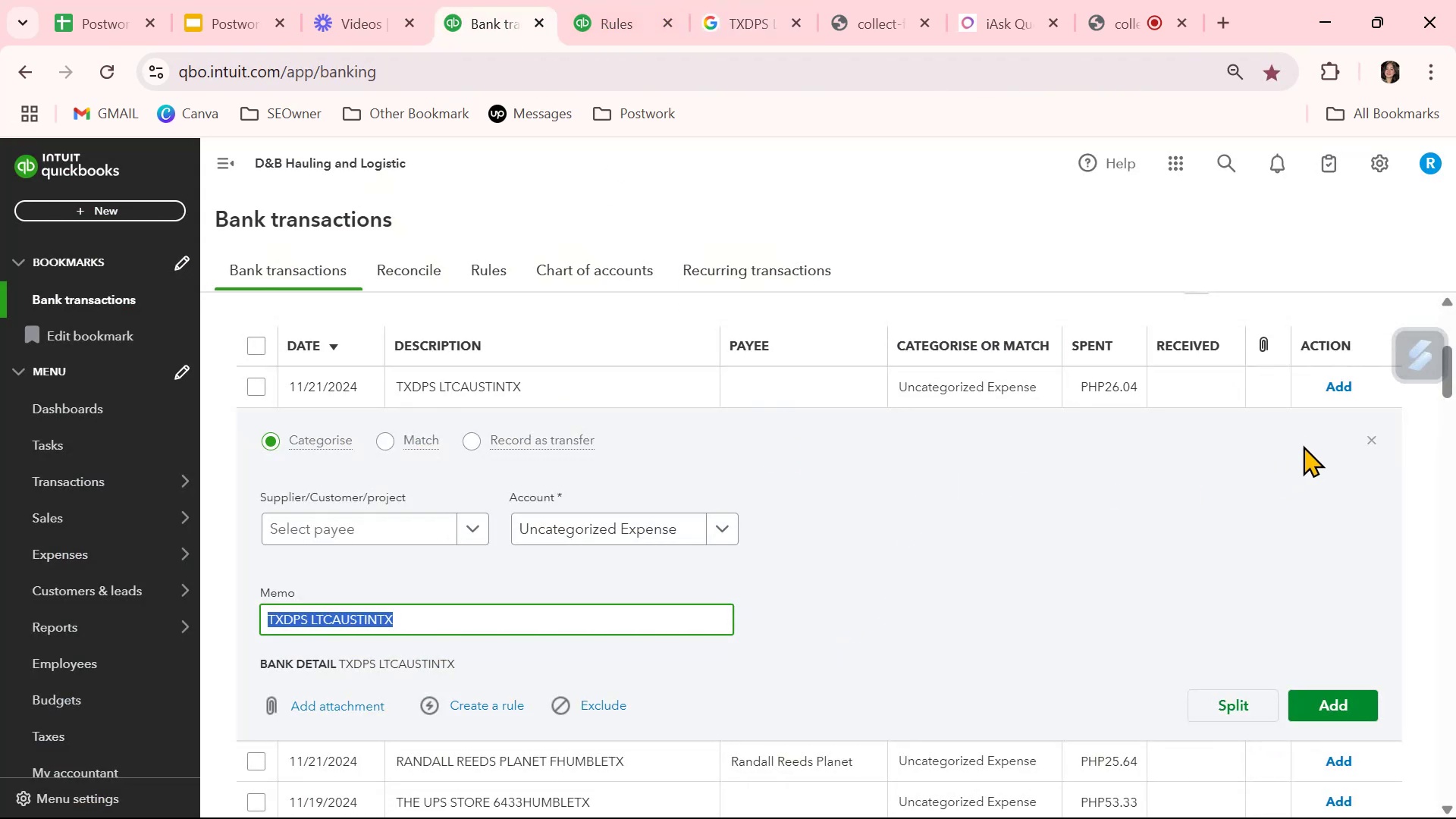 
left_click([1373, 434])
 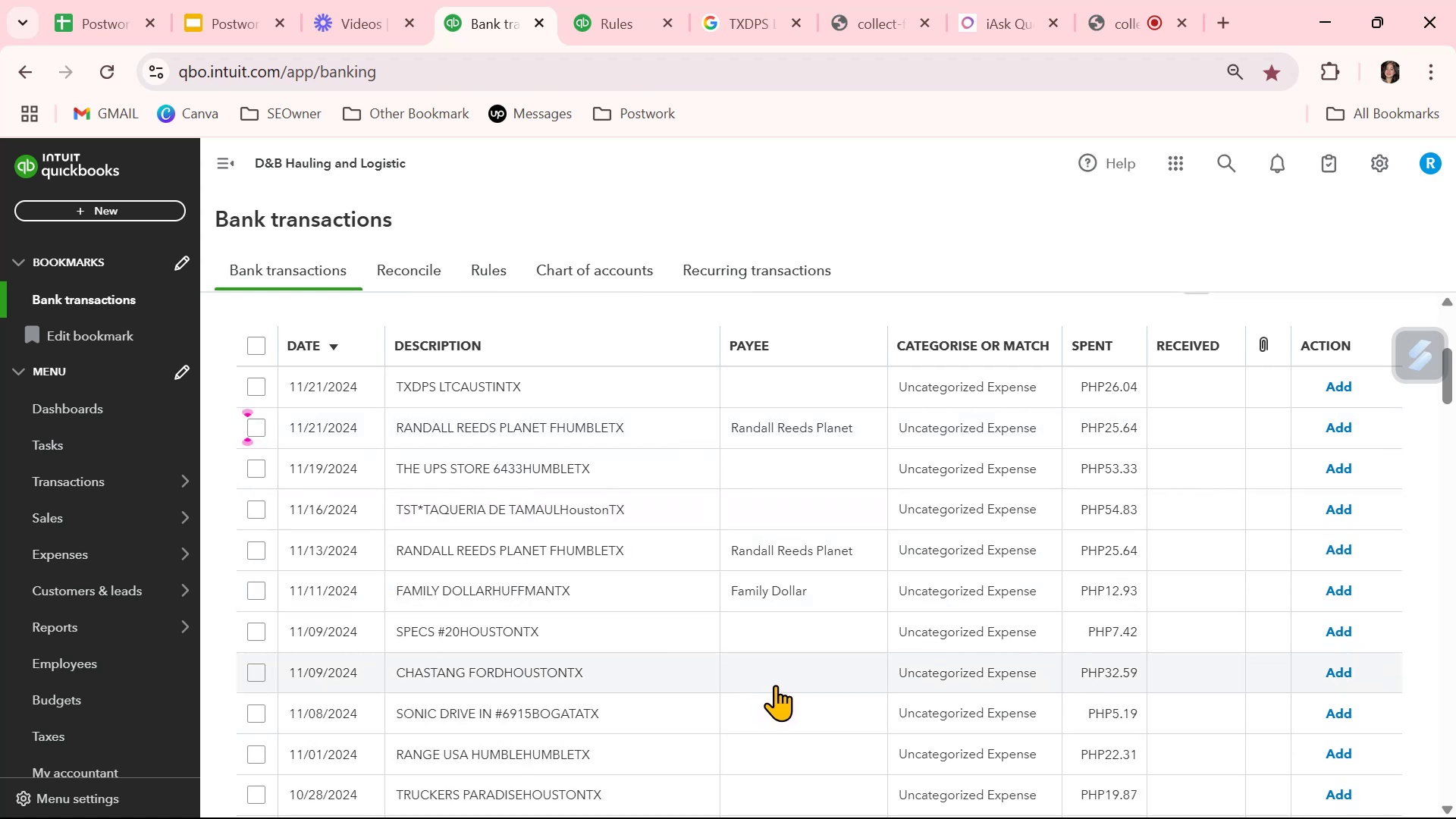 
wait(6.34)
 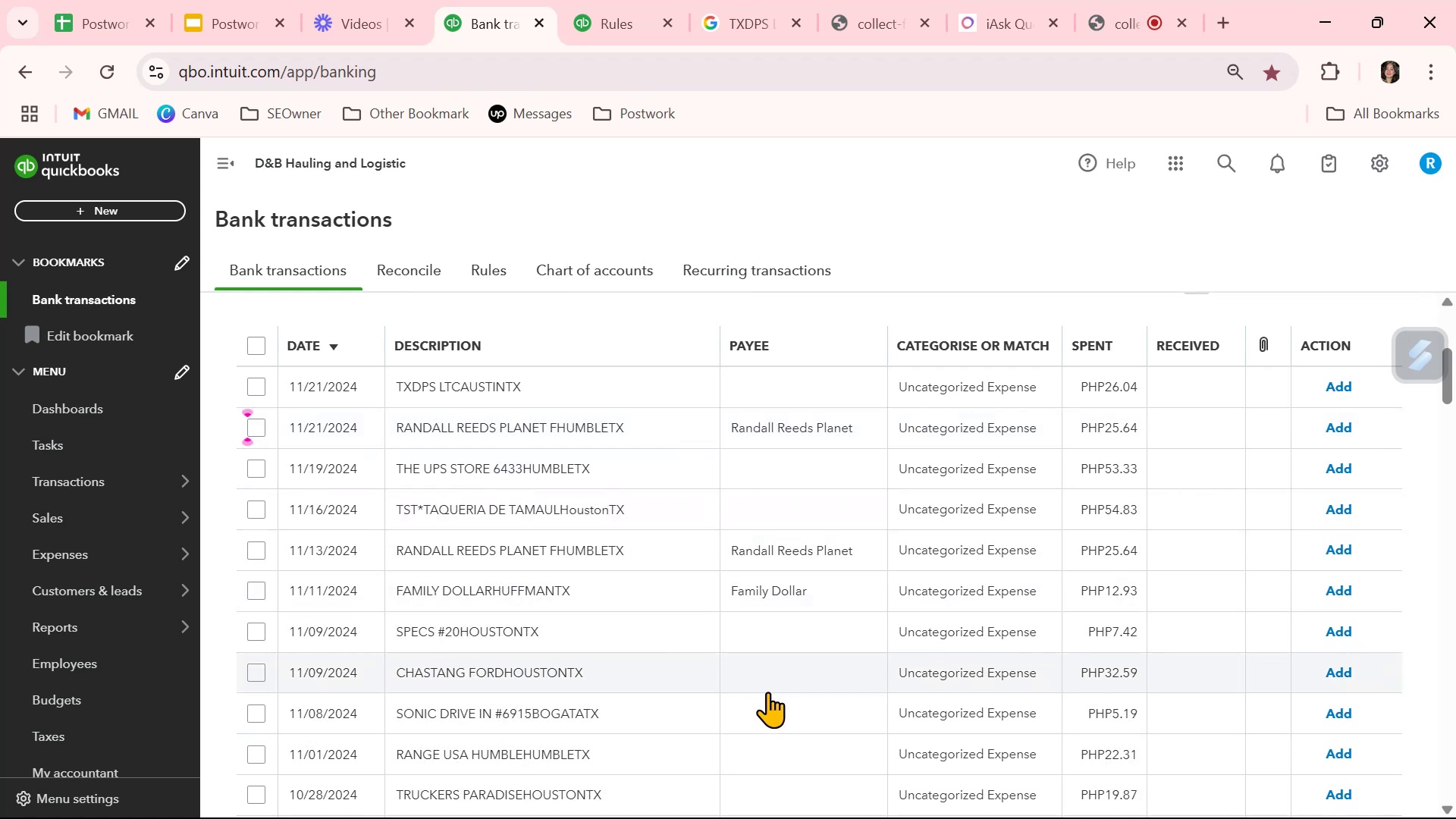 
left_click([585, 637])
 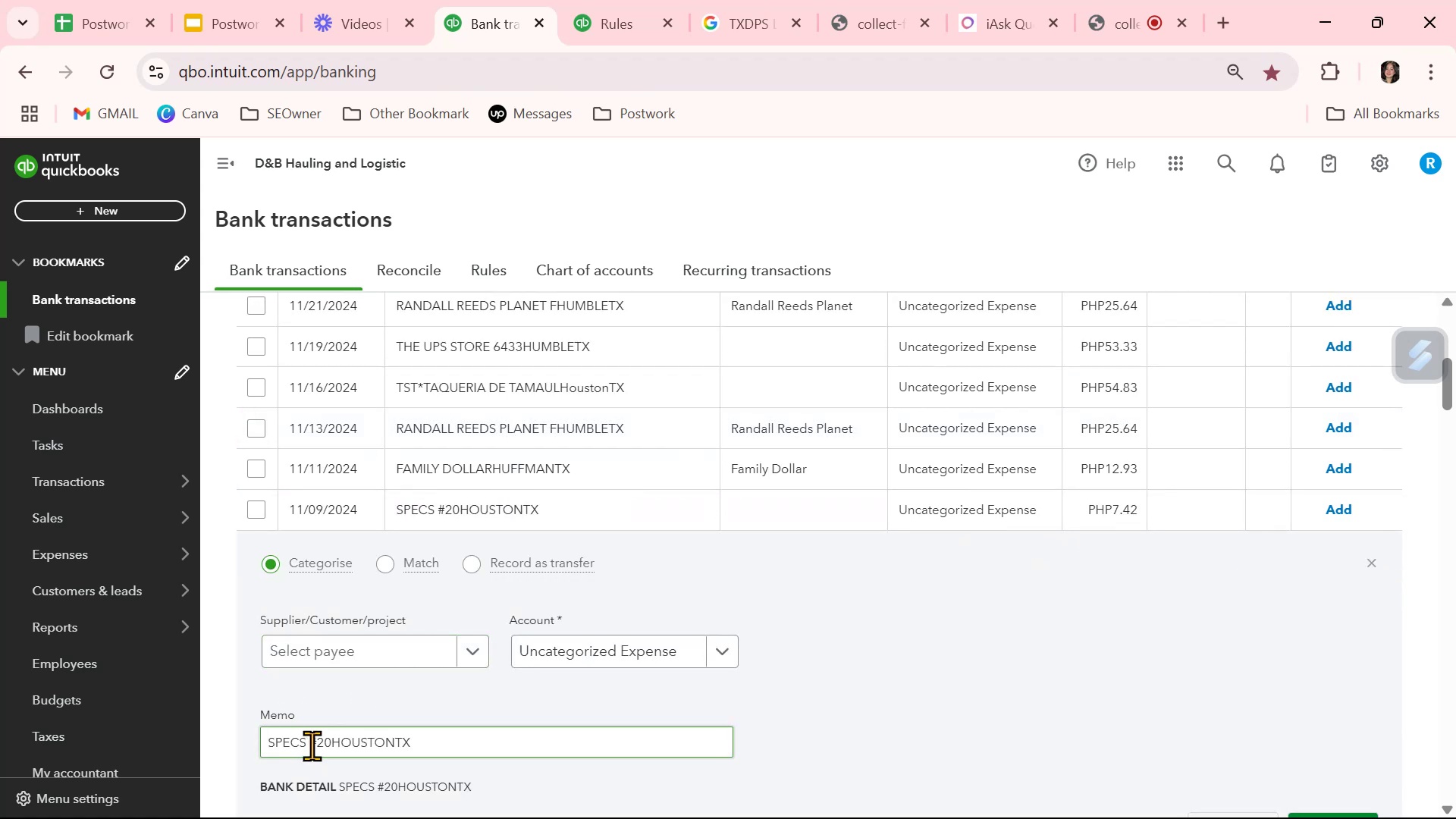 
left_click_drag(start_coordinate=[305, 745], to_coordinate=[250, 748])
 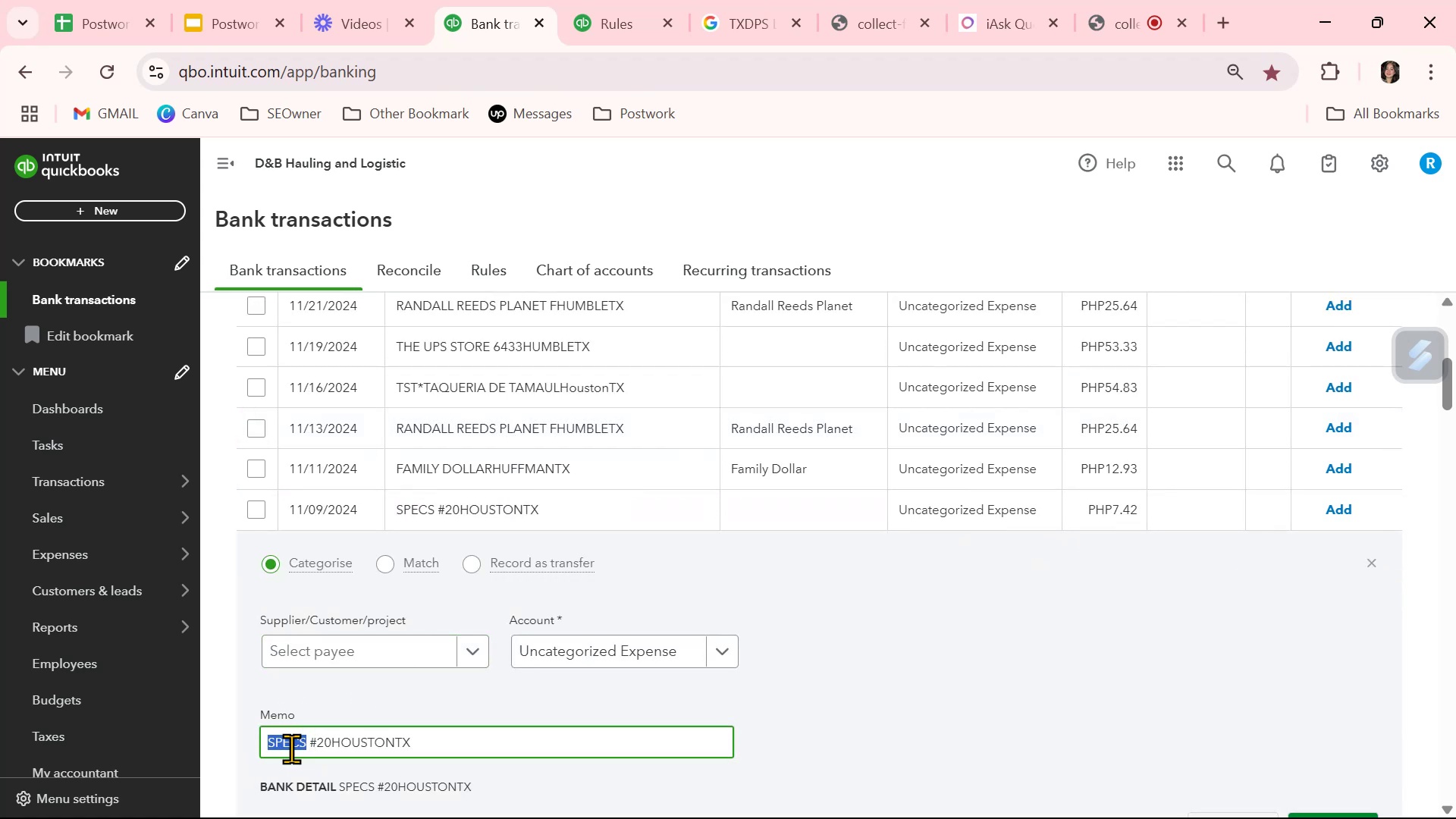 
key(Control+ControlLeft)
 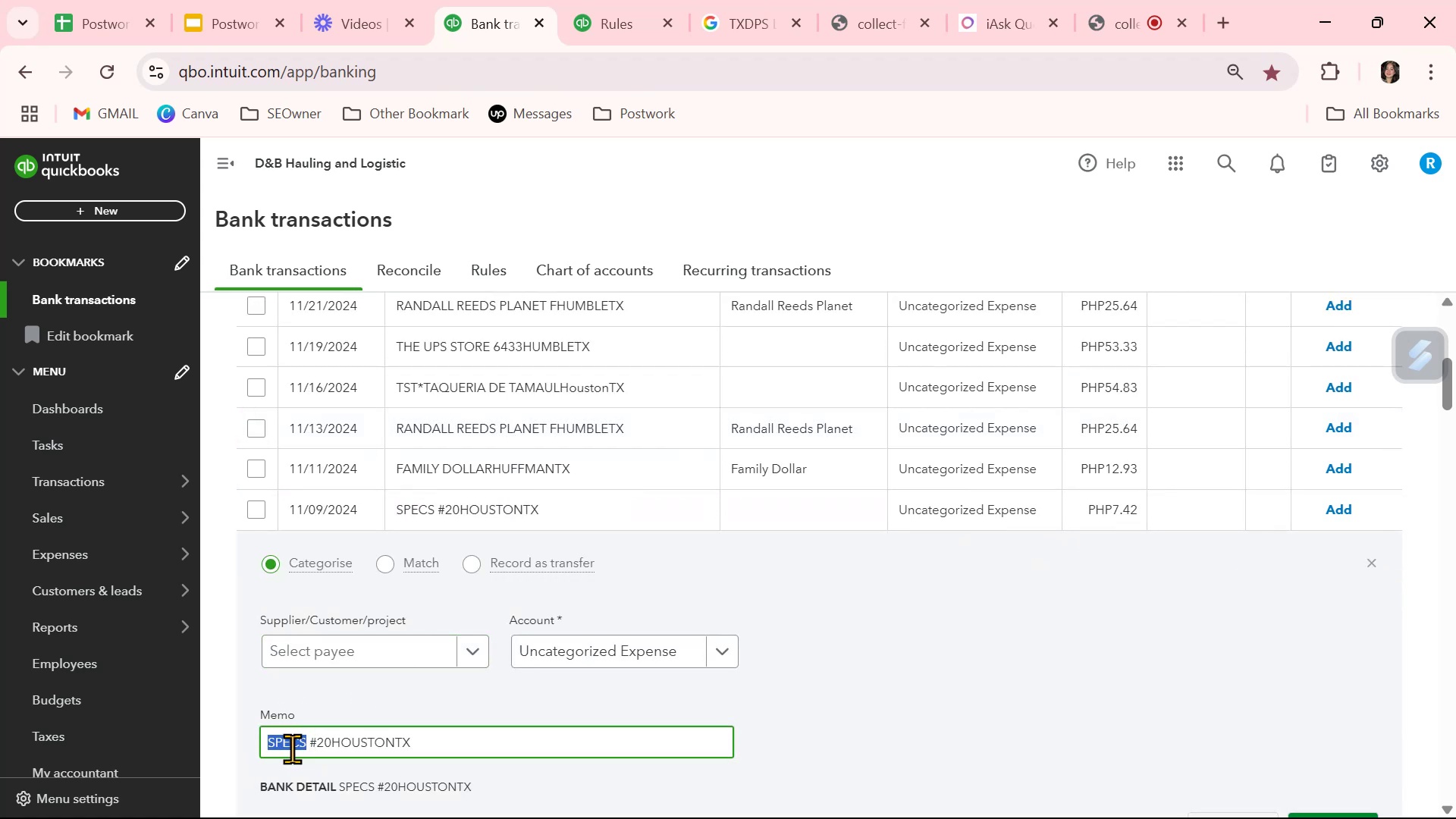 
key(Control+C)
 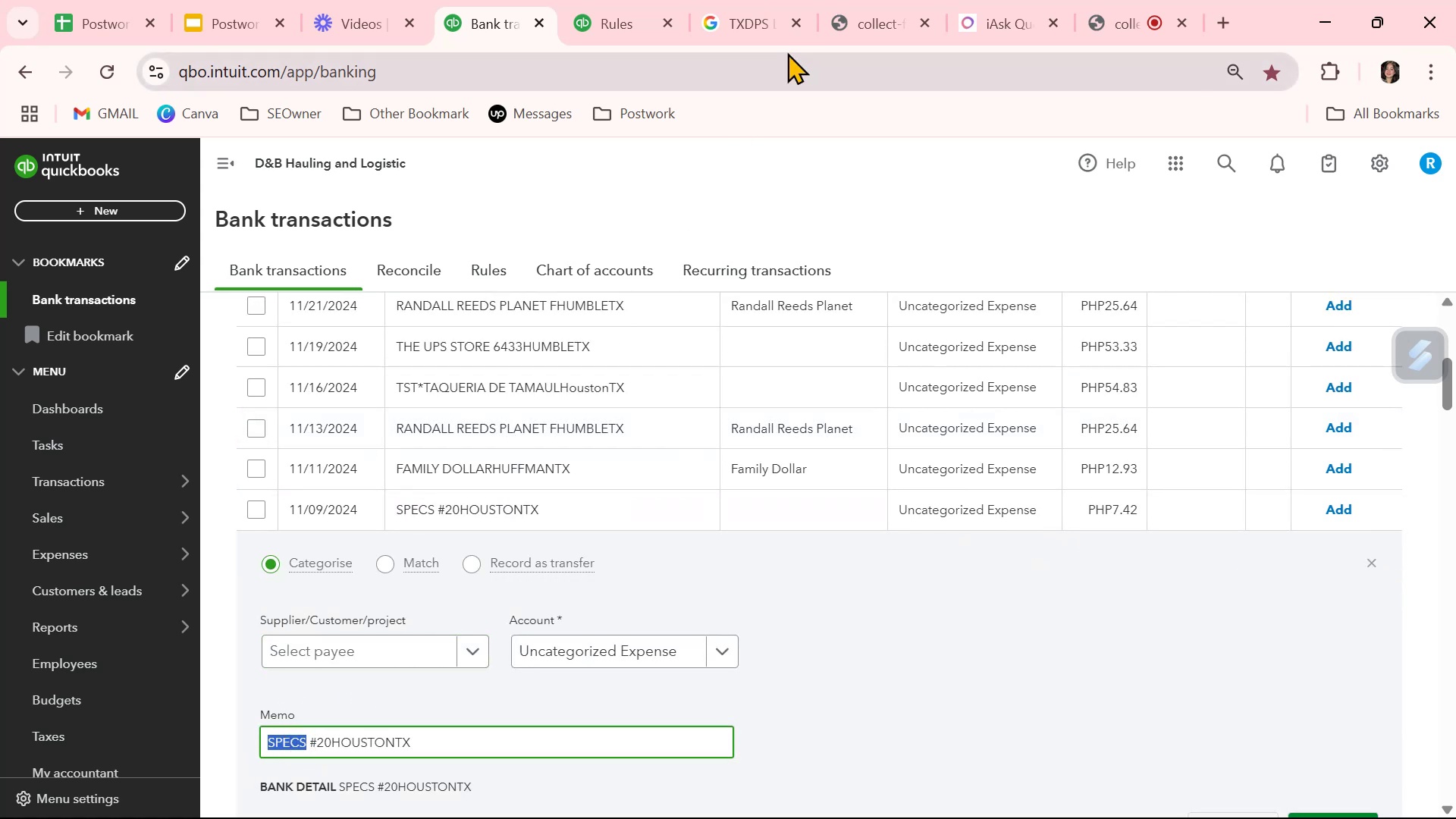 
left_click([758, 24])
 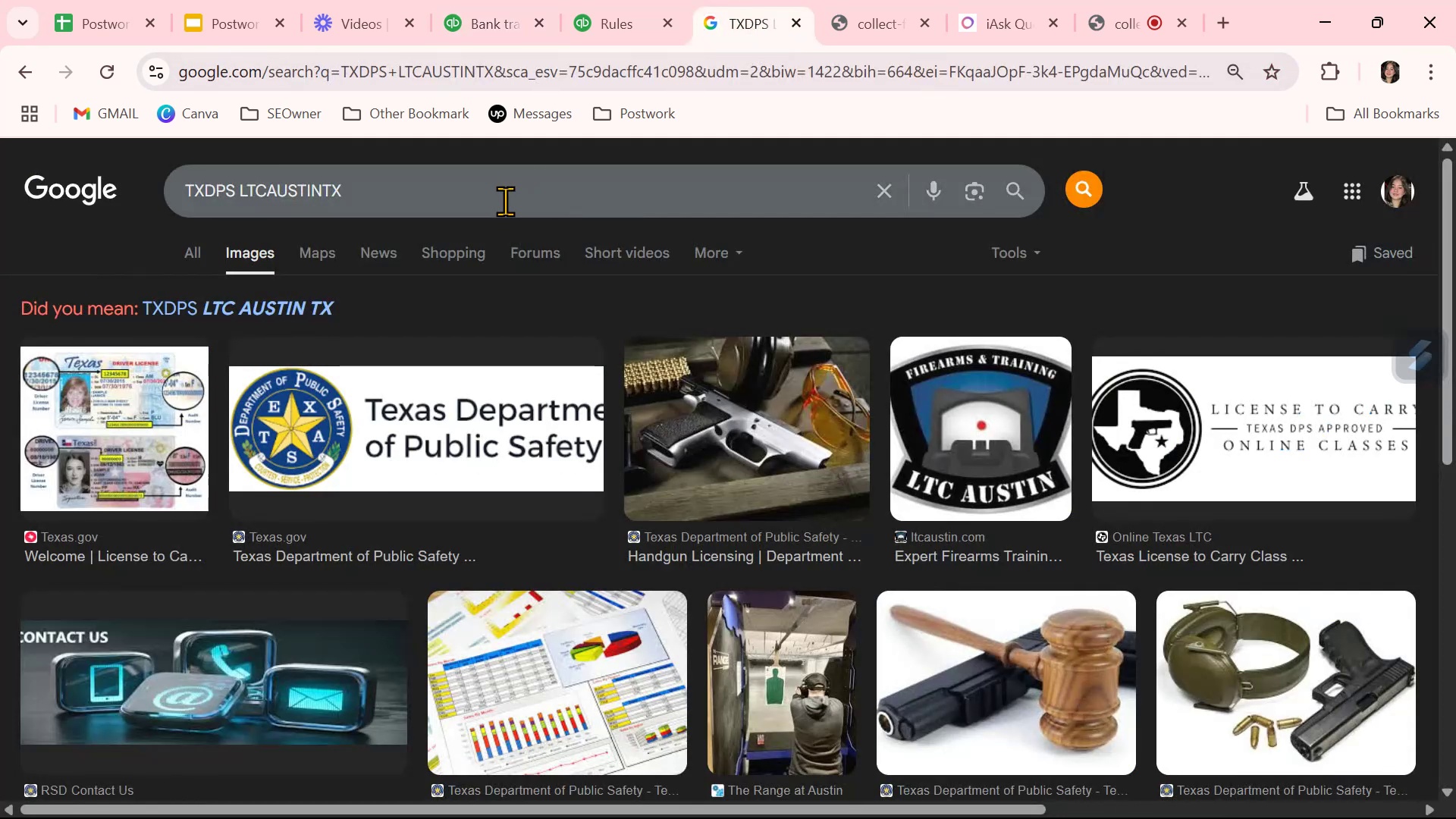 
left_click([503, 204])
 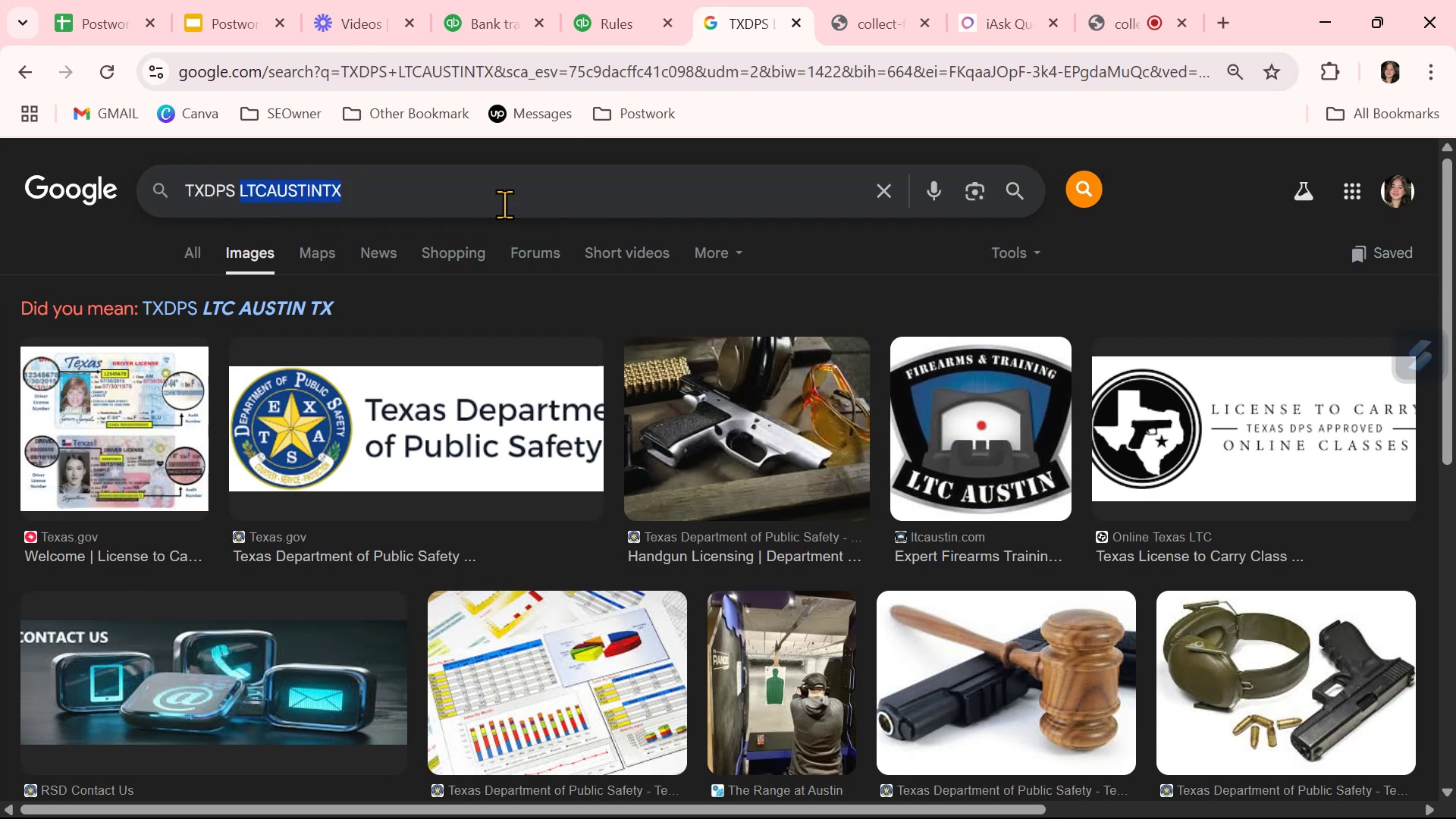 
triple_click([505, 204])
 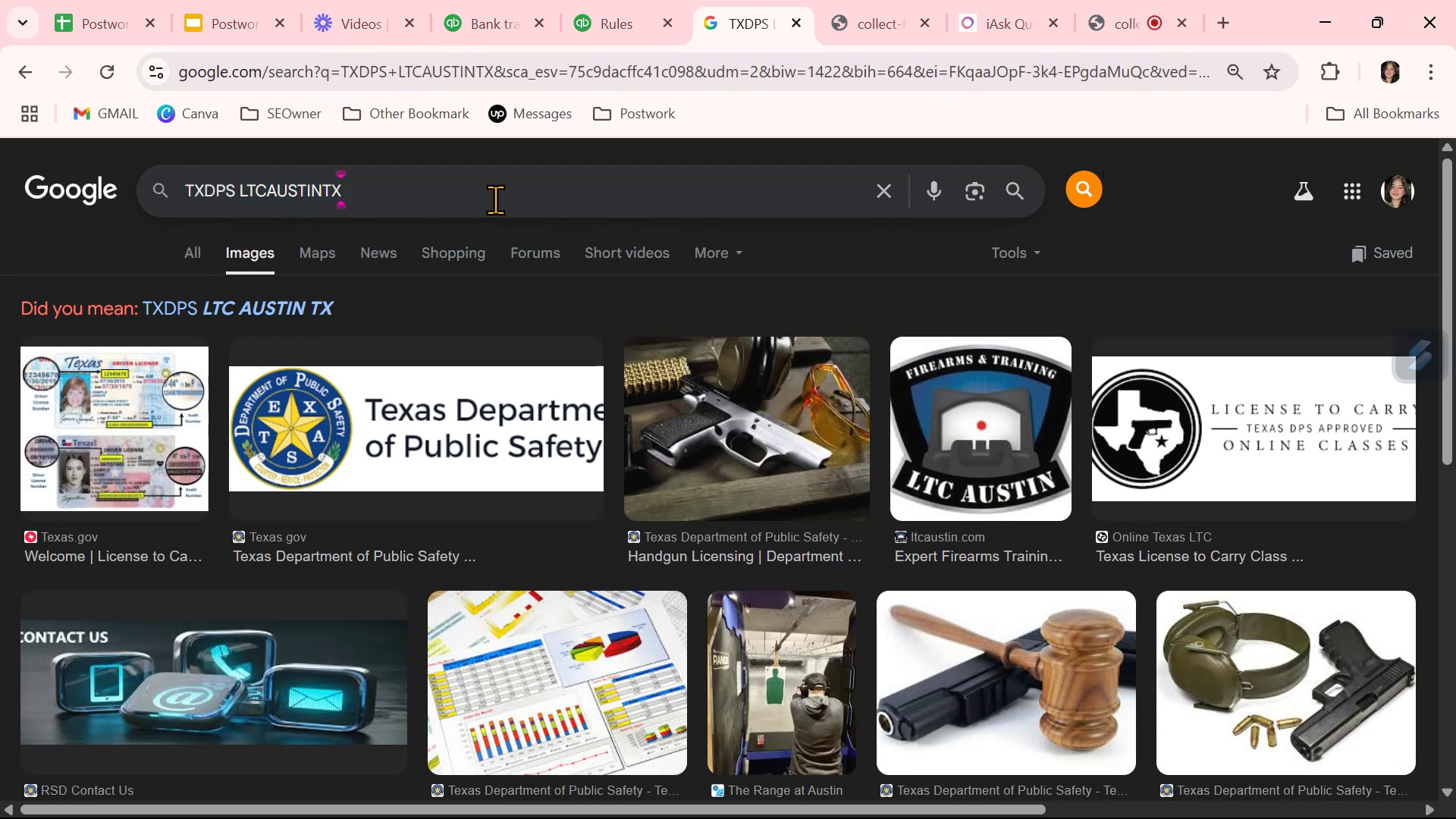 
double_click([495, 199])
 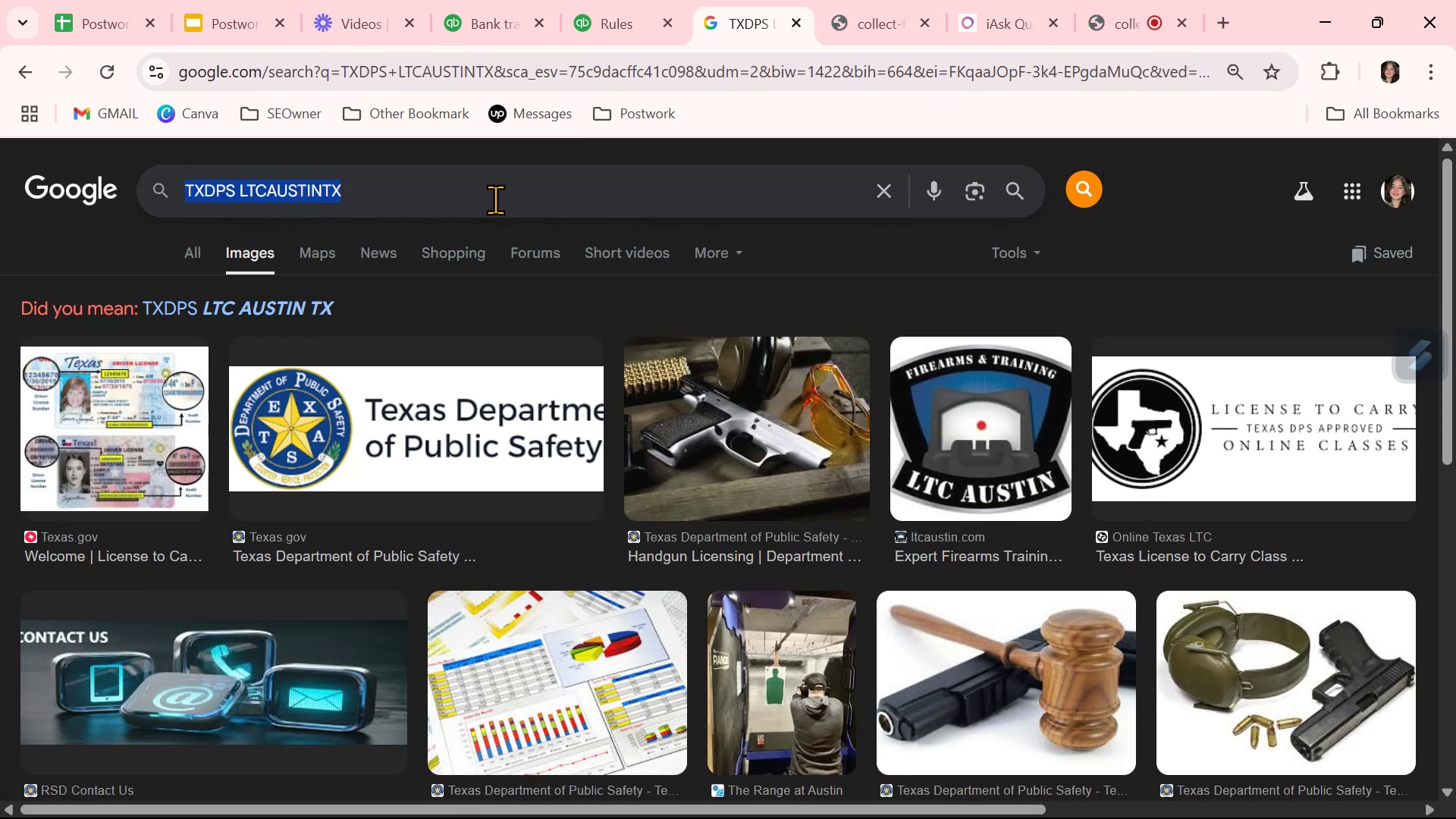 
triple_click([495, 199])
 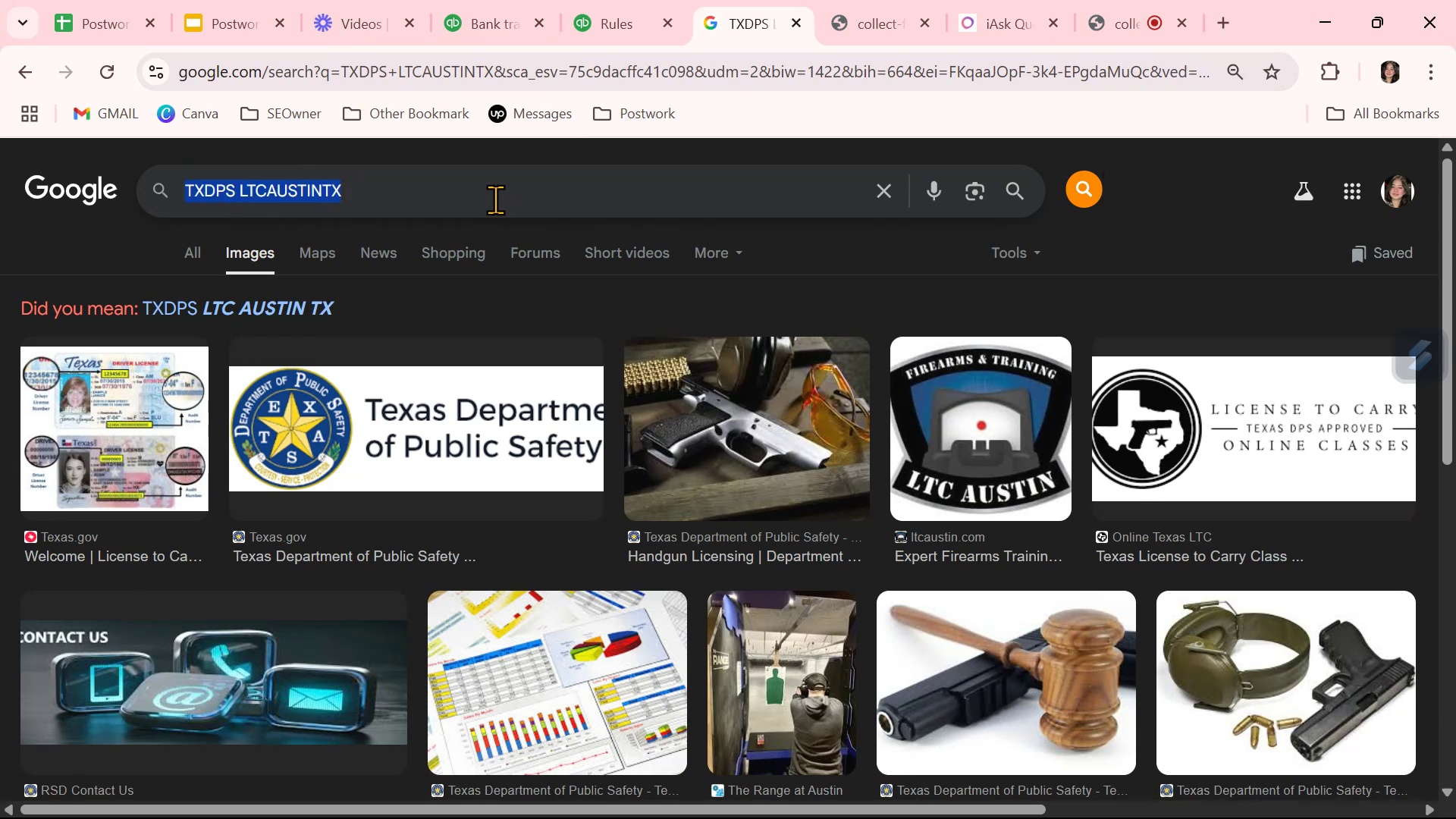 
key(Control+ControlLeft)
 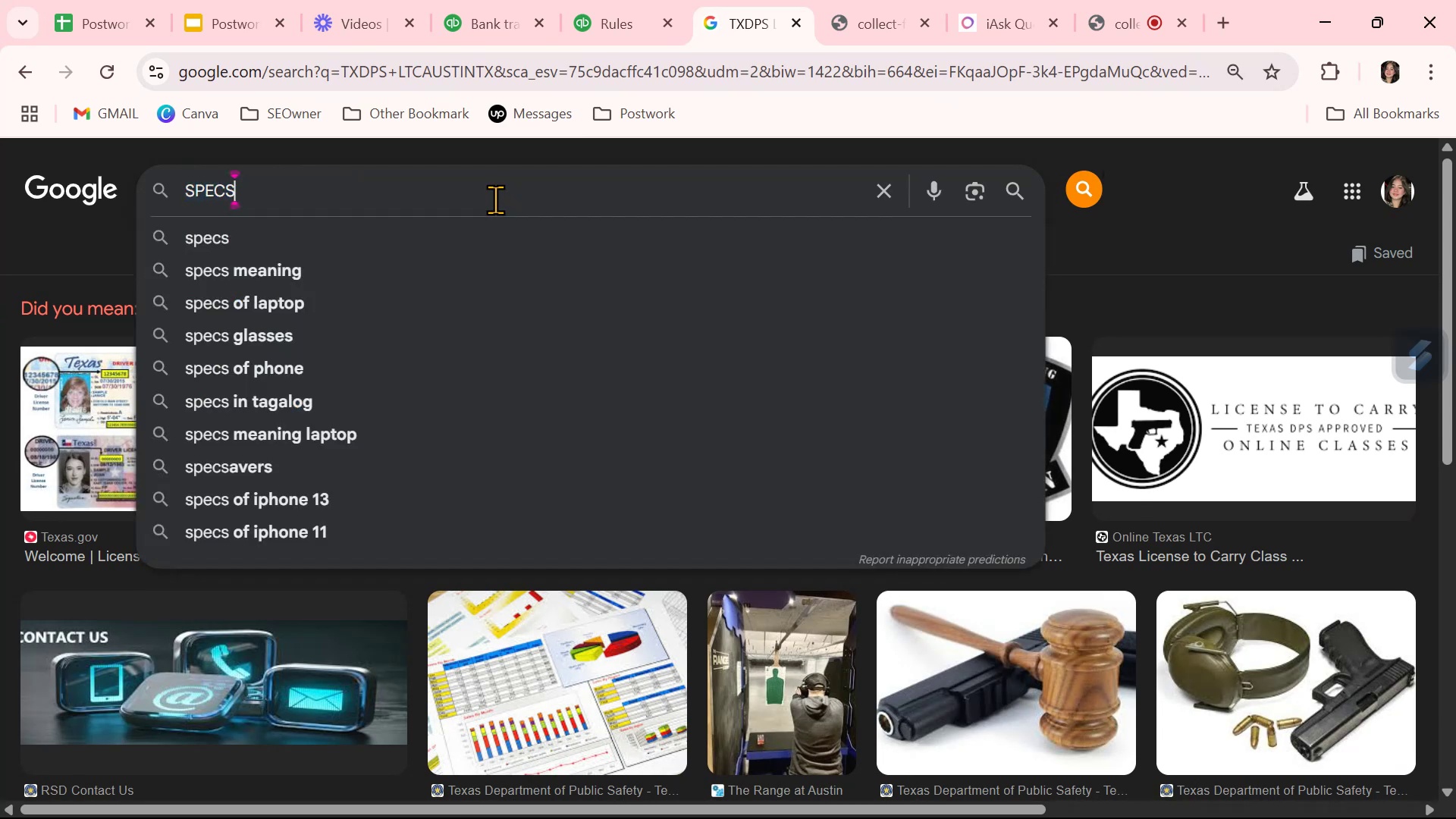 
key(Control+V)
 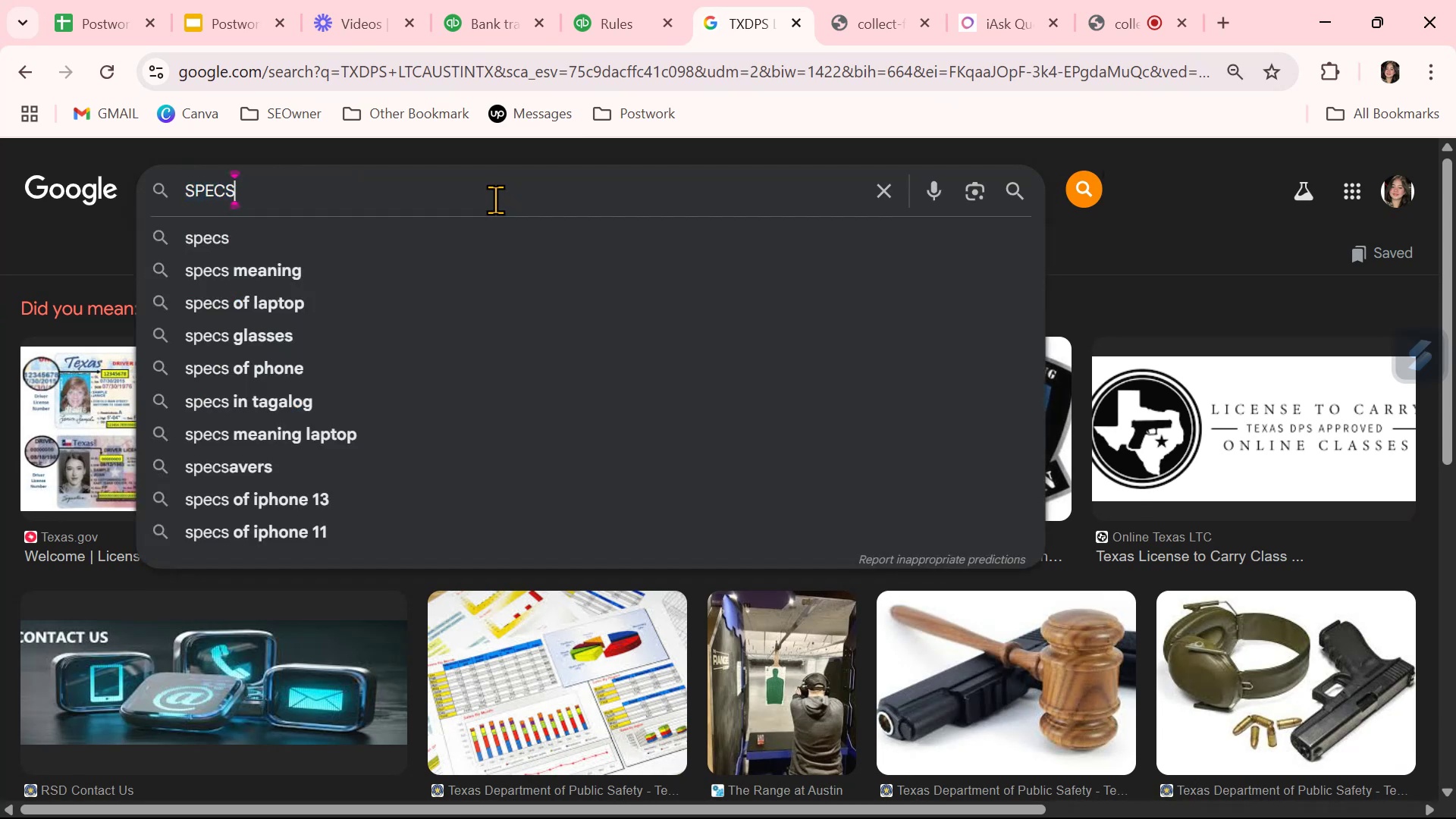 
key(NumpadEnter)
 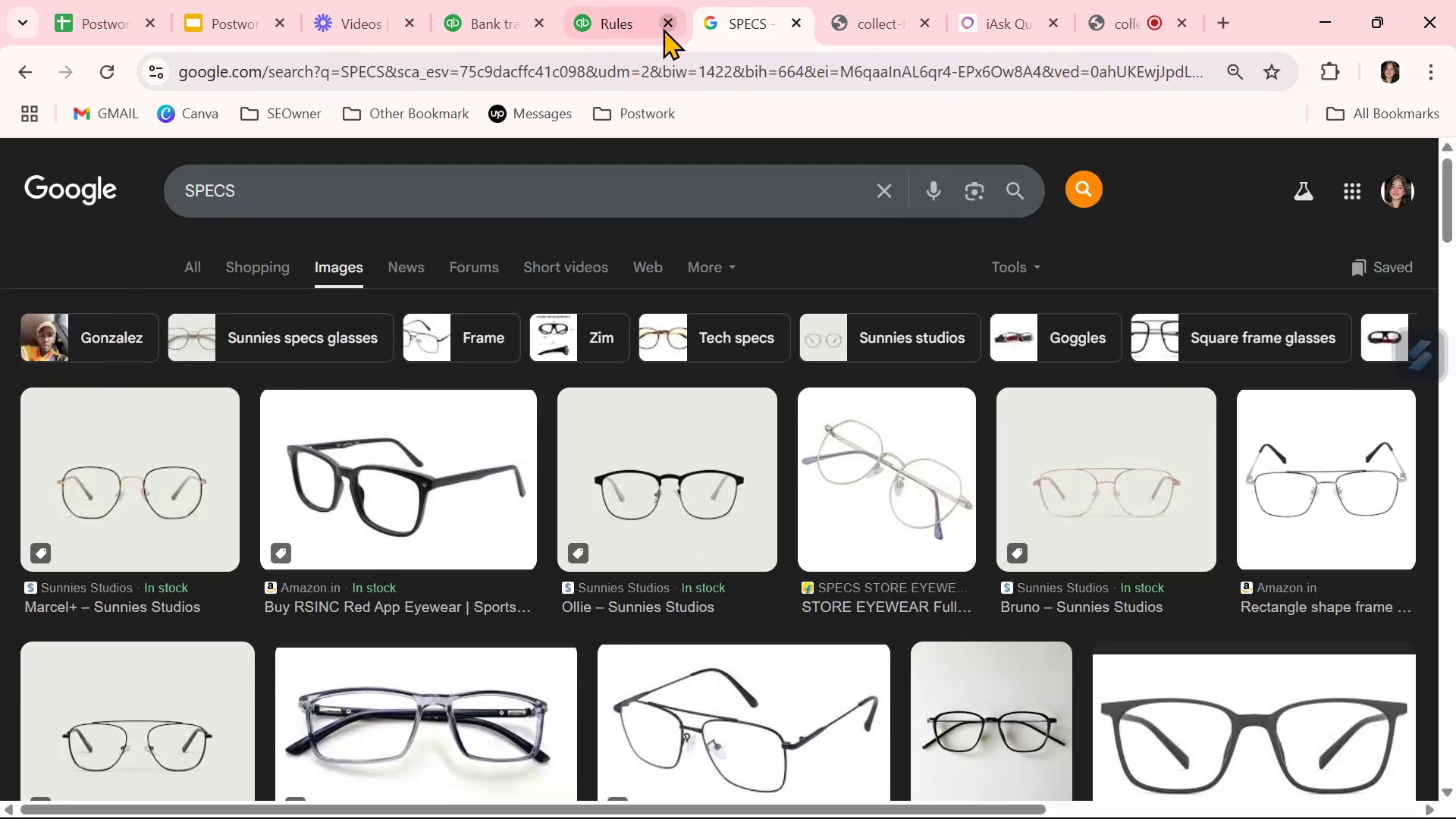 
left_click([494, 20])
 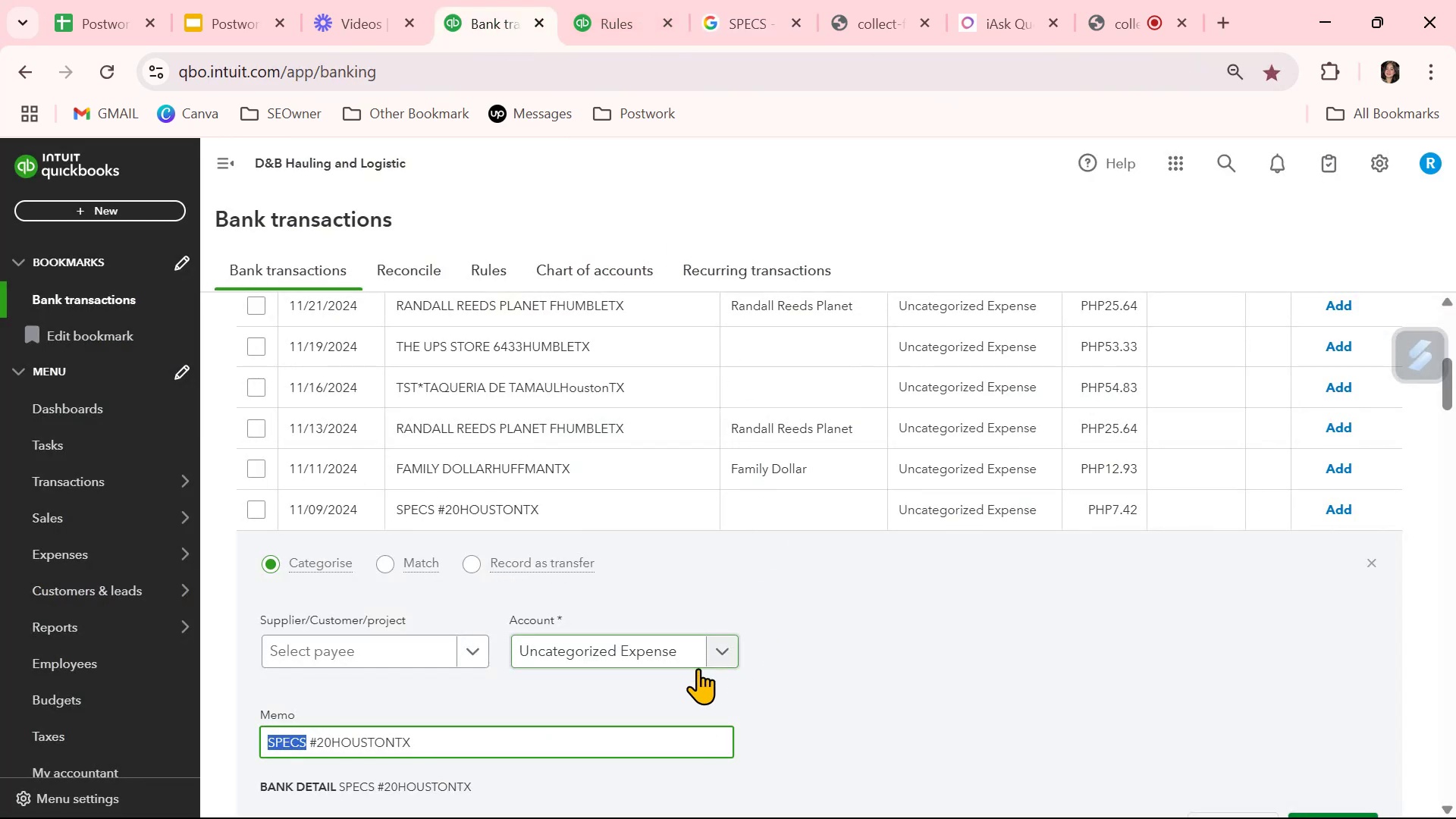 
scroll: coordinate [673, 676], scroll_direction: down, amount: 3.0
 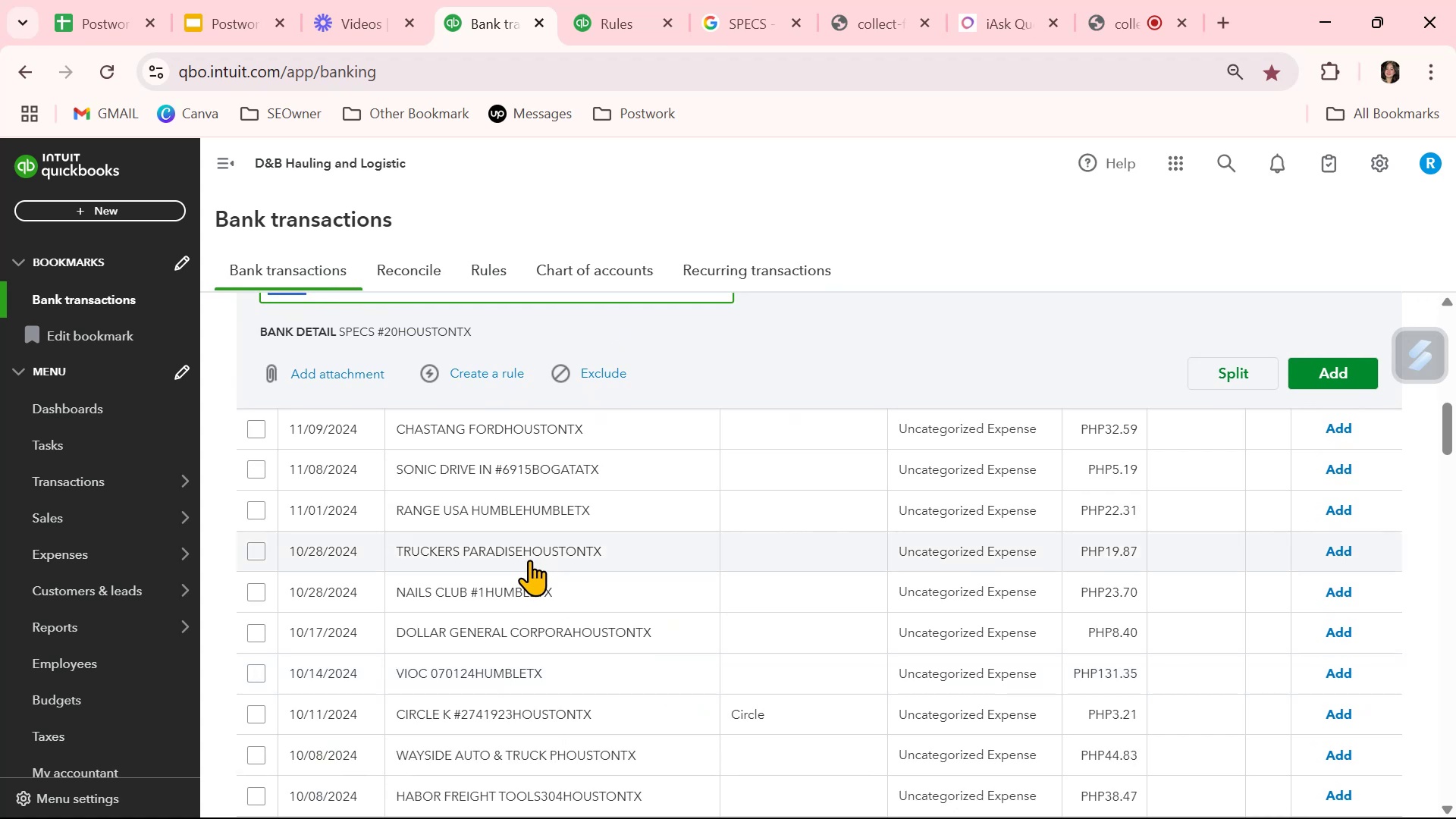 
left_click([529, 560])
 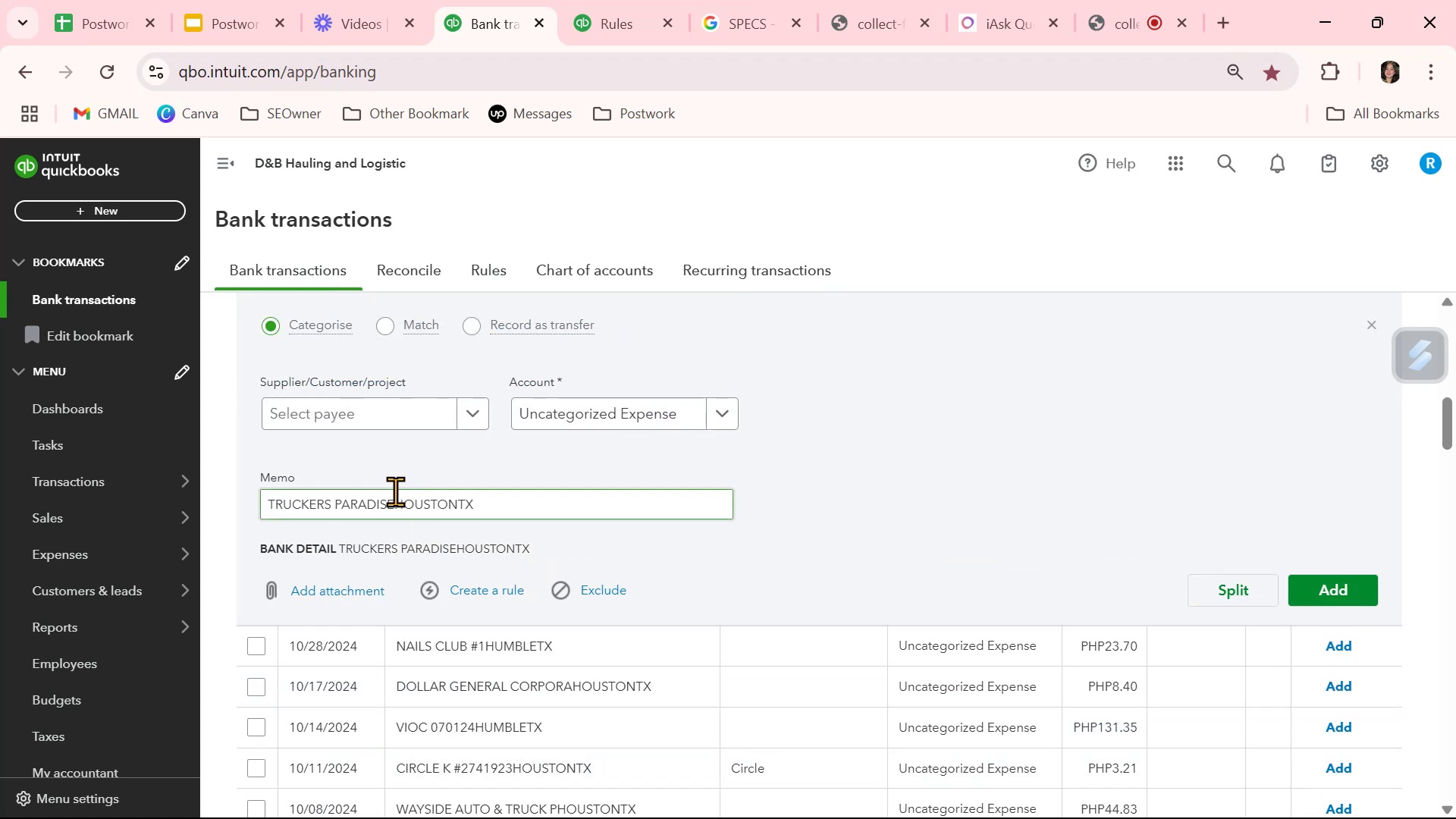 
left_click_drag(start_coordinate=[395, 503], to_coordinate=[187, 493])
 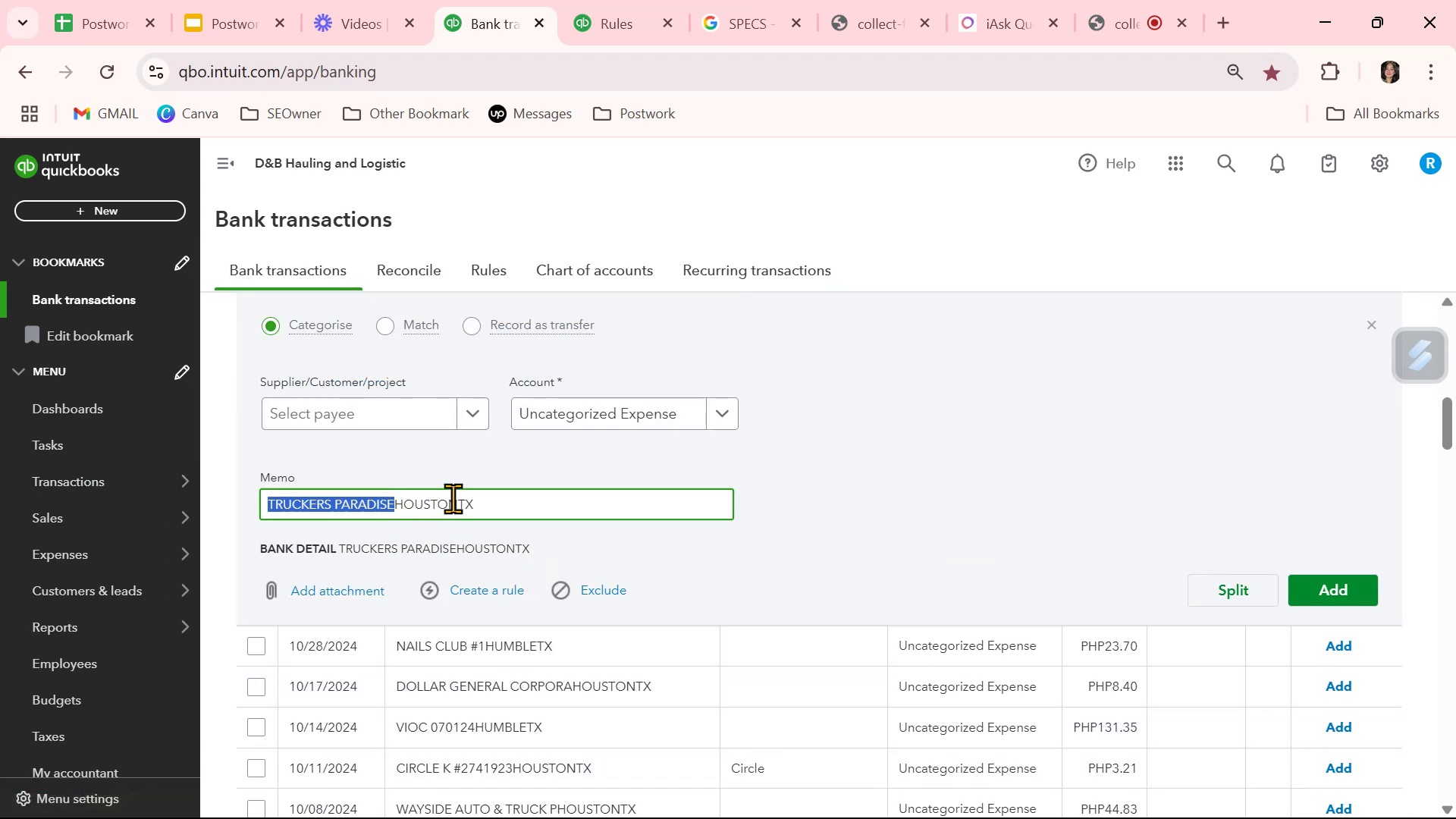 
key(Control+ControlLeft)
 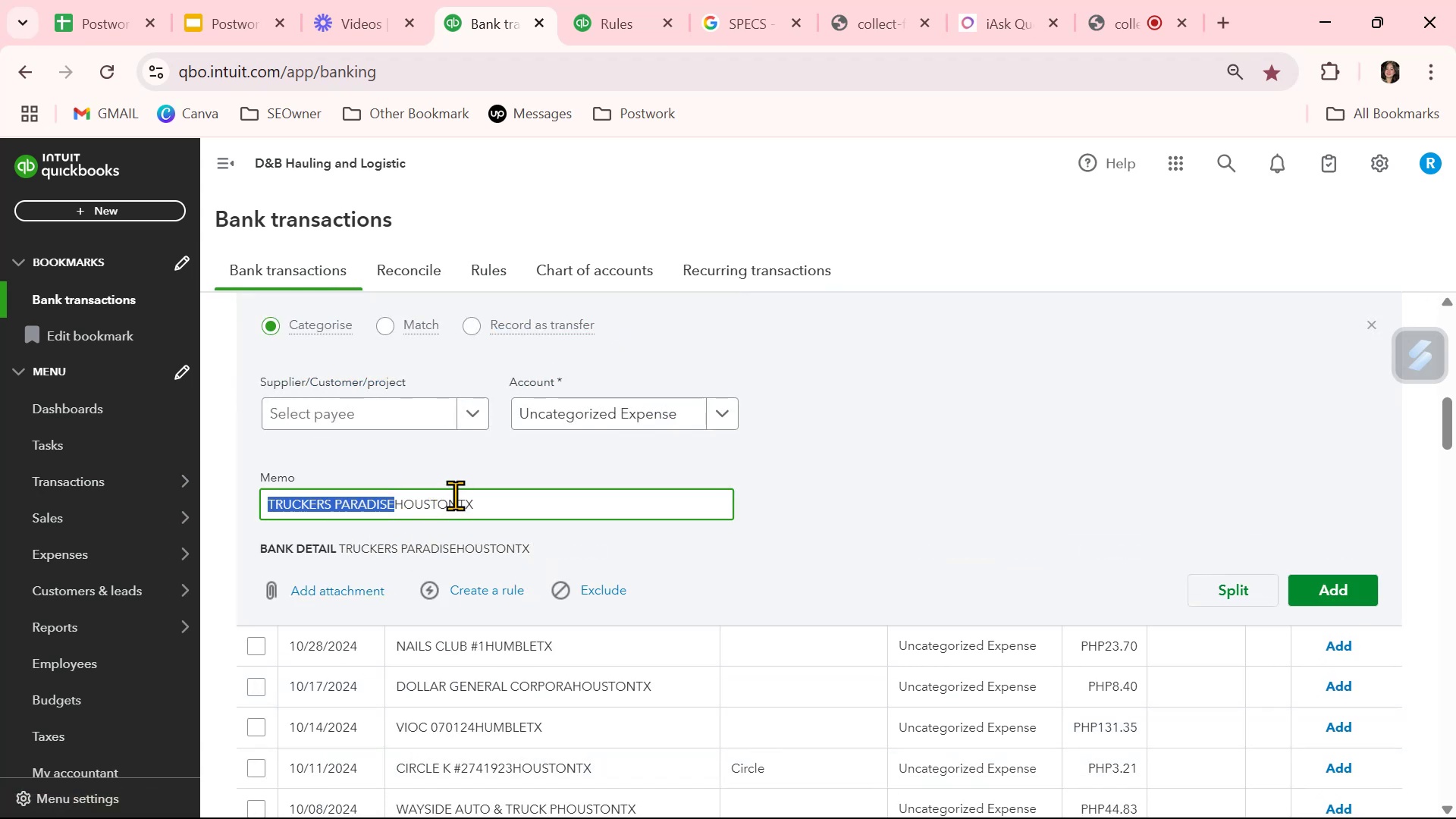 
key(Control+C)
 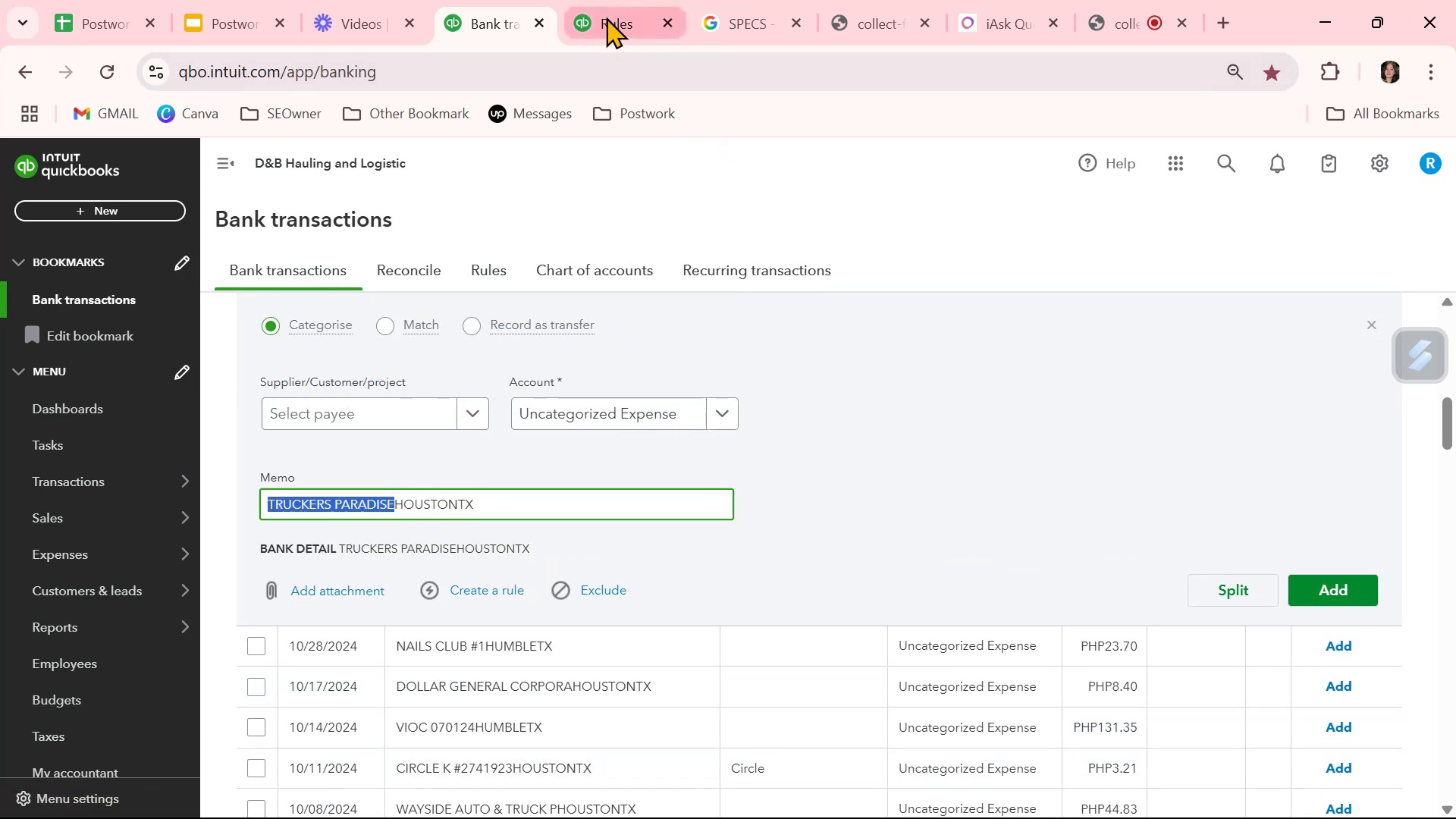 
left_click([725, 18])
 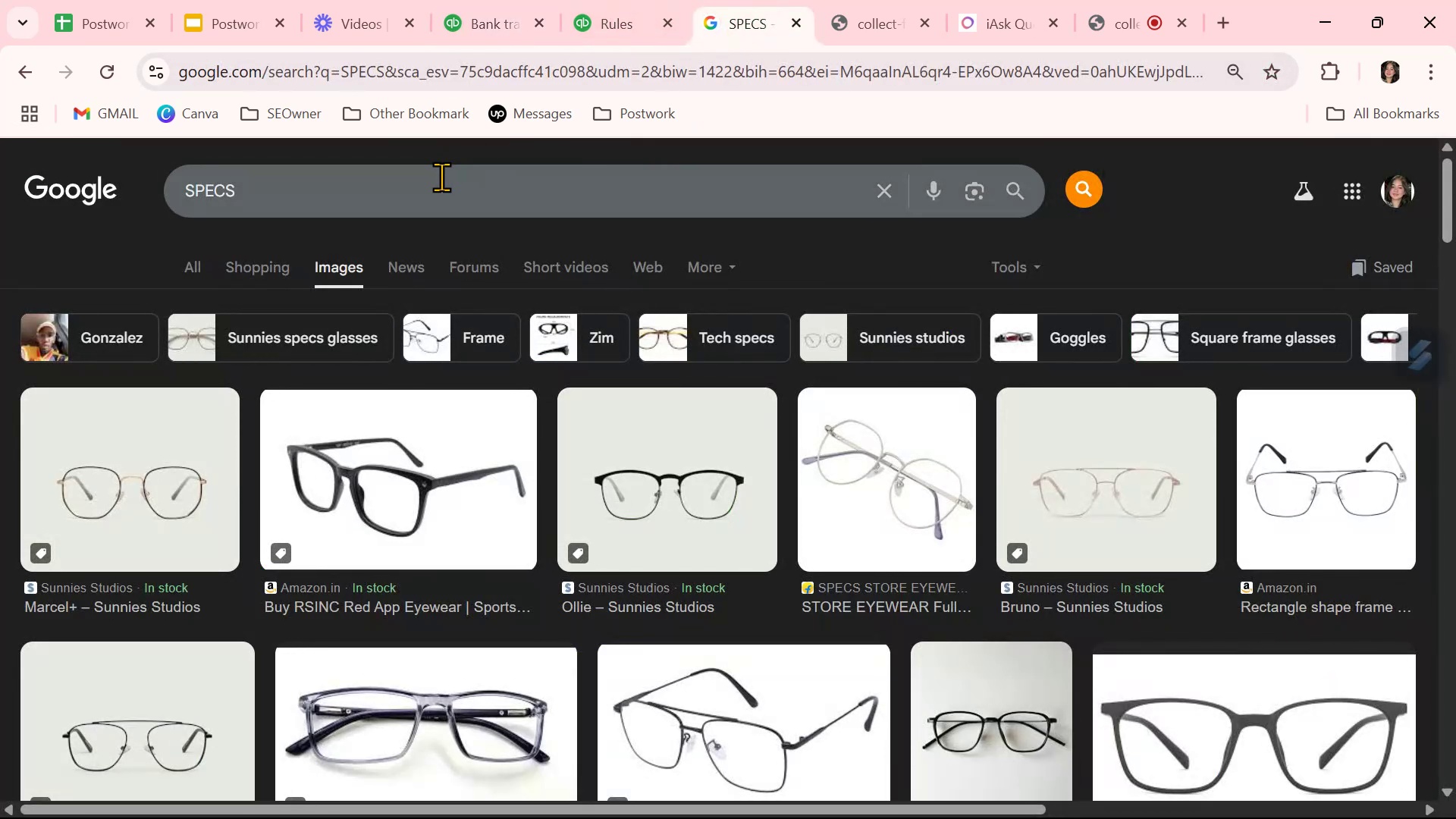 
double_click([441, 177])
 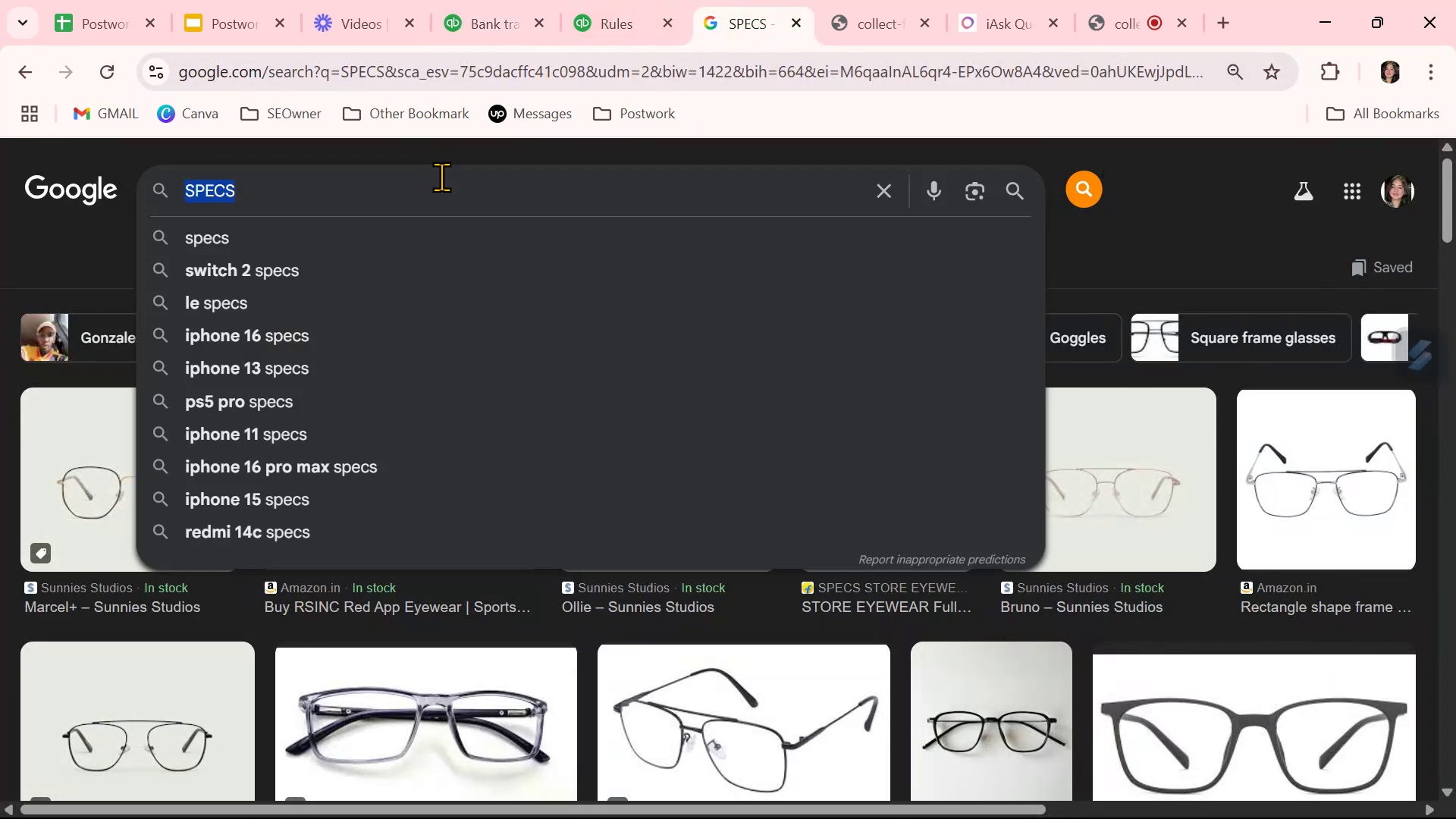 
triple_click([441, 177])
 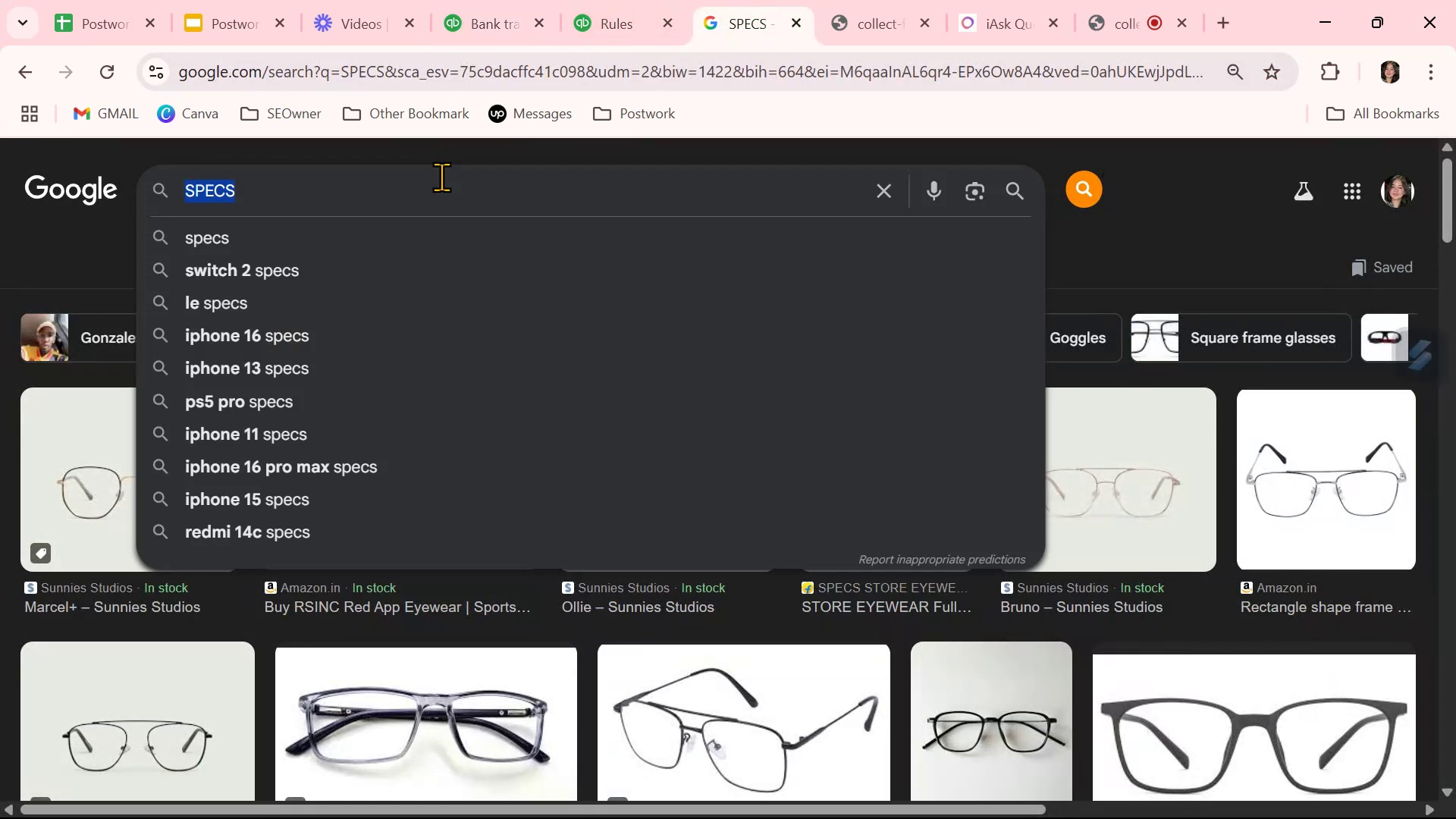 
key(Control+ControlLeft)
 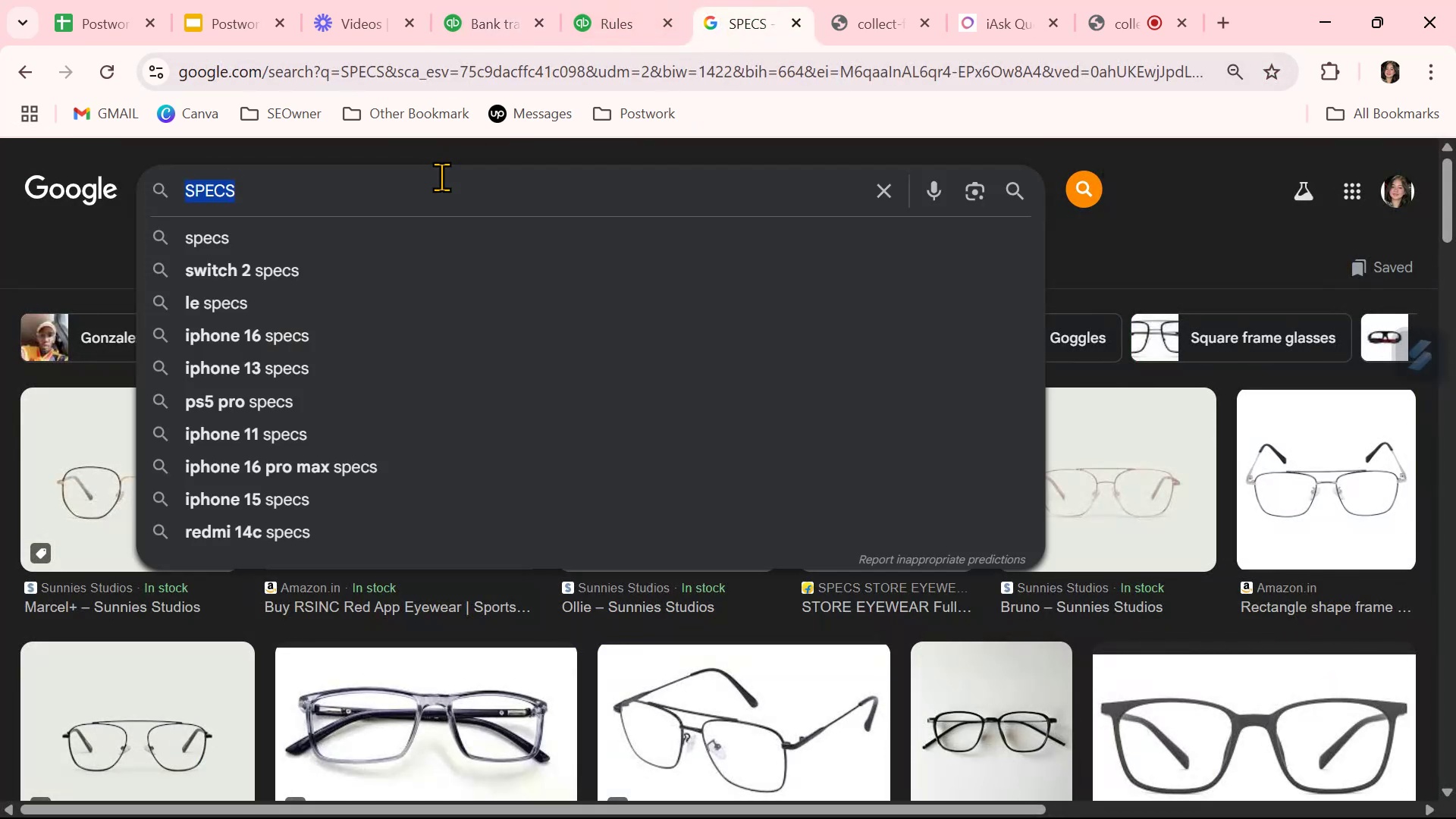 
key(Control+V)
 